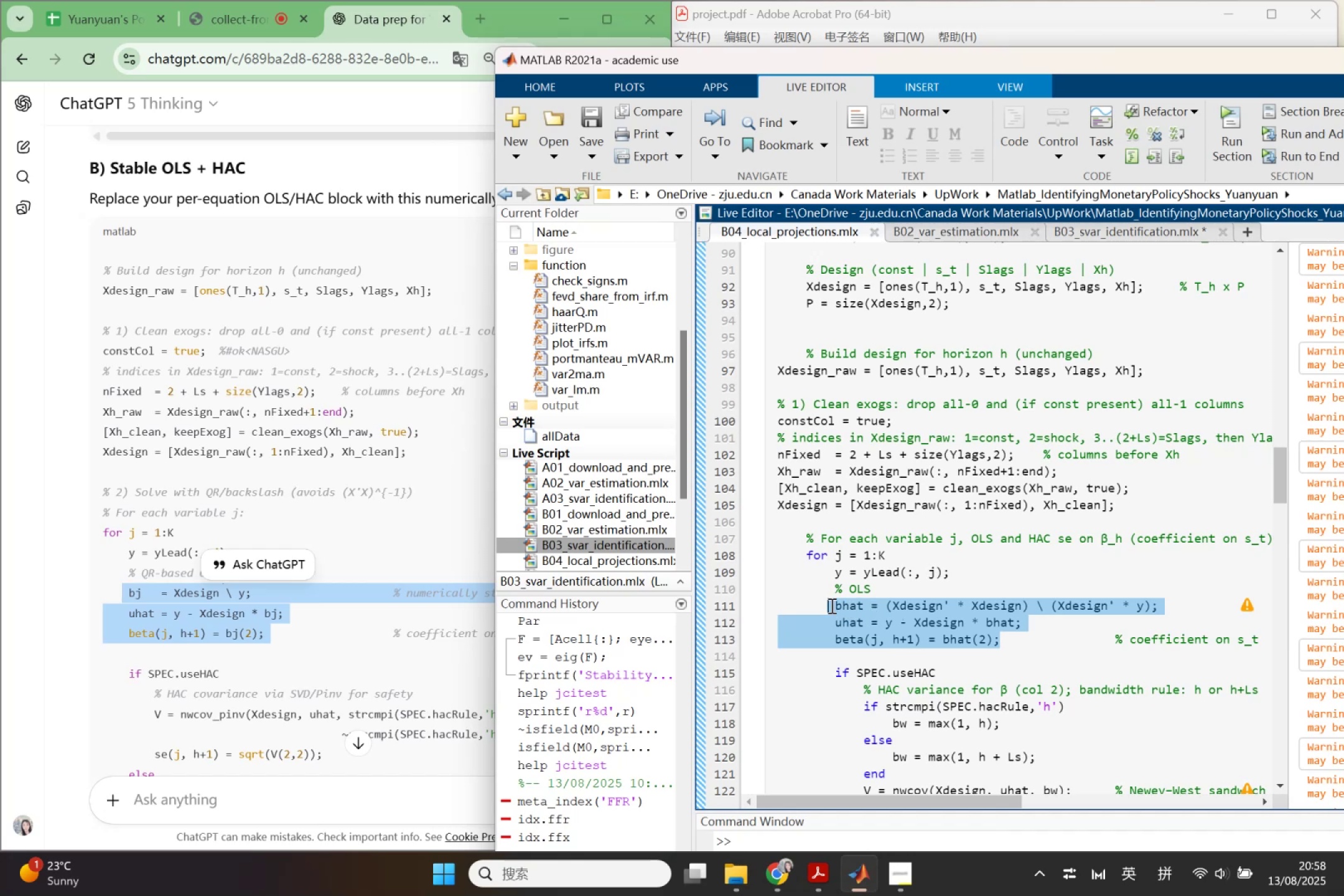 
key(Control+ControlLeft)
 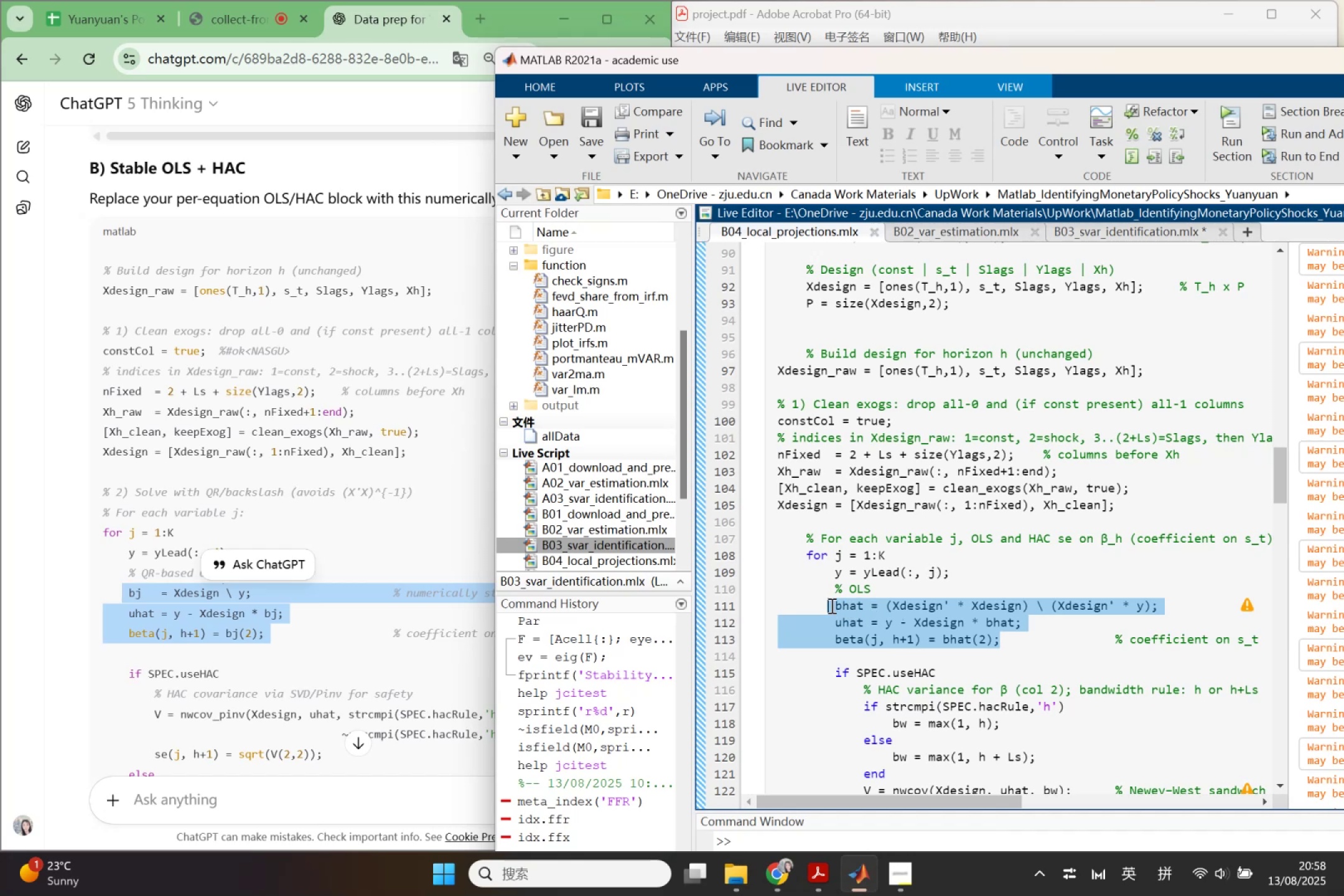 
key(Control+V)
 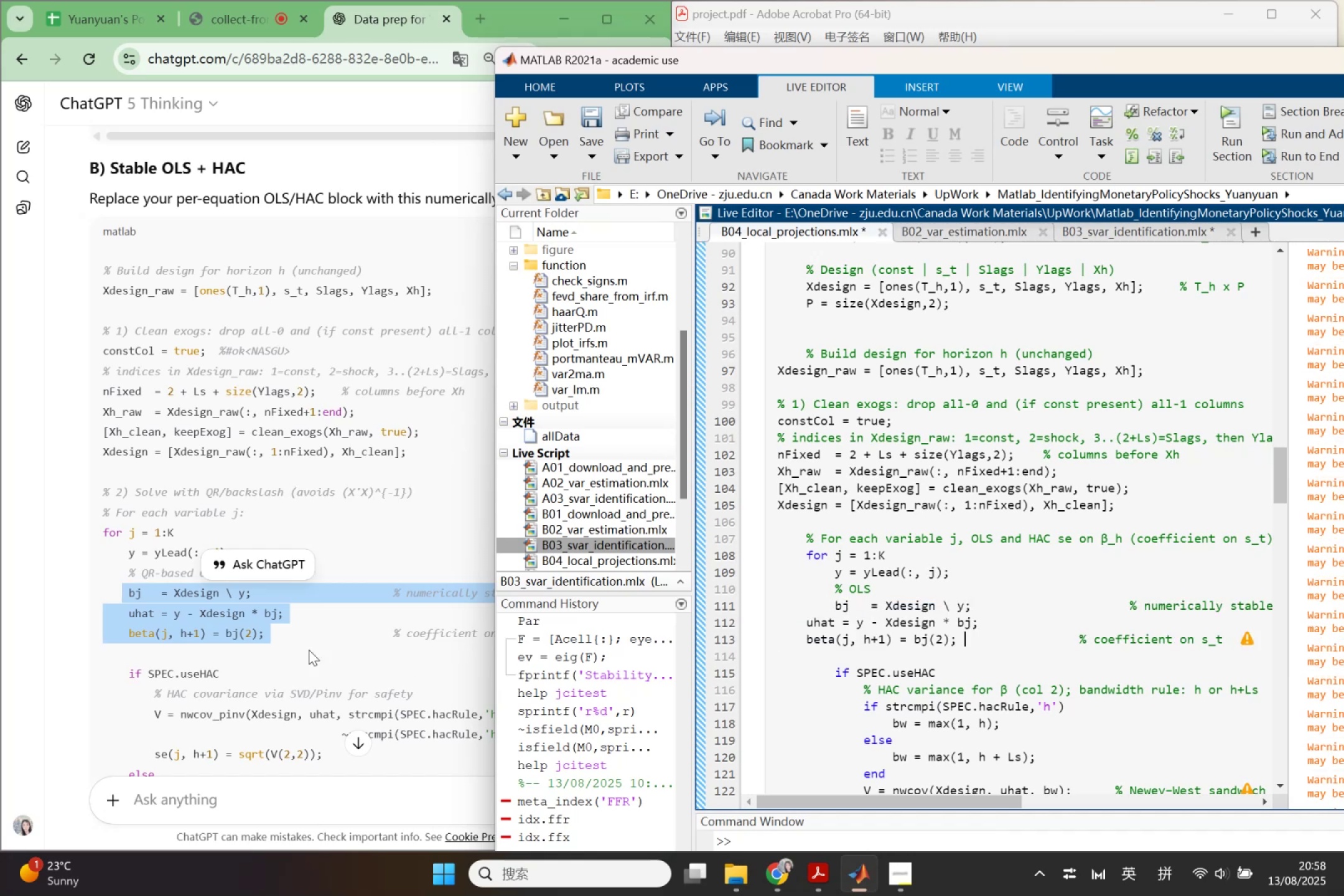 
left_click([253, 638])
 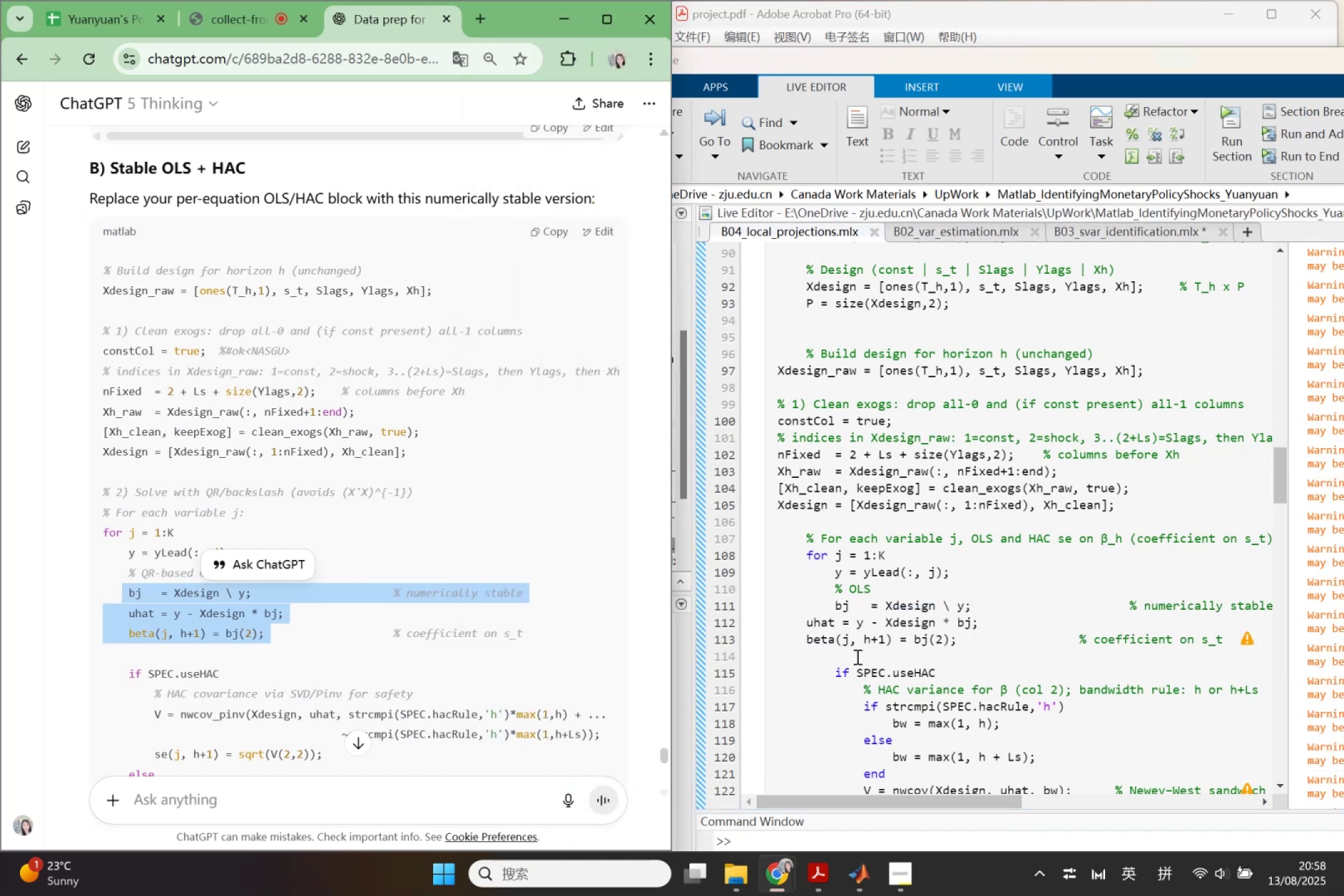 
scroll: coordinate [870, 658], scroll_direction: down, amount: 1.0
 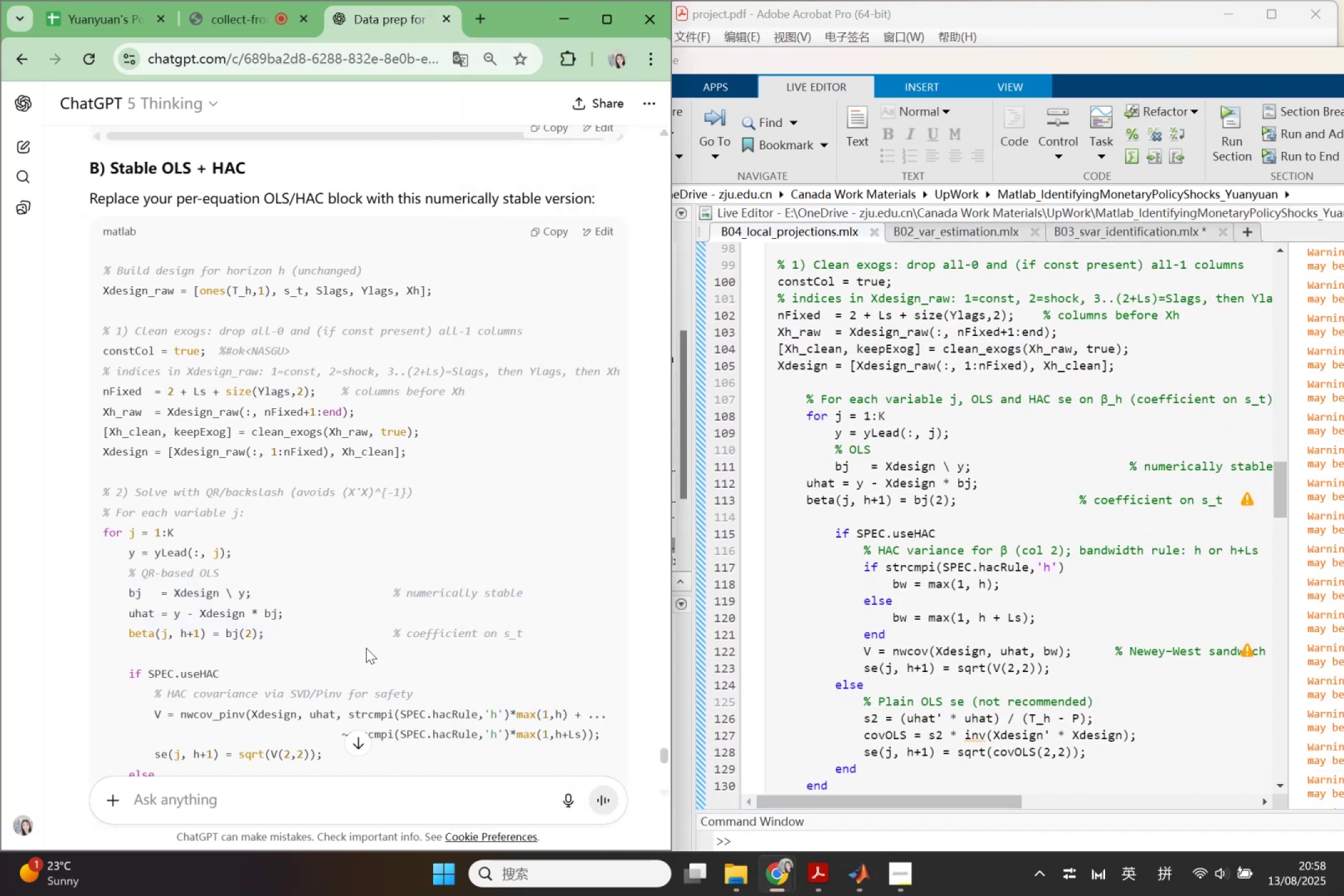 
left_click([362, 646])
 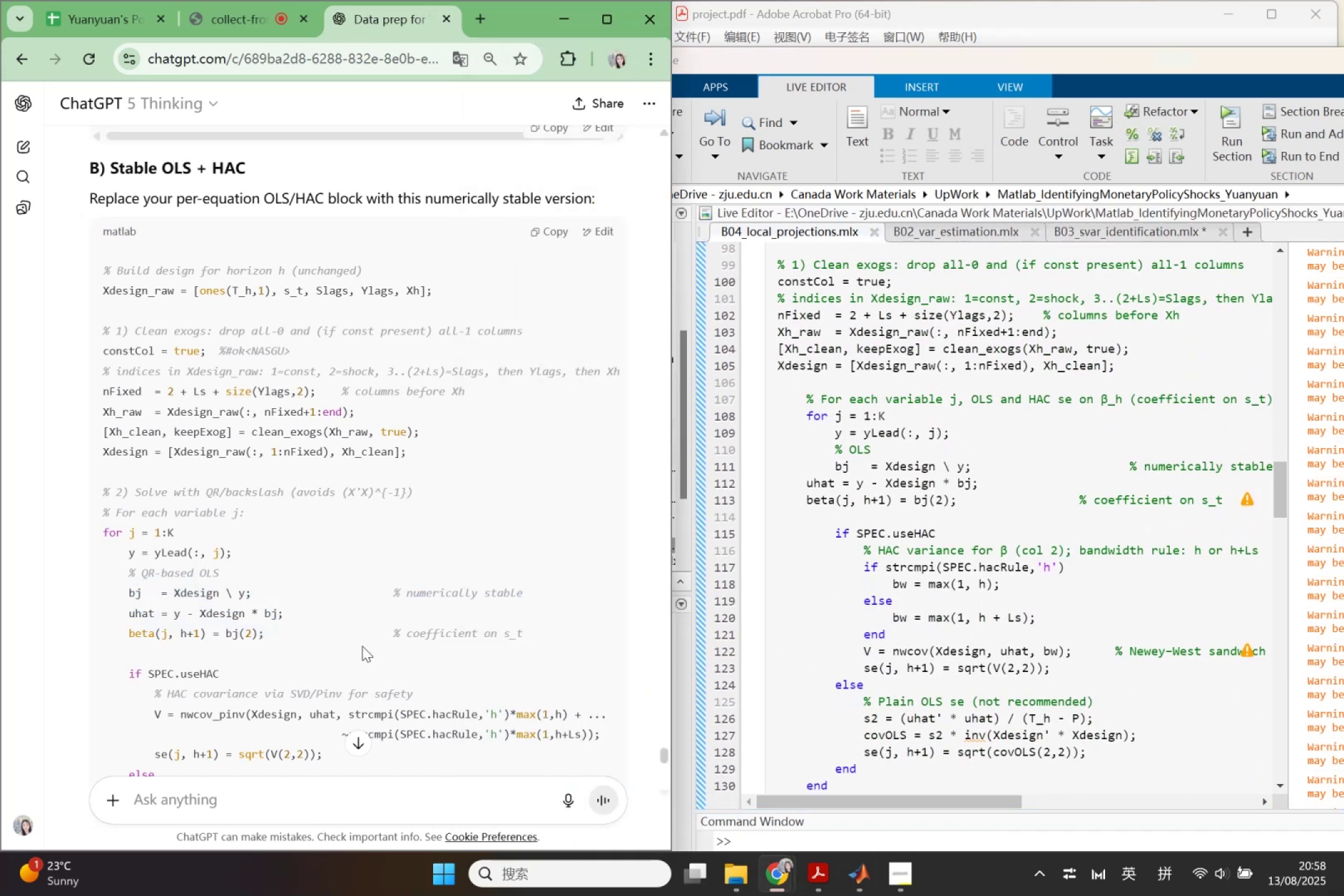 
scroll: coordinate [362, 646], scroll_direction: down, amount: 1.0
 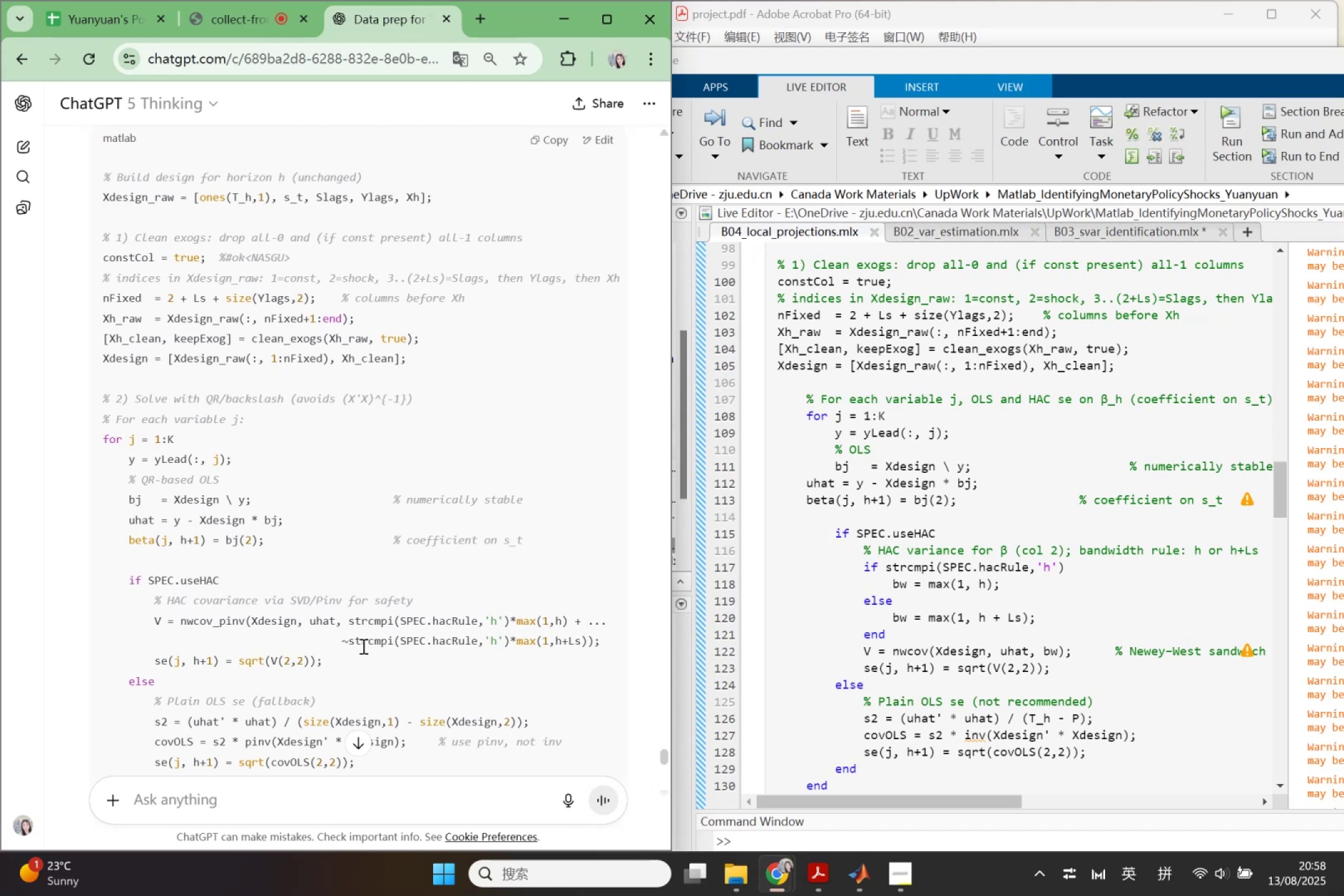 
wait(20.16)
 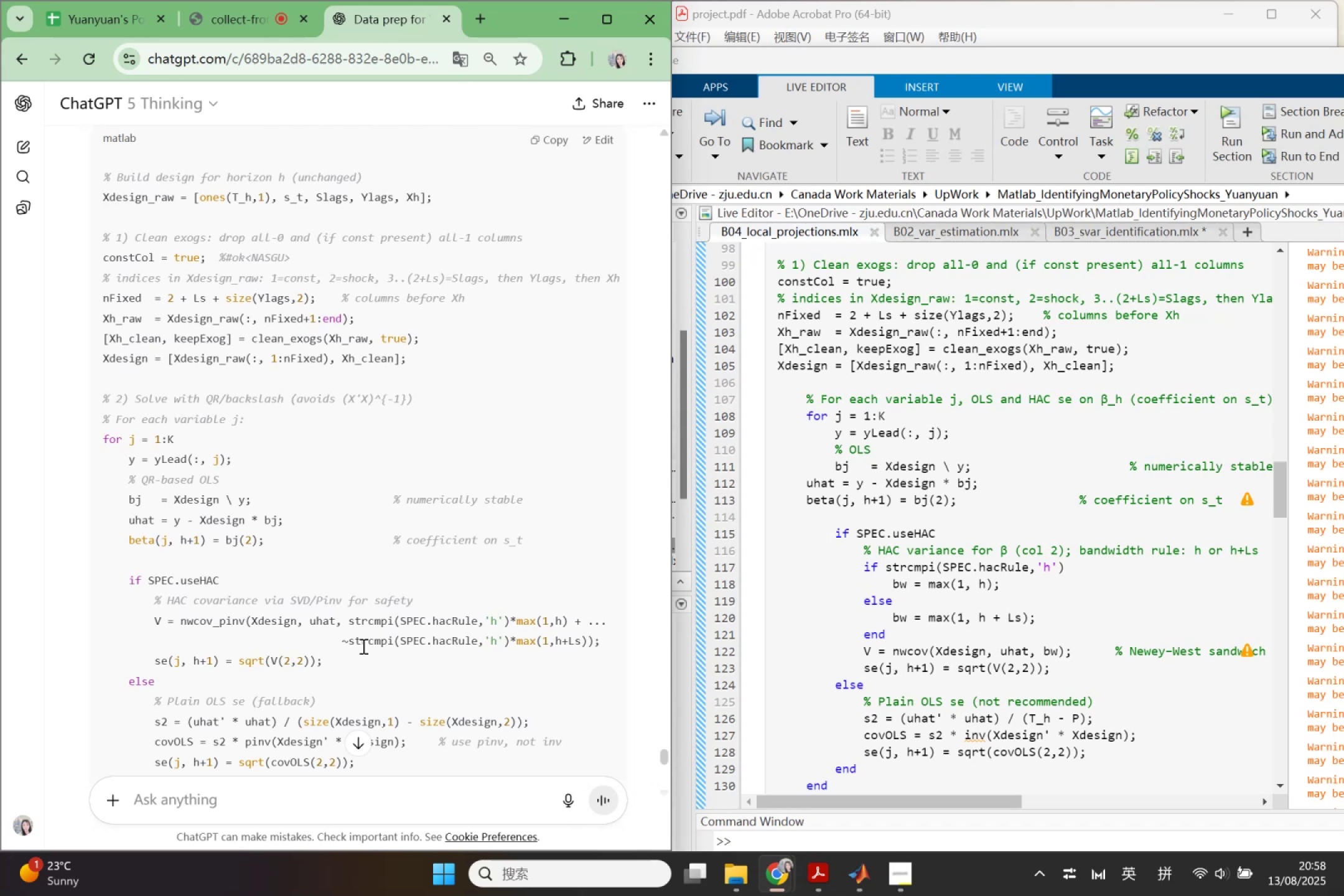 
left_click([915, 653])
 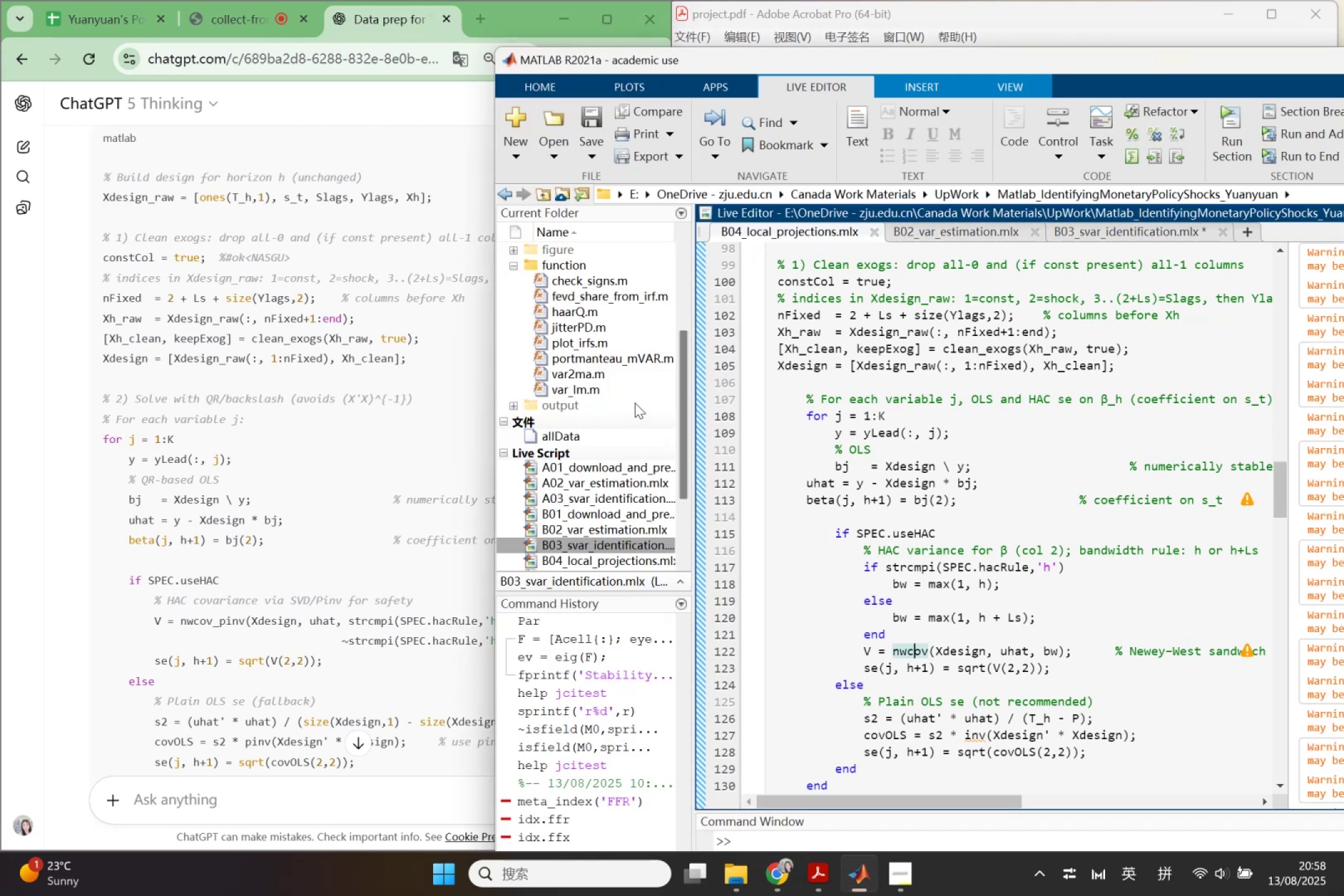 
scroll: coordinate [880, 612], scroll_direction: down, amount: 8.0
 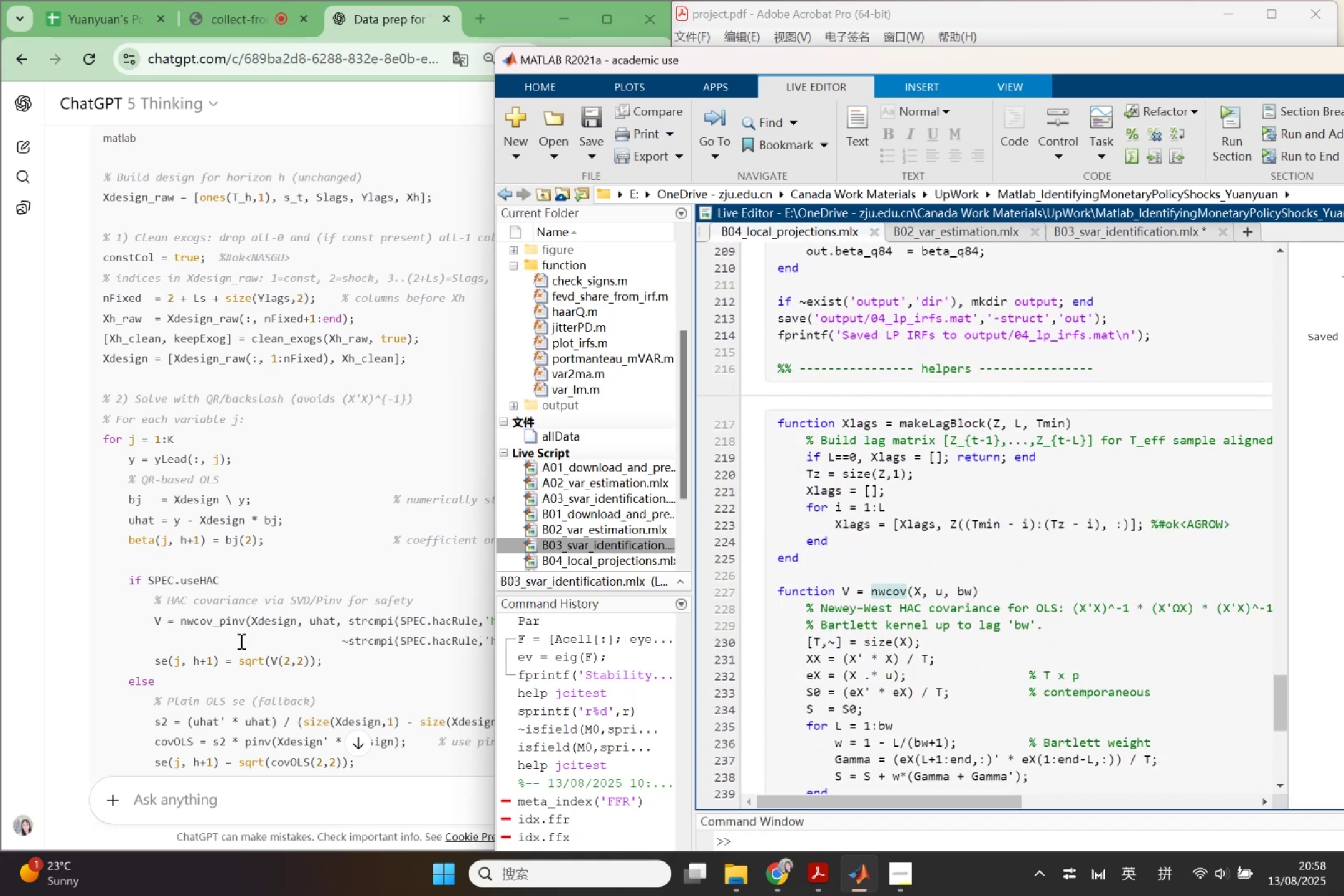 
left_click([236, 628])
 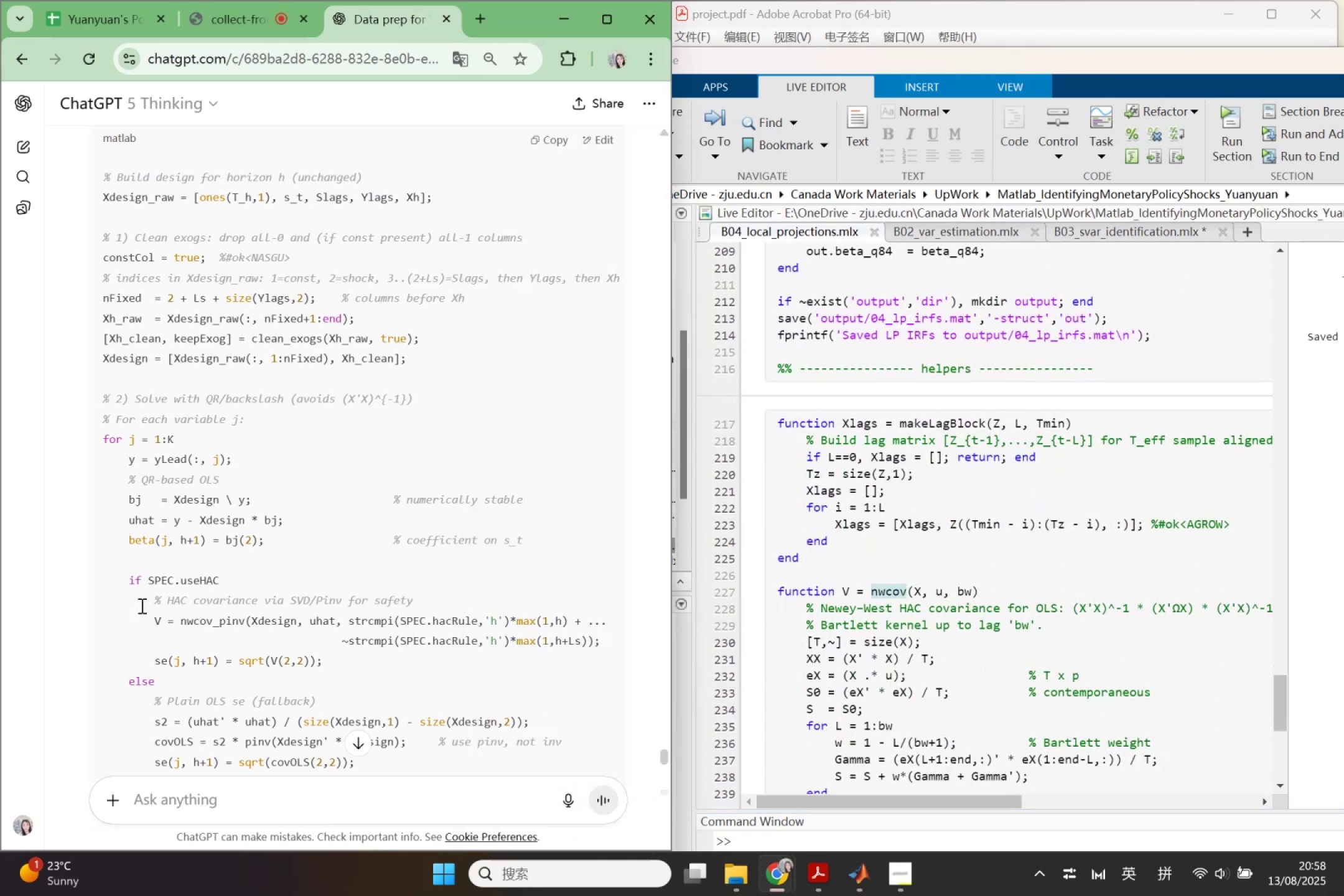 
left_click_drag(start_coordinate=[149, 599], to_coordinate=[335, 654])
 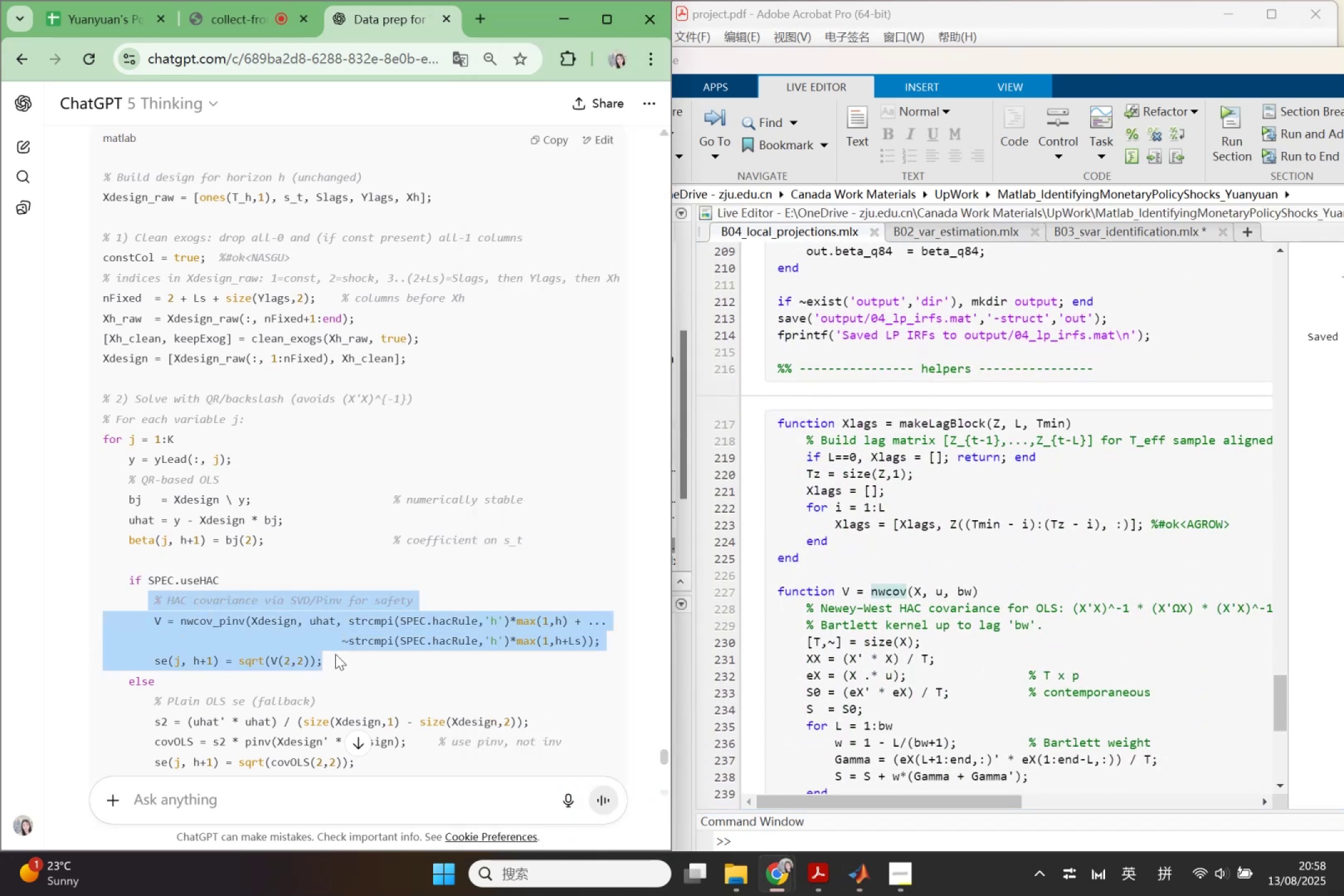 
key(Control+ControlLeft)
 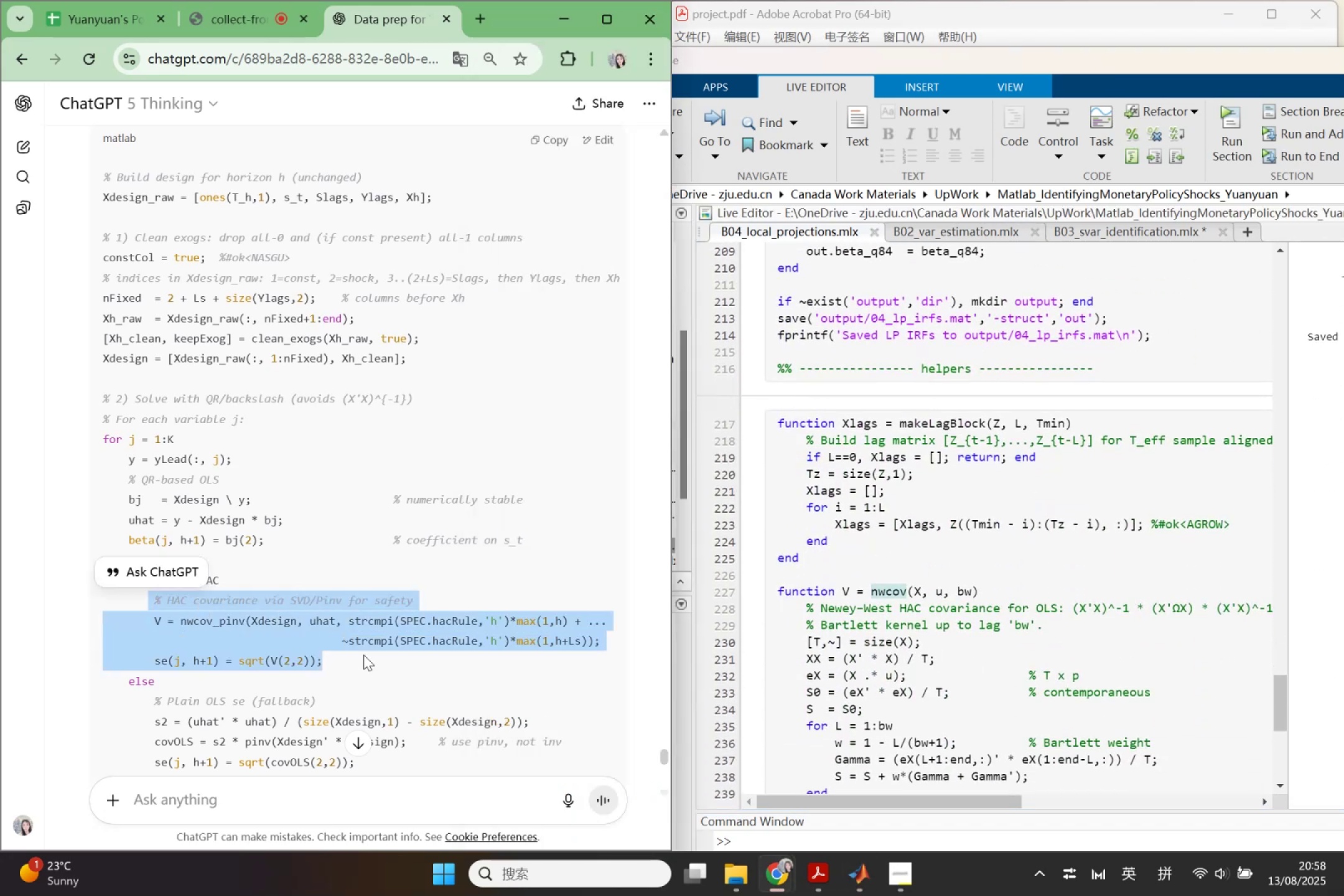 
key(Control+C)
 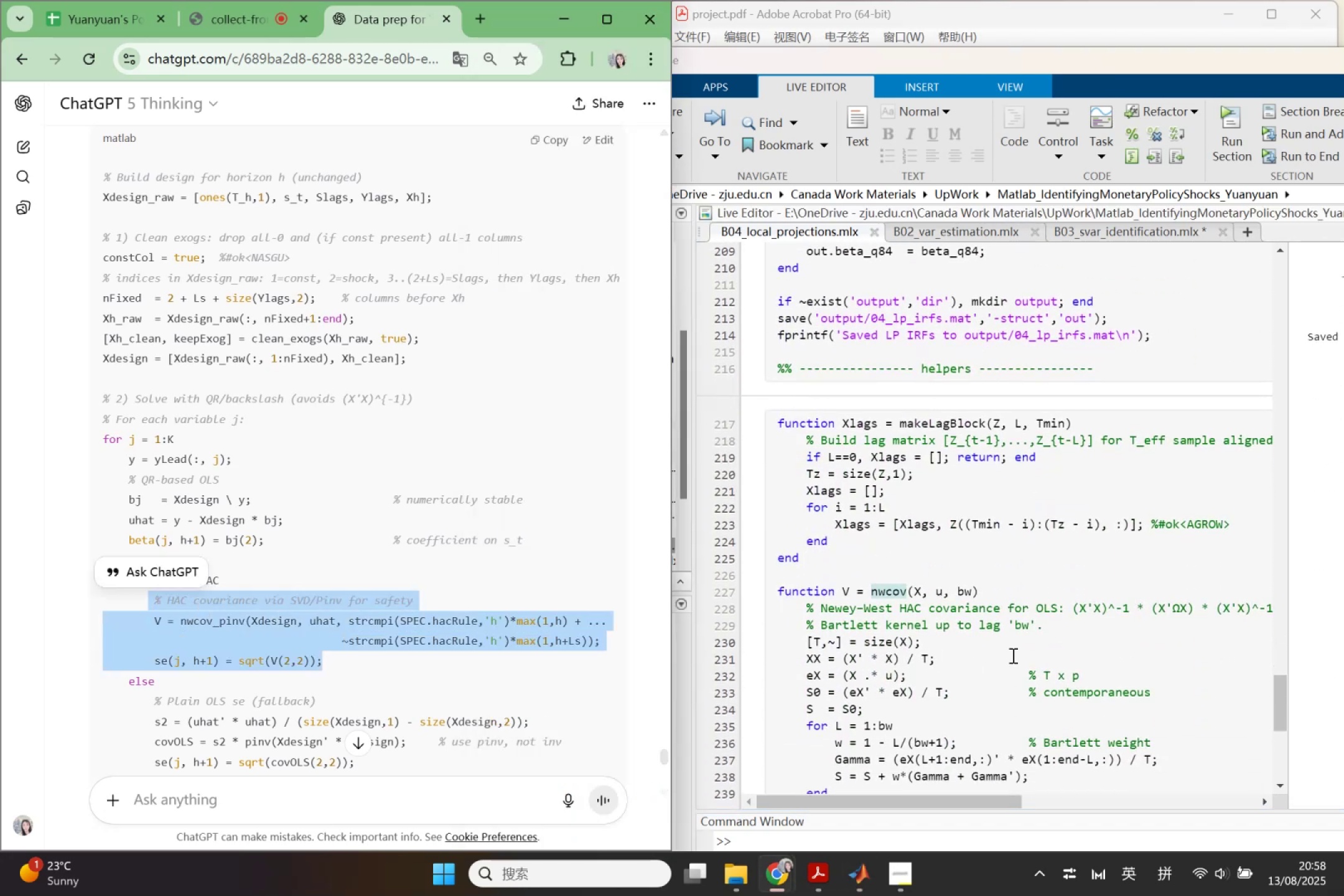 
scroll: coordinate [1013, 653], scroll_direction: up, amount: 6.0
 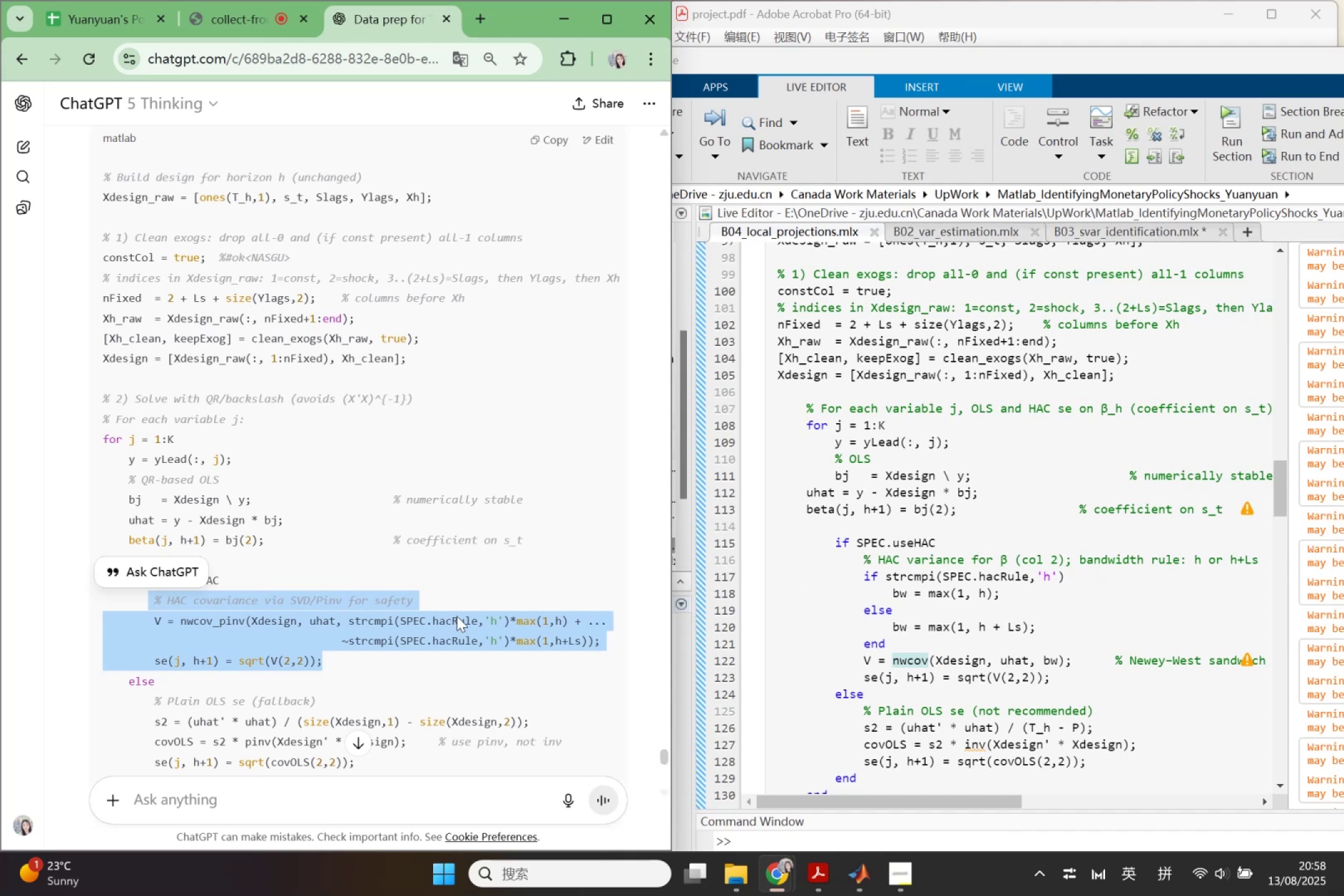 
left_click([248, 612])
 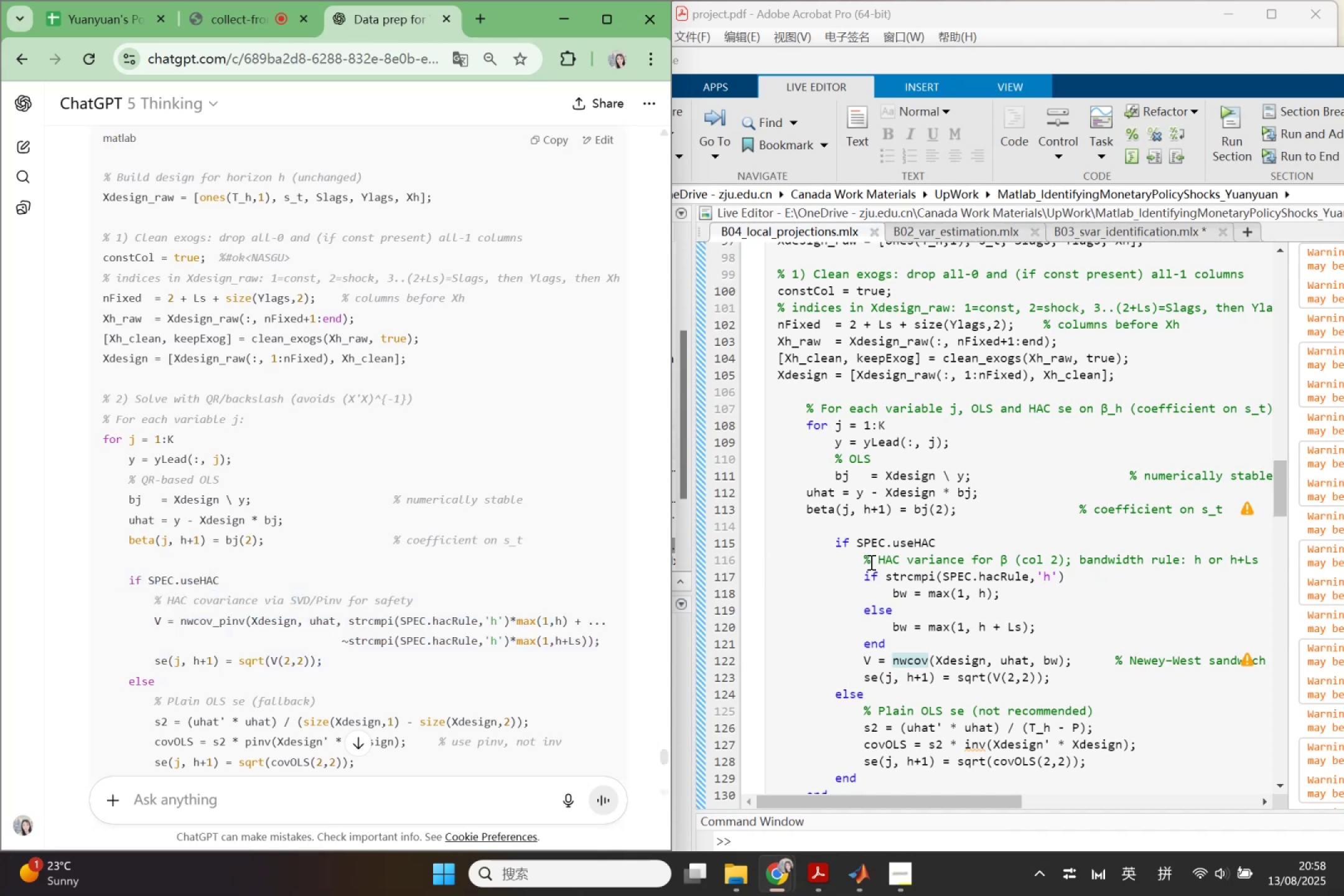 
left_click_drag(start_coordinate=[860, 560], to_coordinate=[1076, 676])
 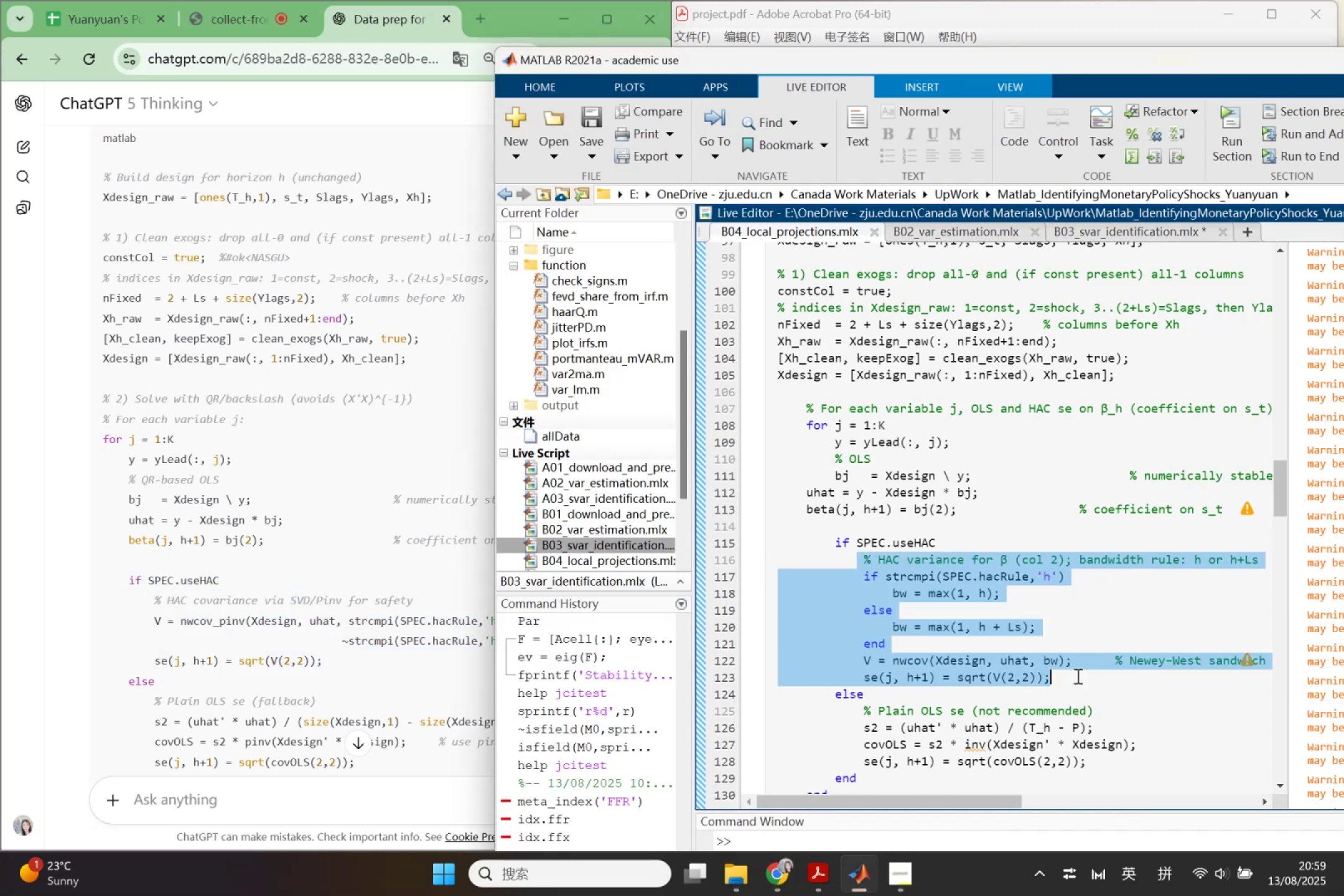 
key(Control+ControlLeft)
 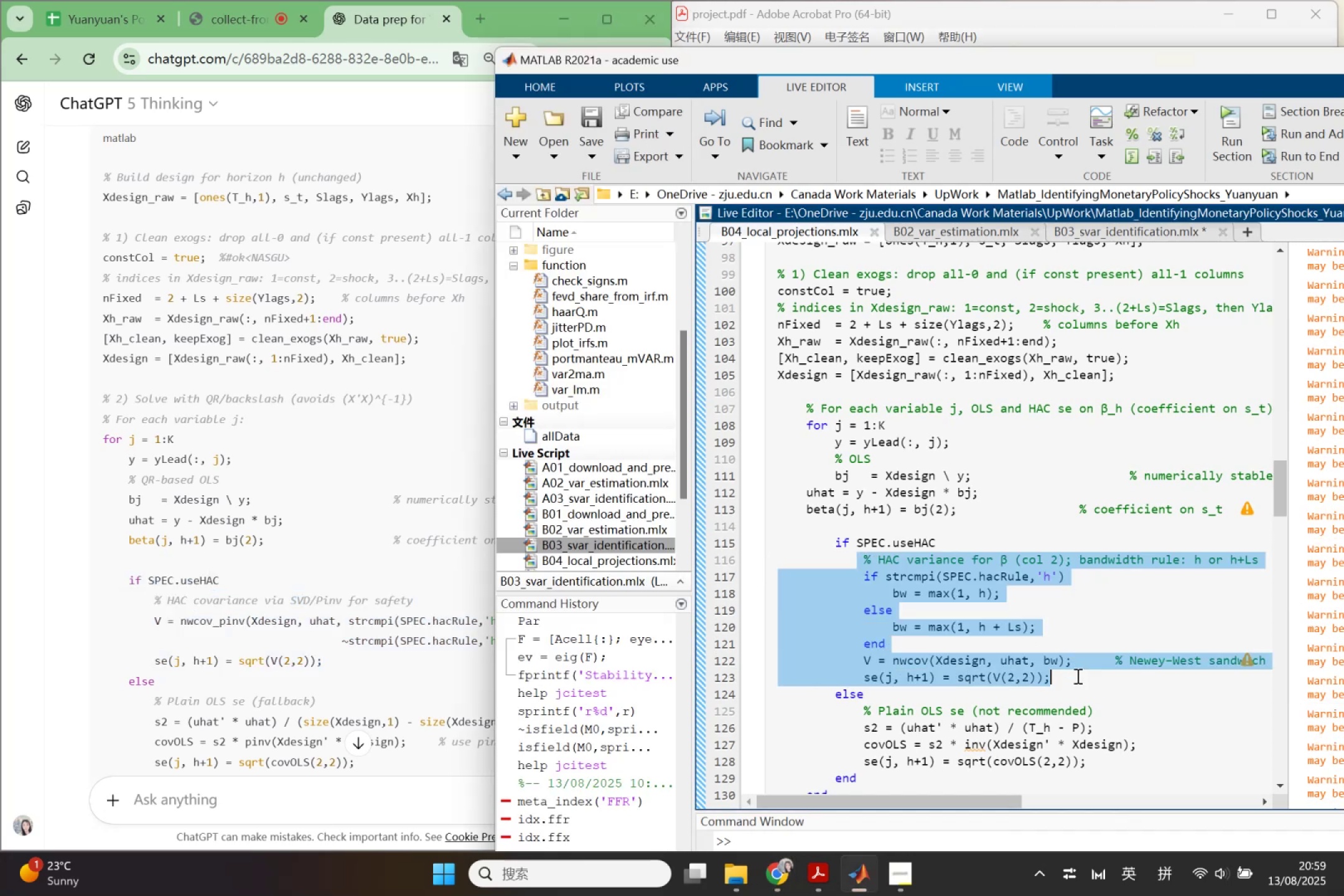 
key(Control+V)
 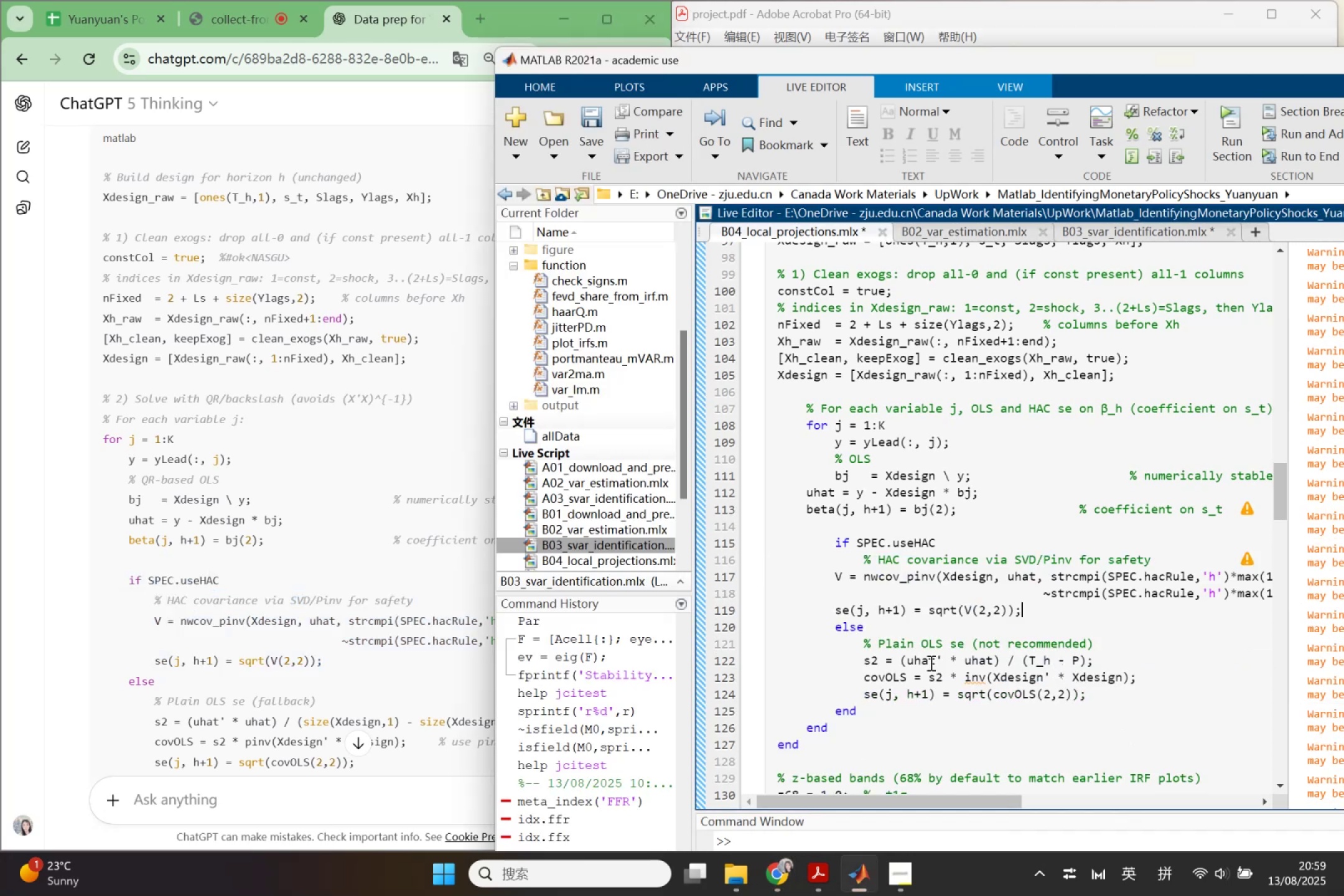 
scroll: coordinate [226, 662], scroll_direction: down, amount: 1.0
 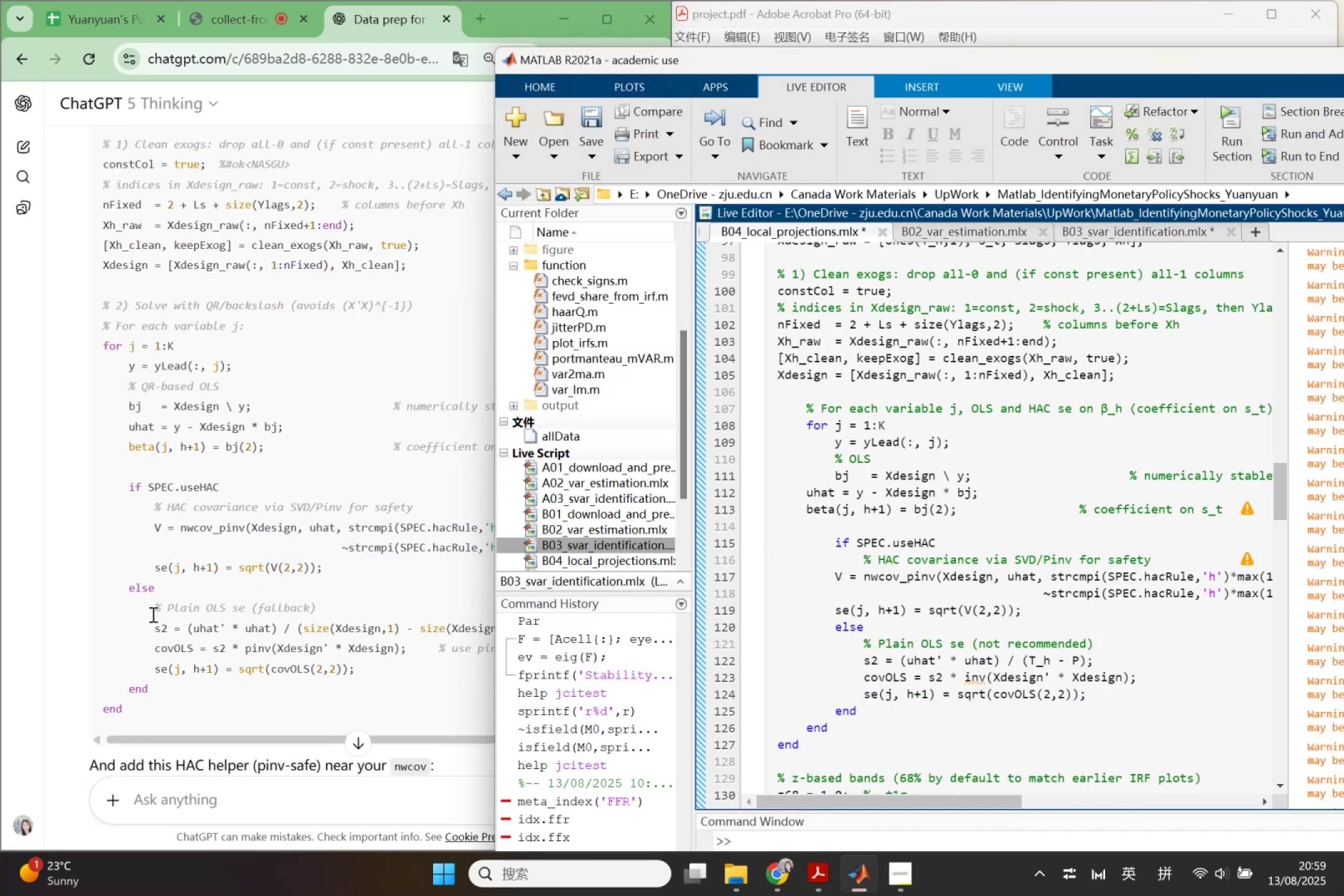 
left_click_drag(start_coordinate=[151, 625], to_coordinate=[390, 663])
 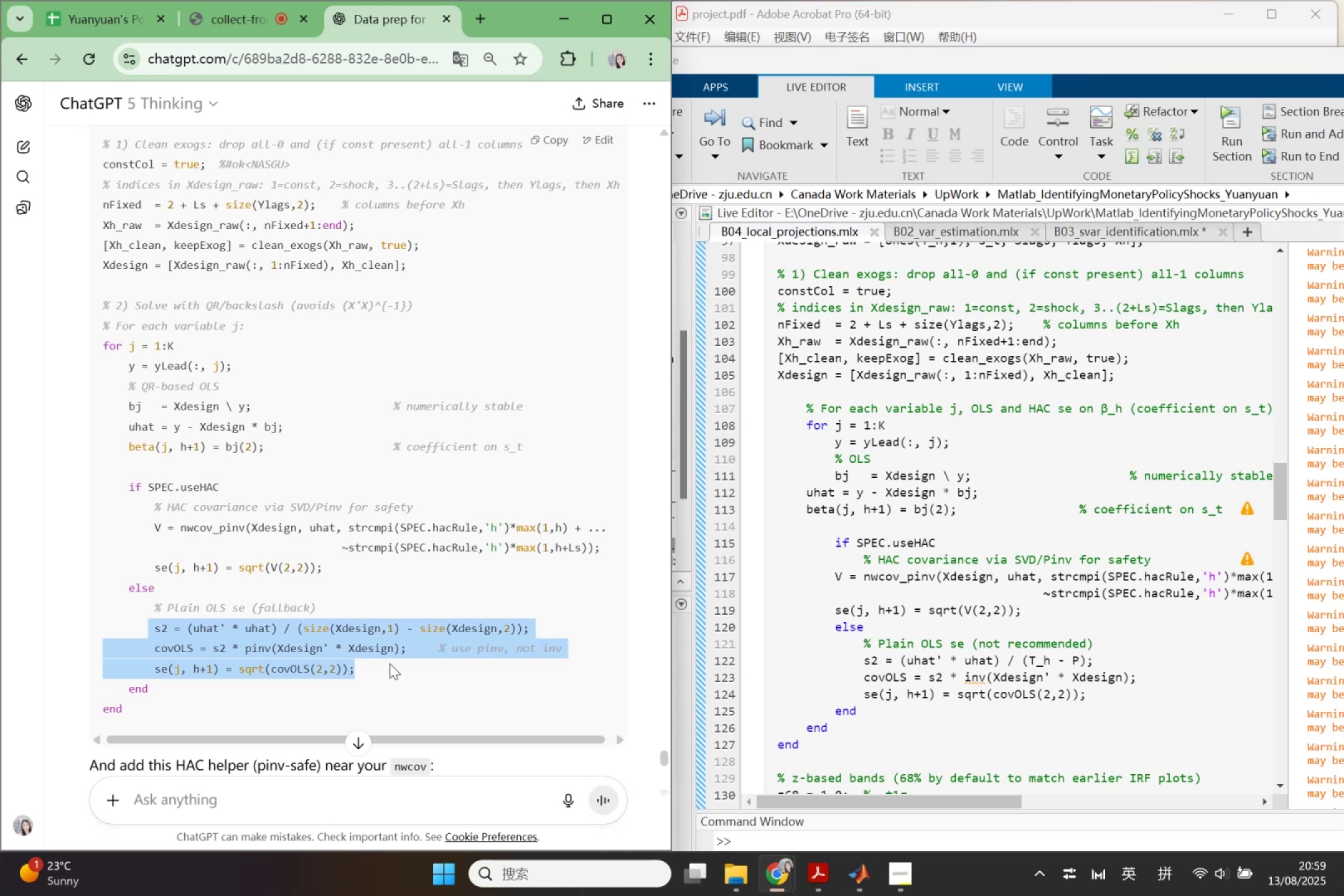 
key(Control+C)
 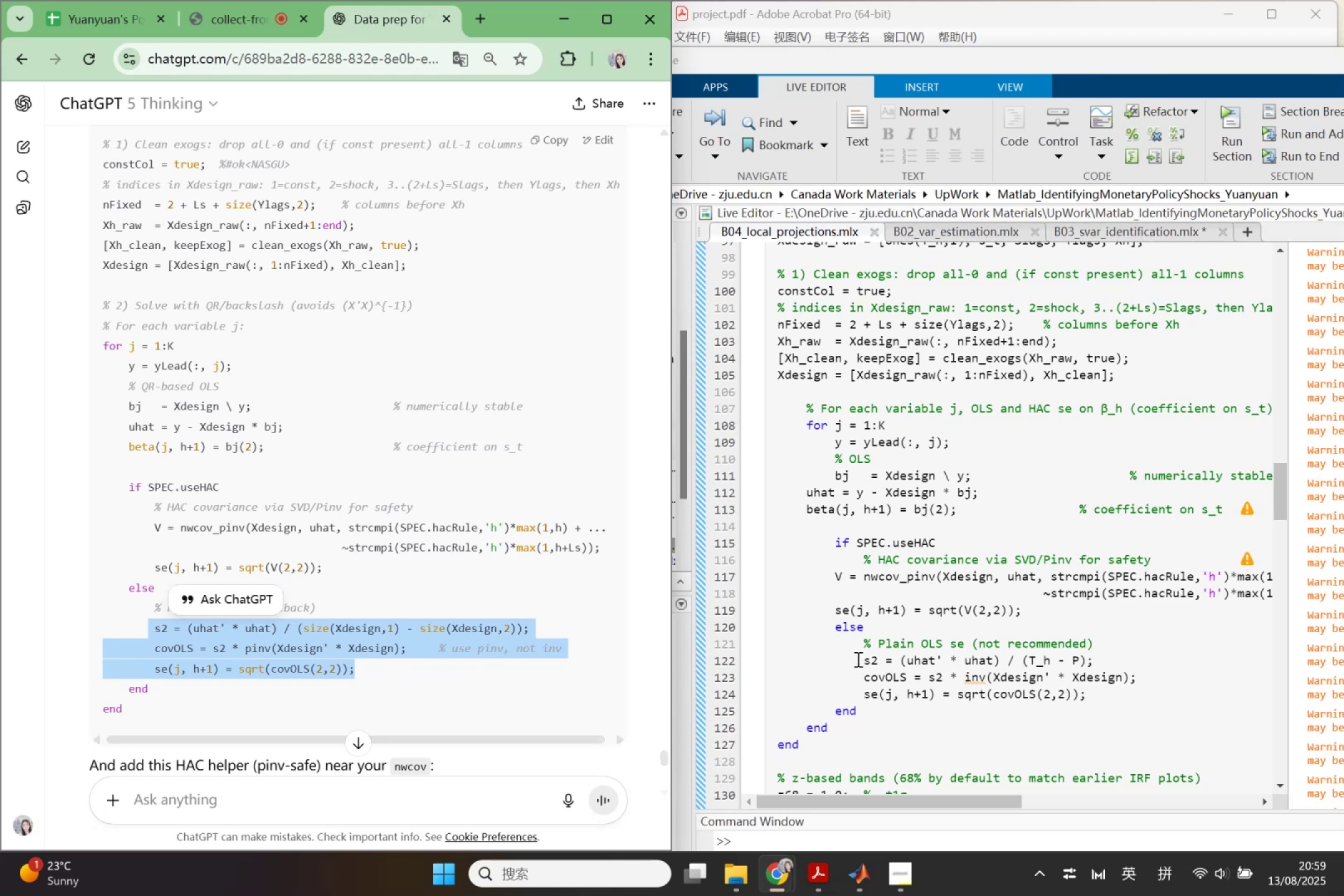 
left_click_drag(start_coordinate=[857, 657], to_coordinate=[1130, 689])
 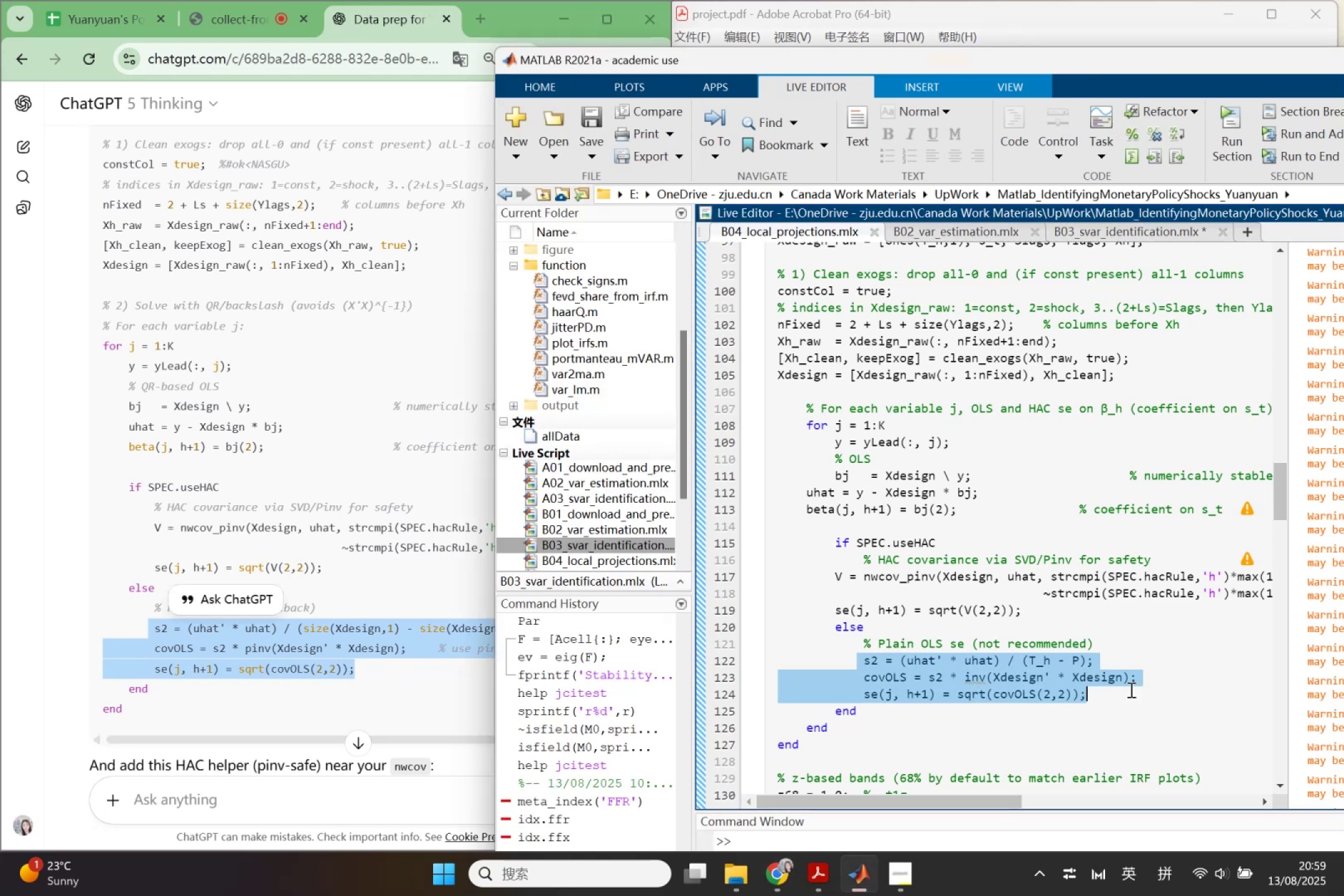 
key(Control+V)
 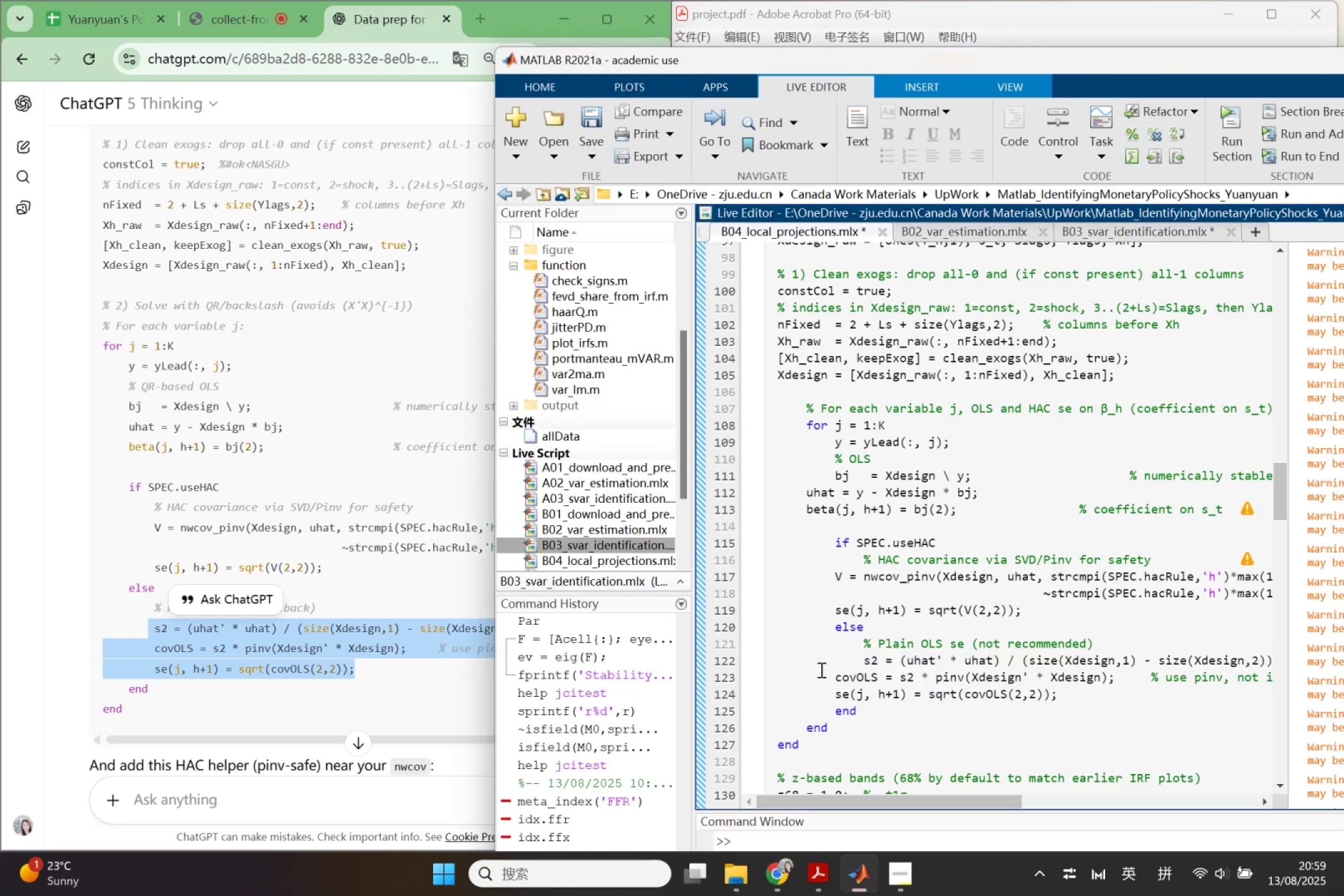 
scroll: coordinate [316, 634], scroll_direction: down, amount: 6.0
 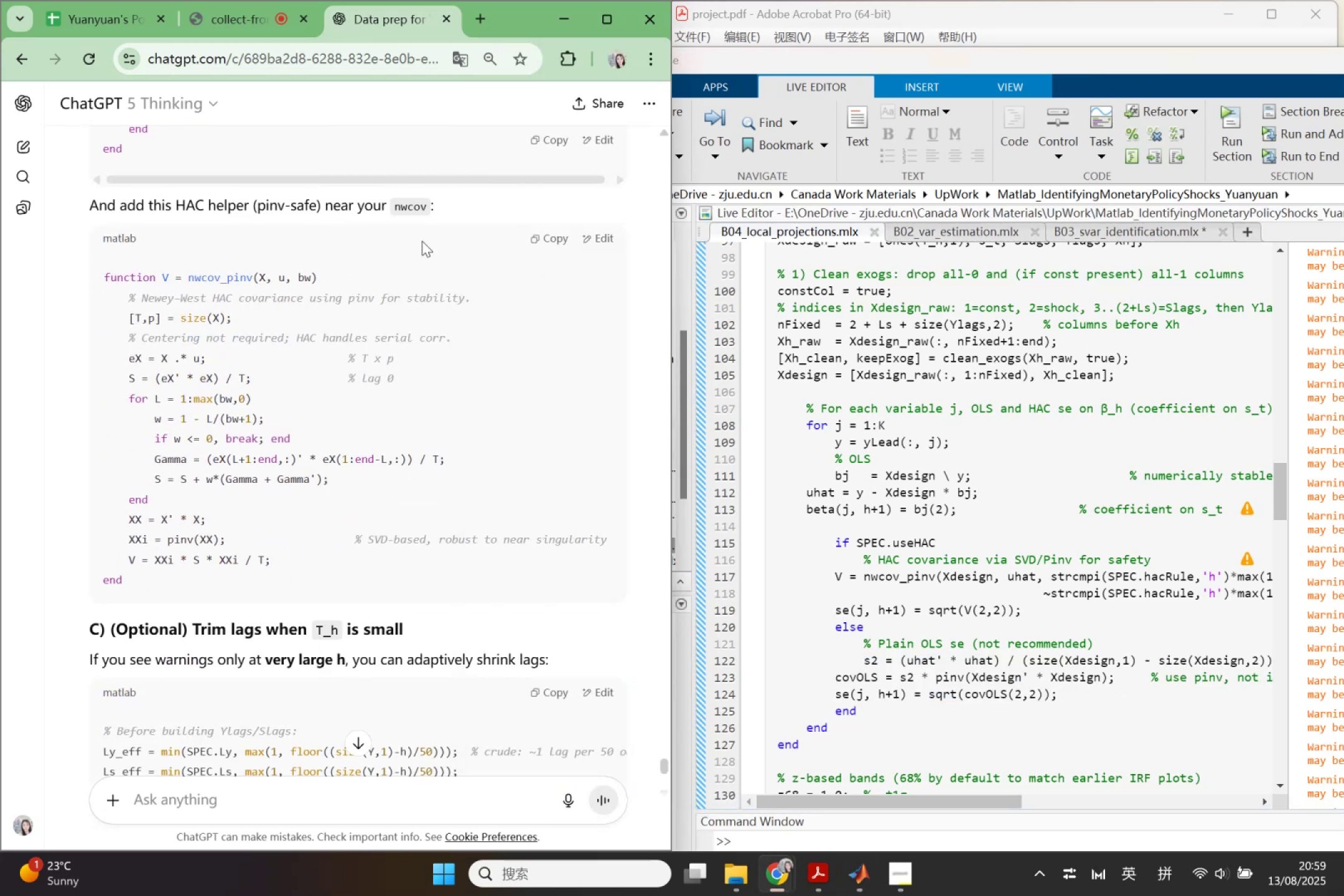 
left_click([553, 241])
 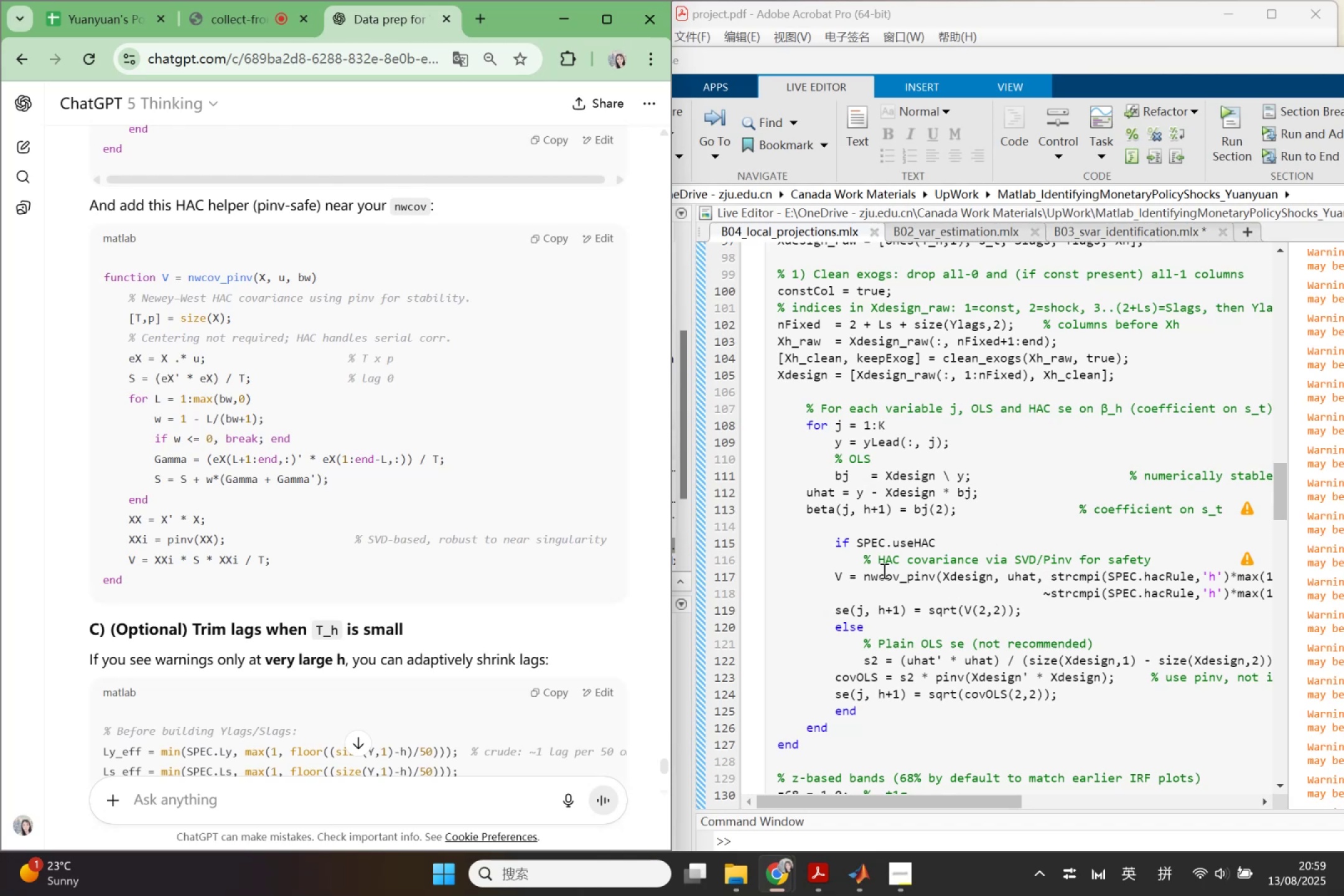 
scroll: coordinate [958, 640], scroll_direction: down, amount: 15.0
 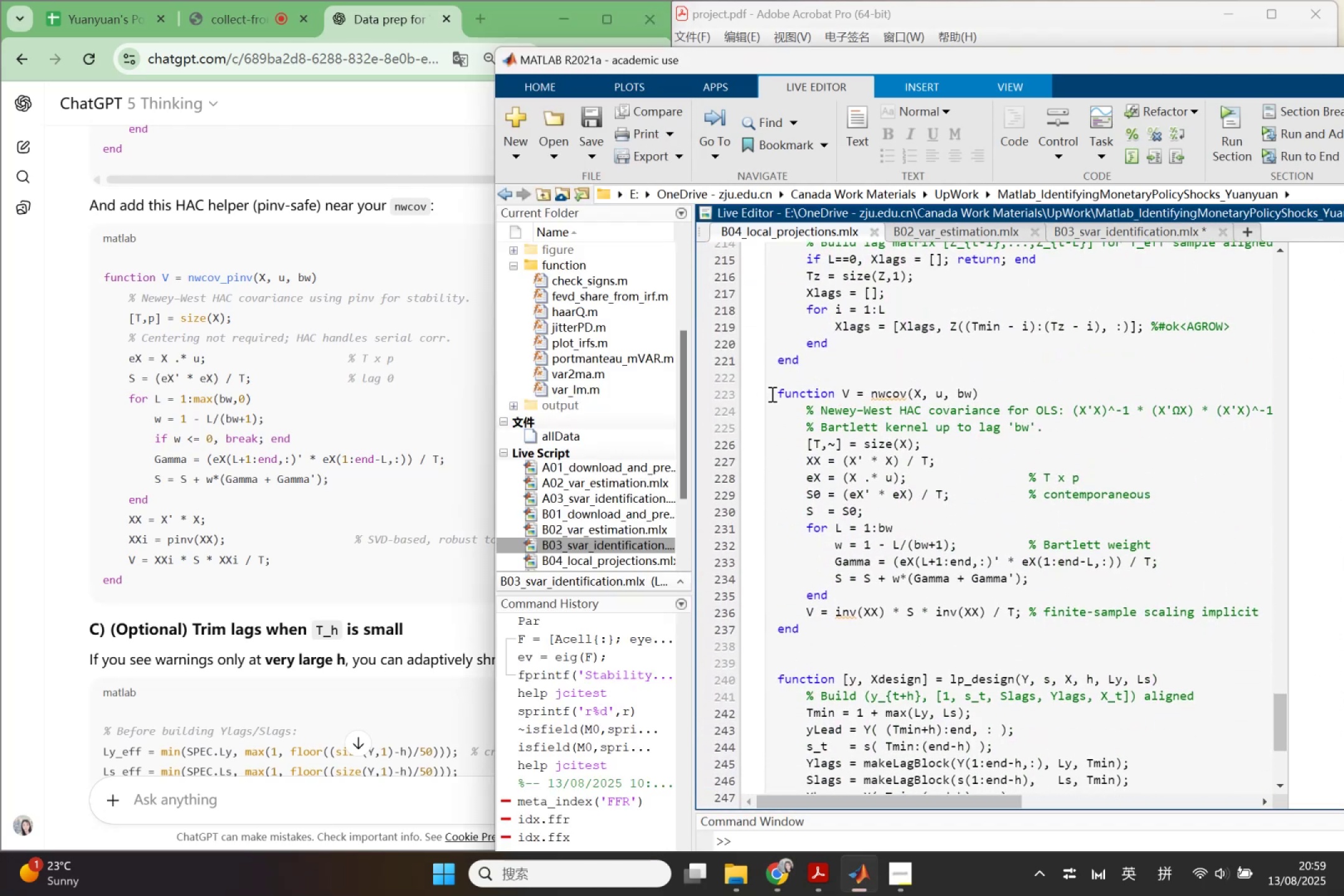 
left_click_drag(start_coordinate=[773, 394], to_coordinate=[828, 628])
 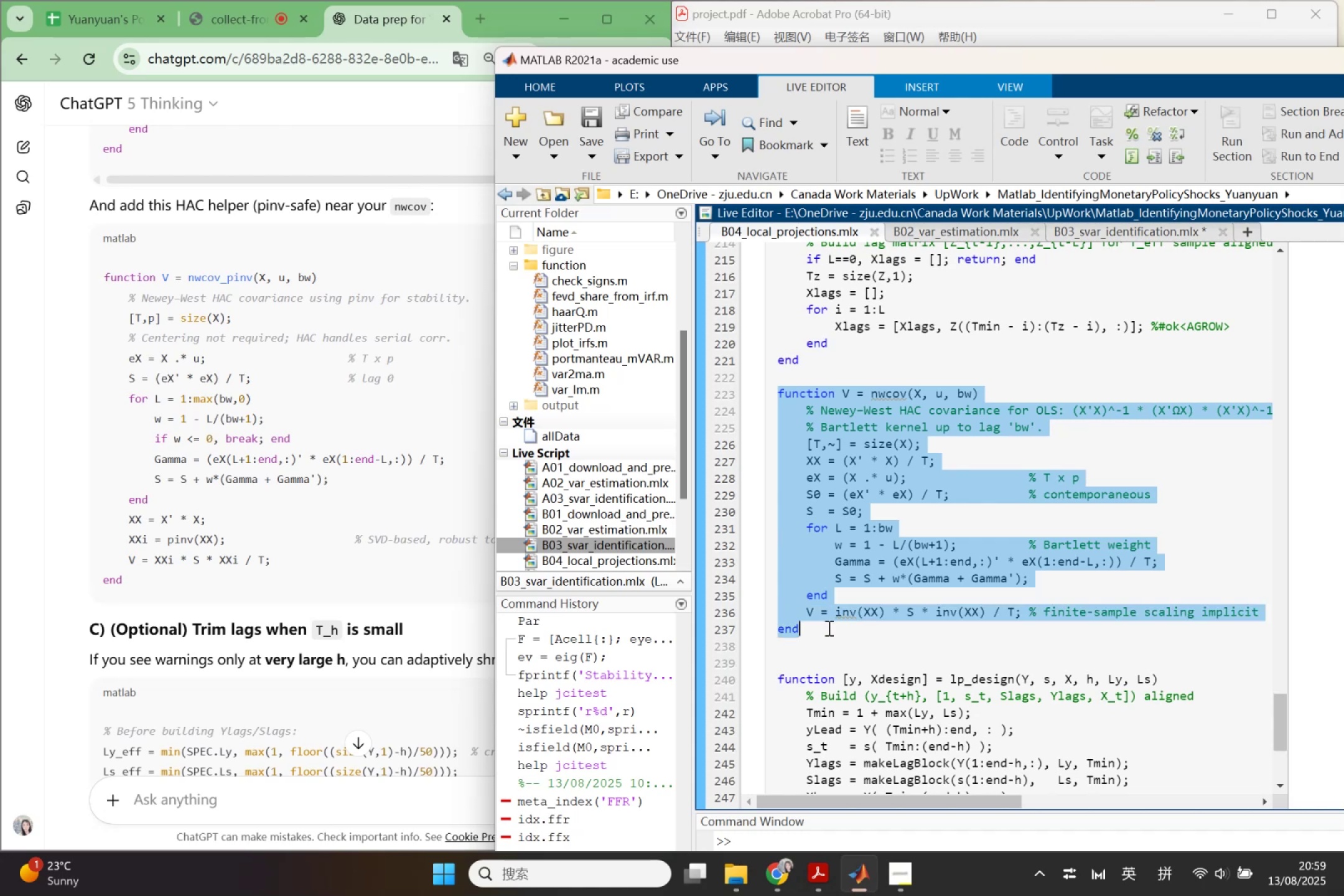 
key(Control+ControlLeft)
 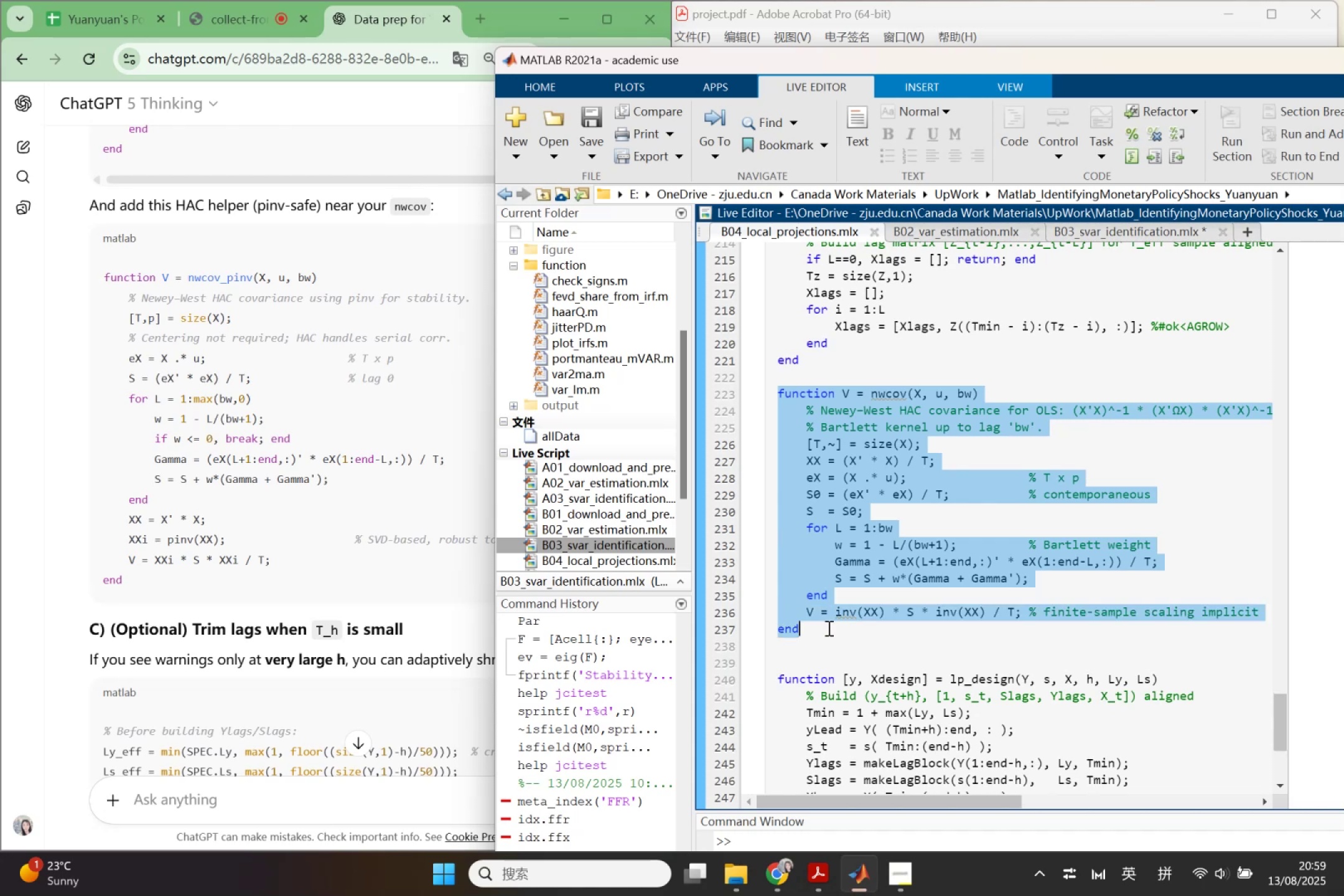 
key(Control+V)
 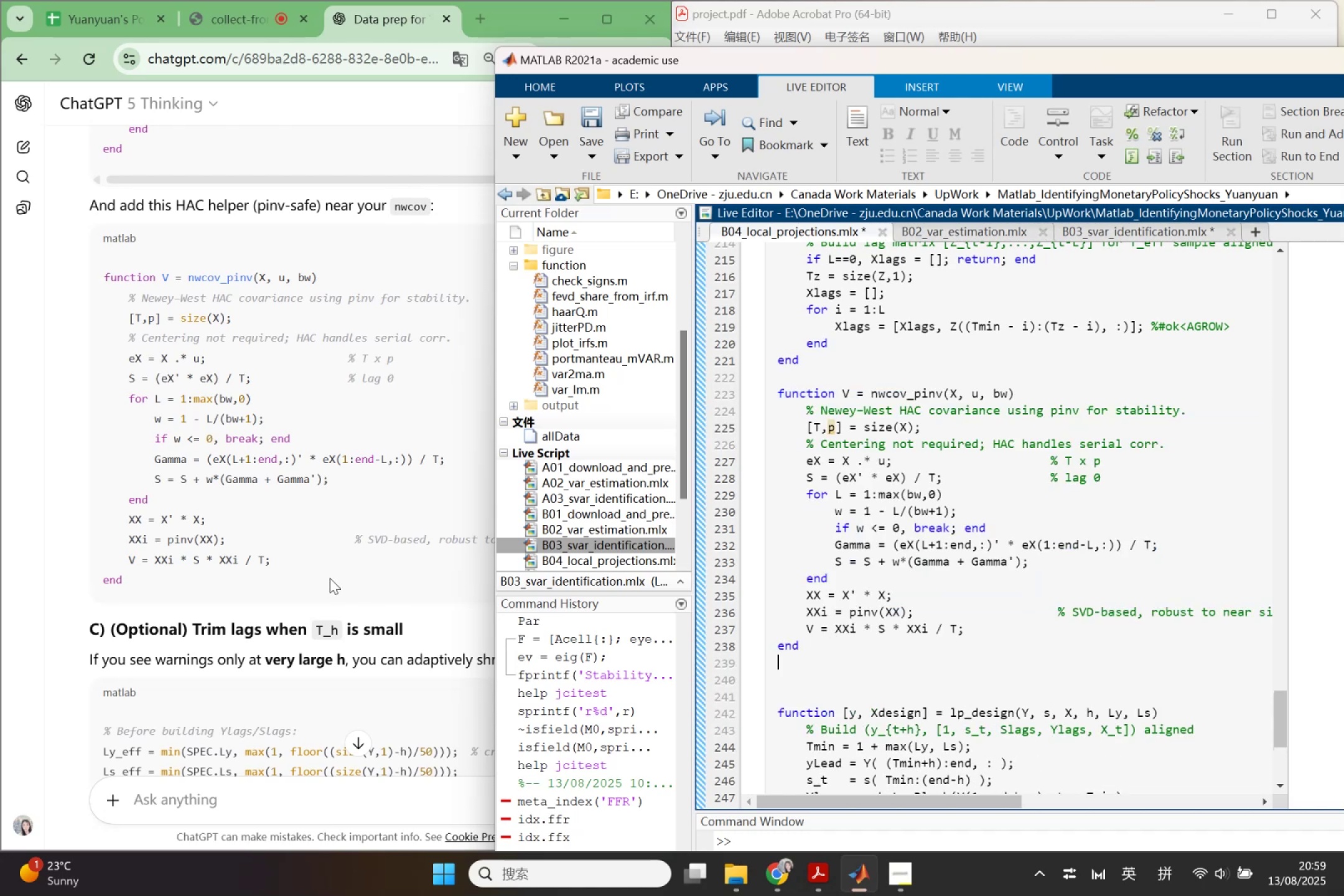 
left_click([330, 576])
 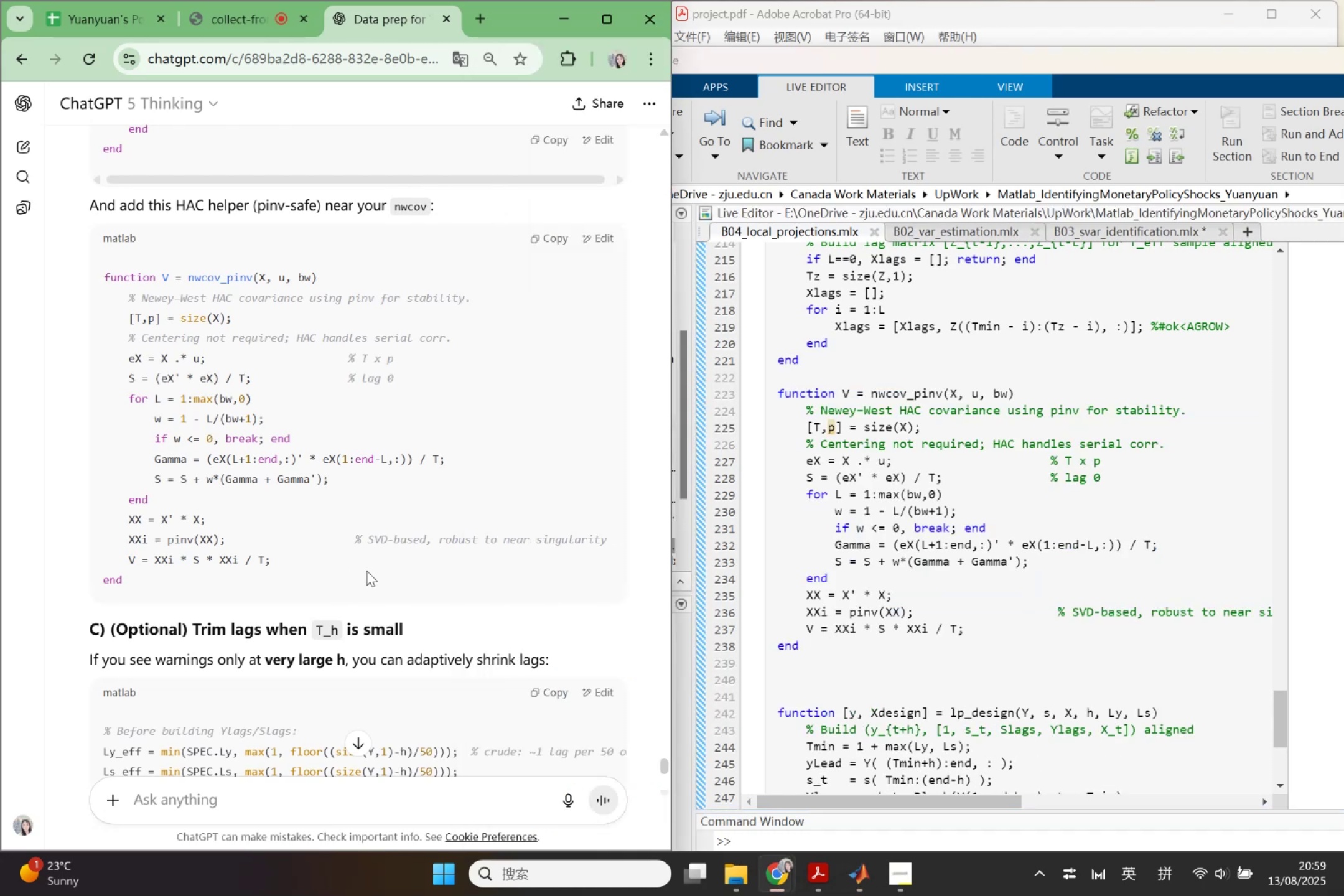 
scroll: coordinate [385, 571], scroll_direction: down, amount: 2.0
 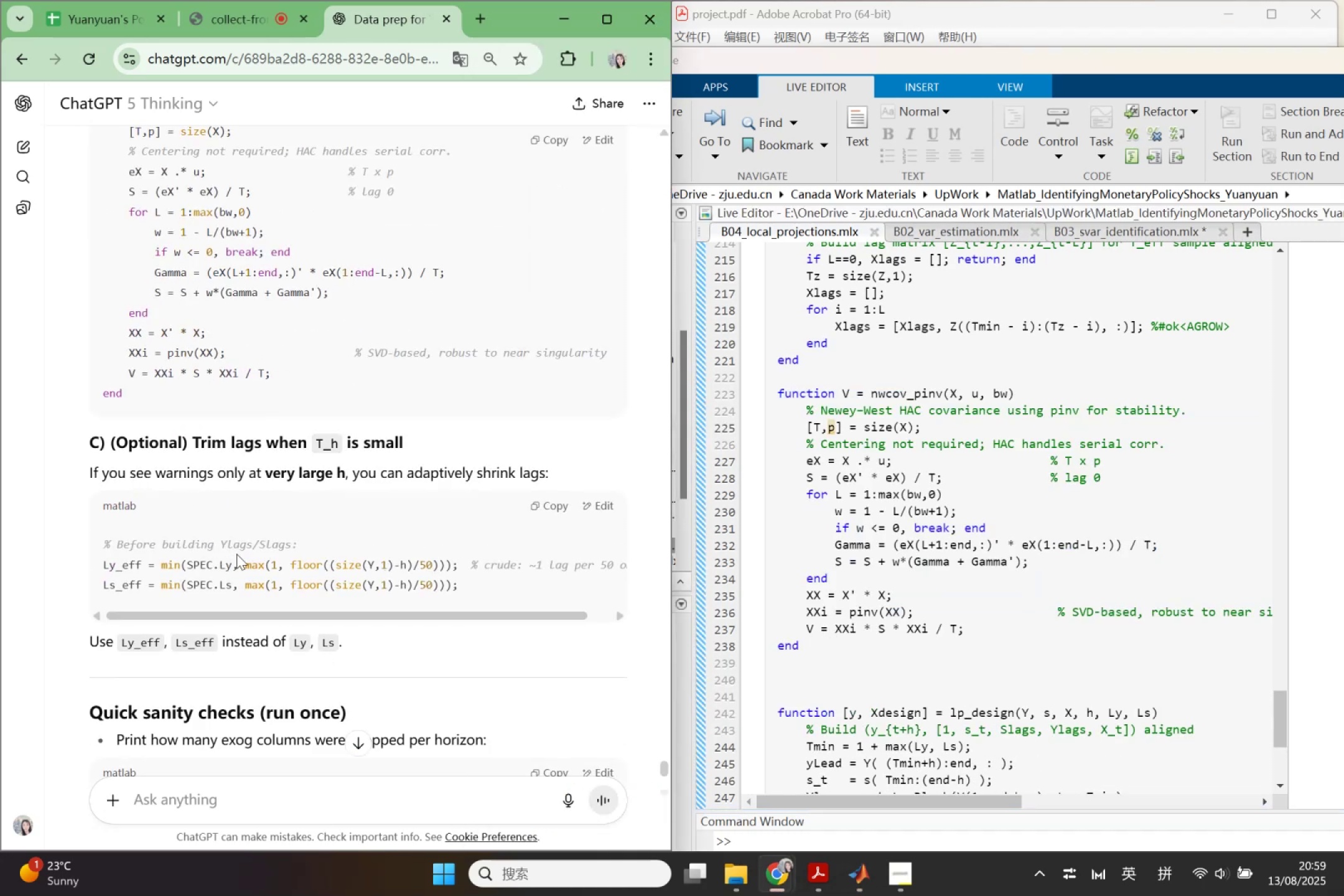 
wait(6.62)
 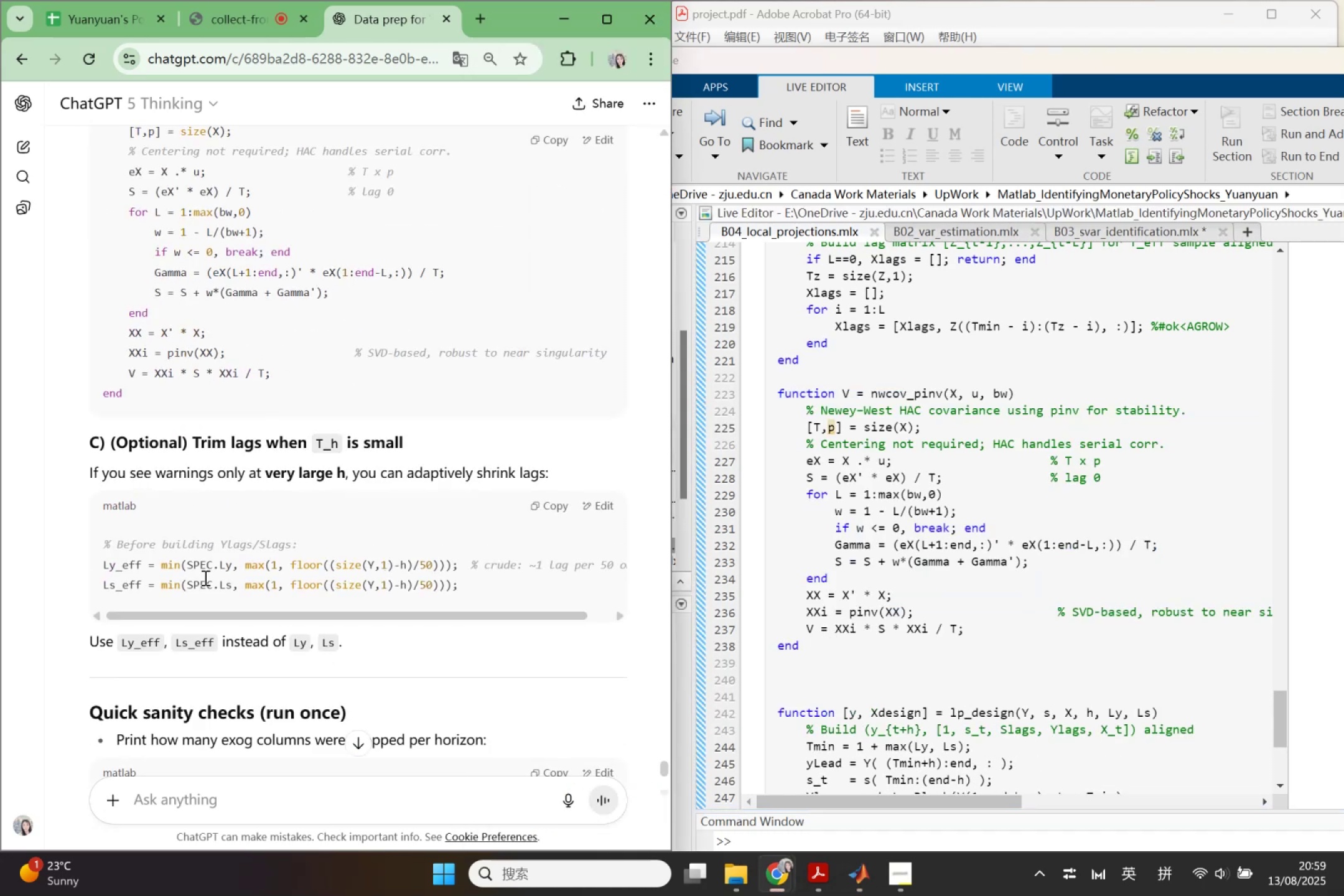 
left_click([956, 421])
 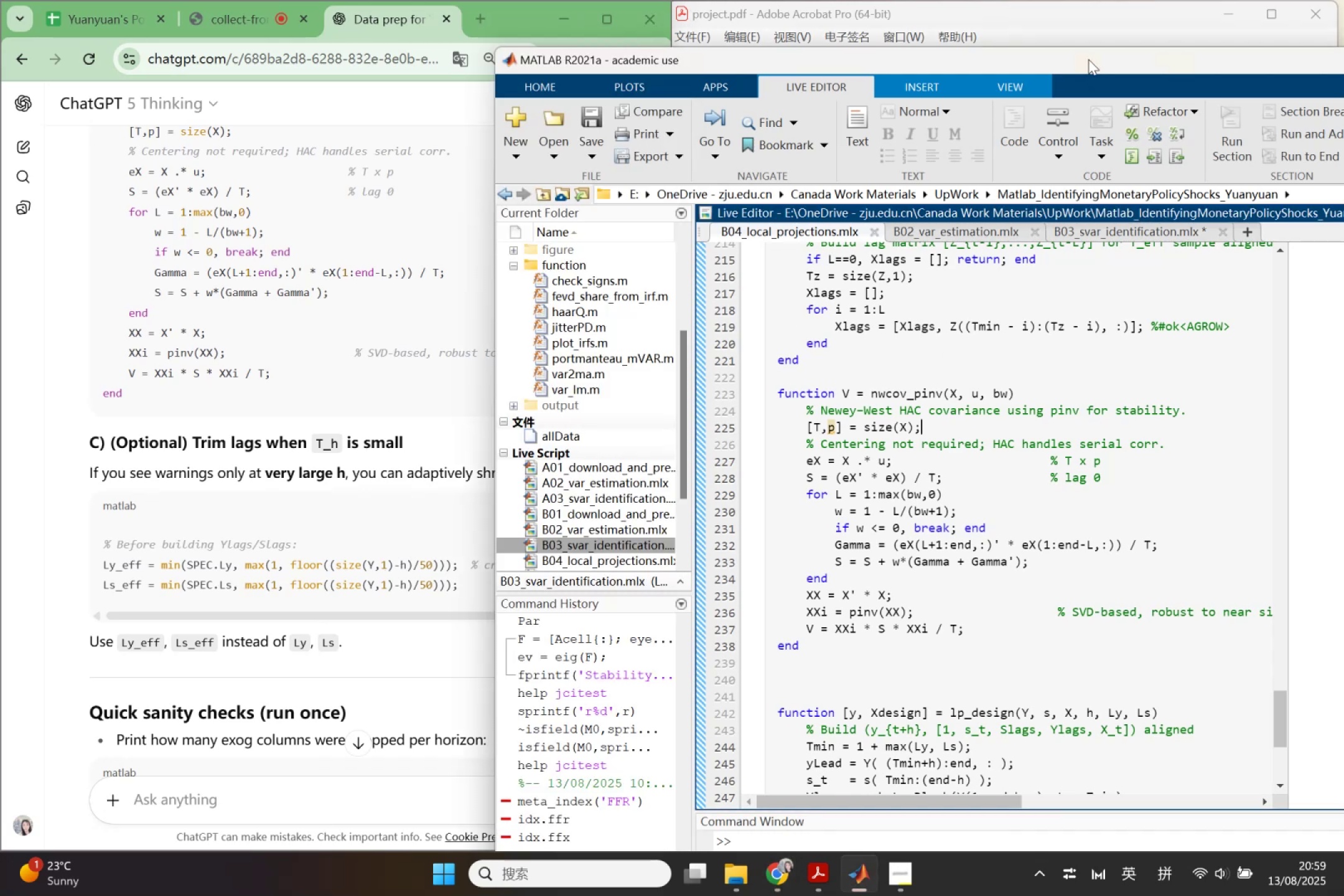 
left_click_drag(start_coordinate=[1088, 57], to_coordinate=[666, 138])
 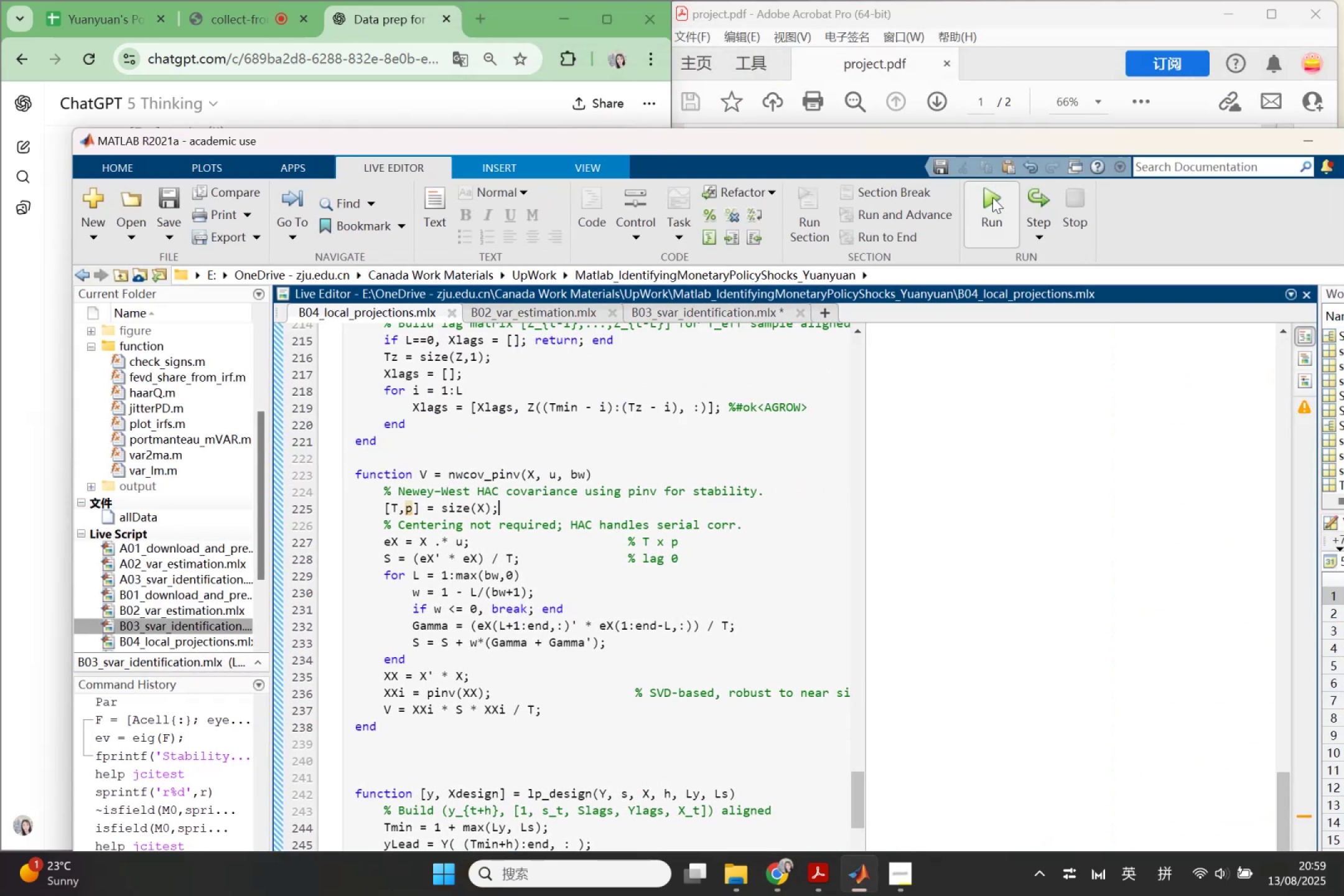 
left_click([992, 198])
 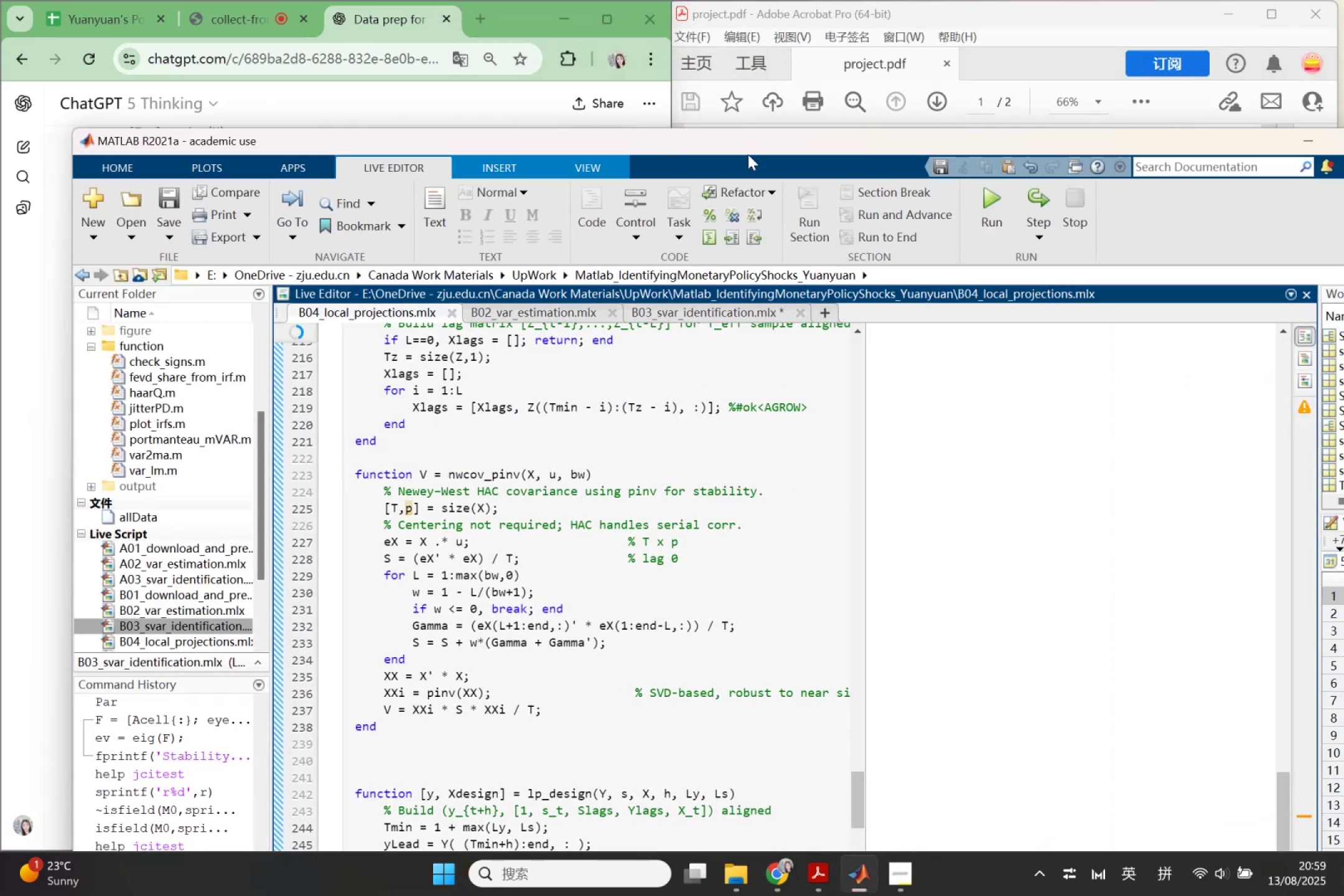 
mouse_move([736, 158])
 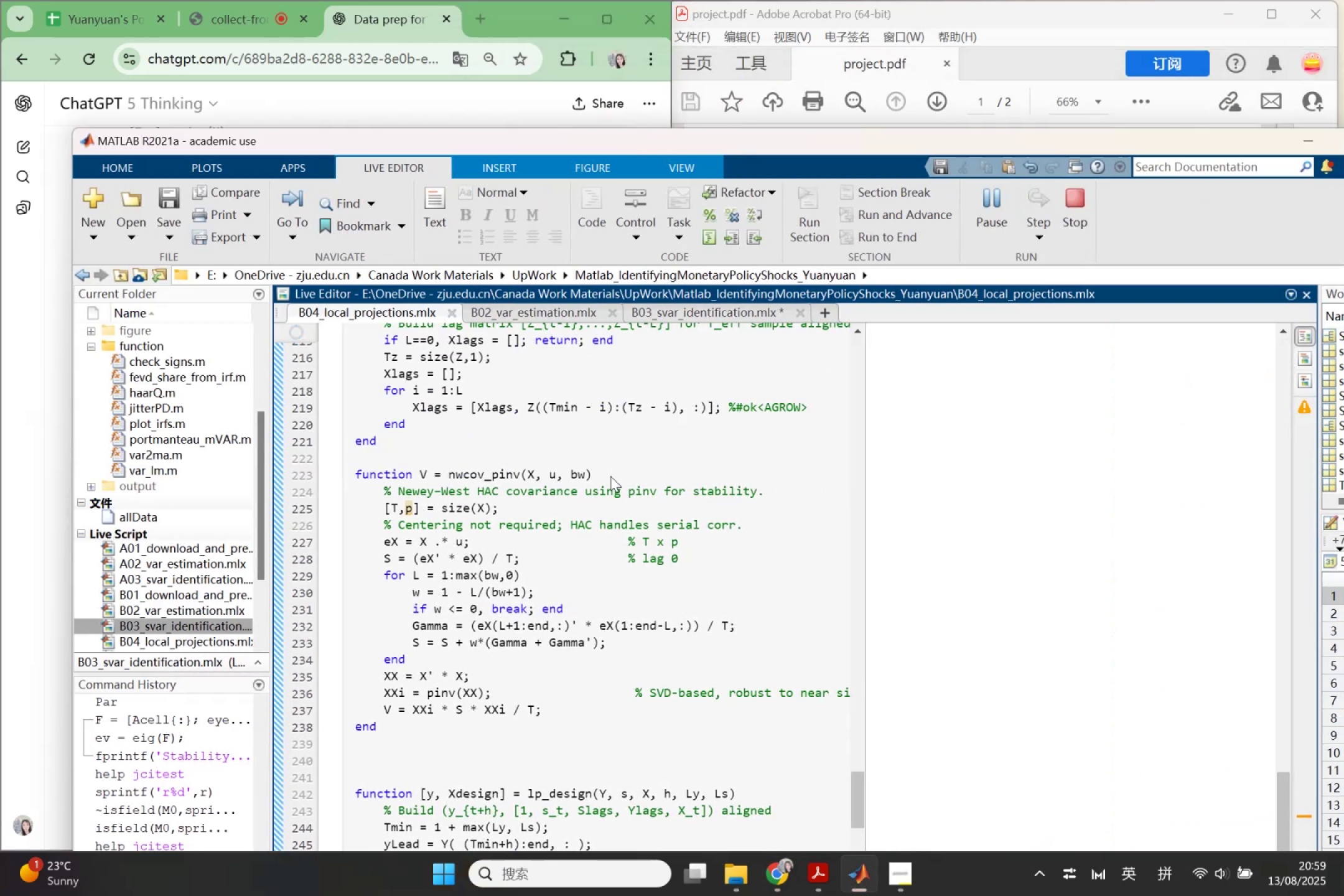 
scroll: coordinate [879, 538], scroll_direction: up, amount: 14.0
 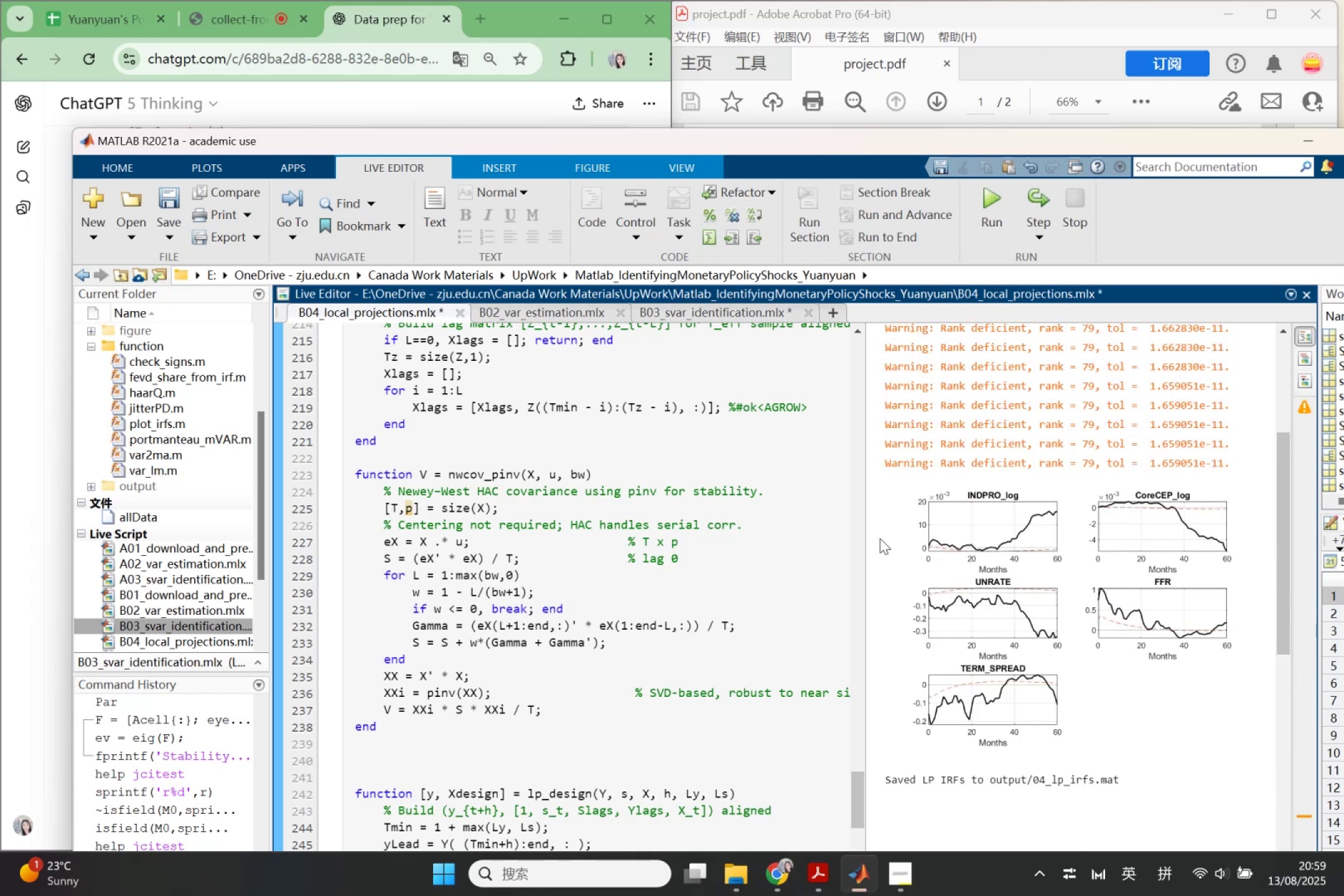 
wait(8.71)
 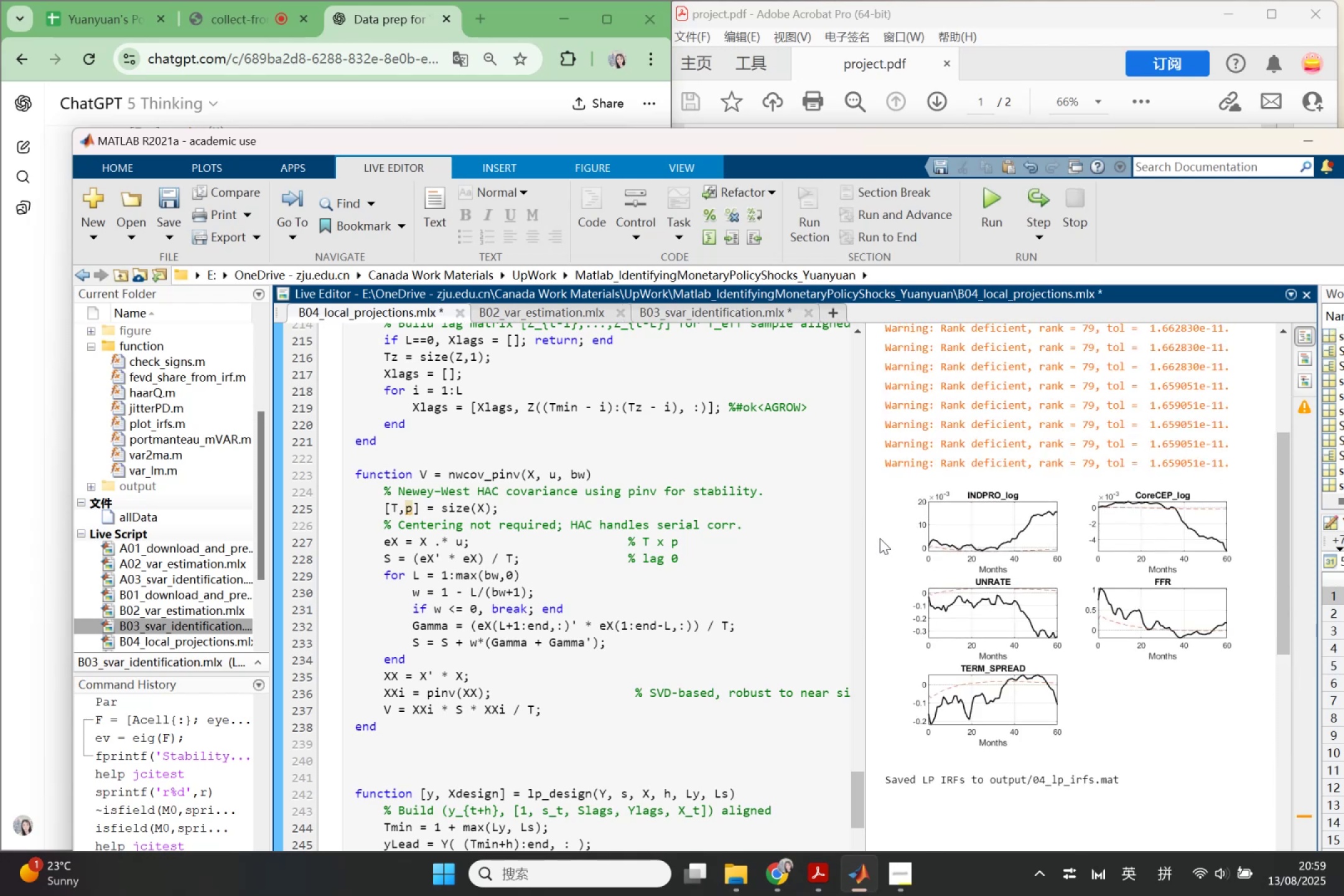 
scroll: coordinate [883, 533], scroll_direction: up, amount: 8.0
 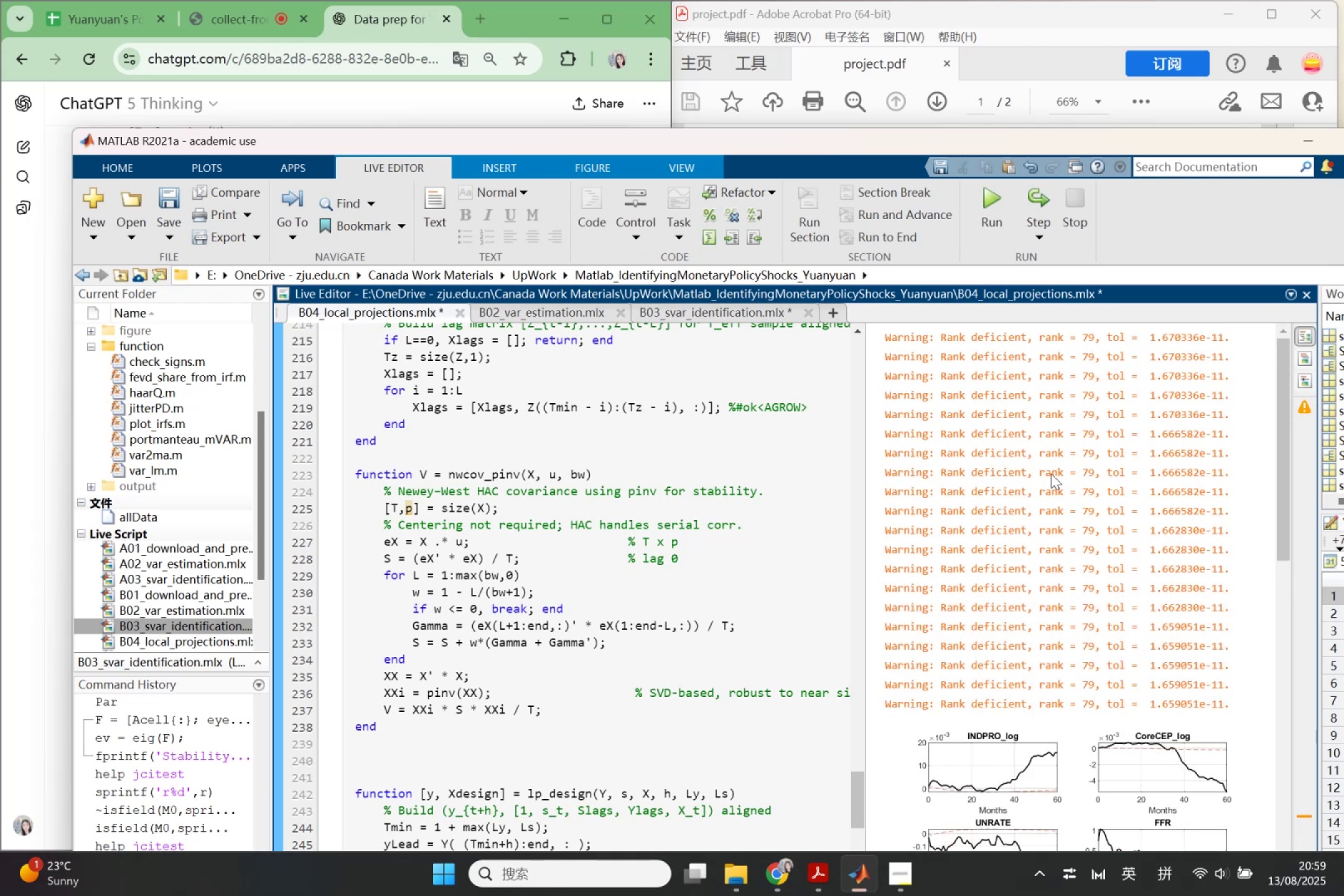 
left_click([1052, 470])
 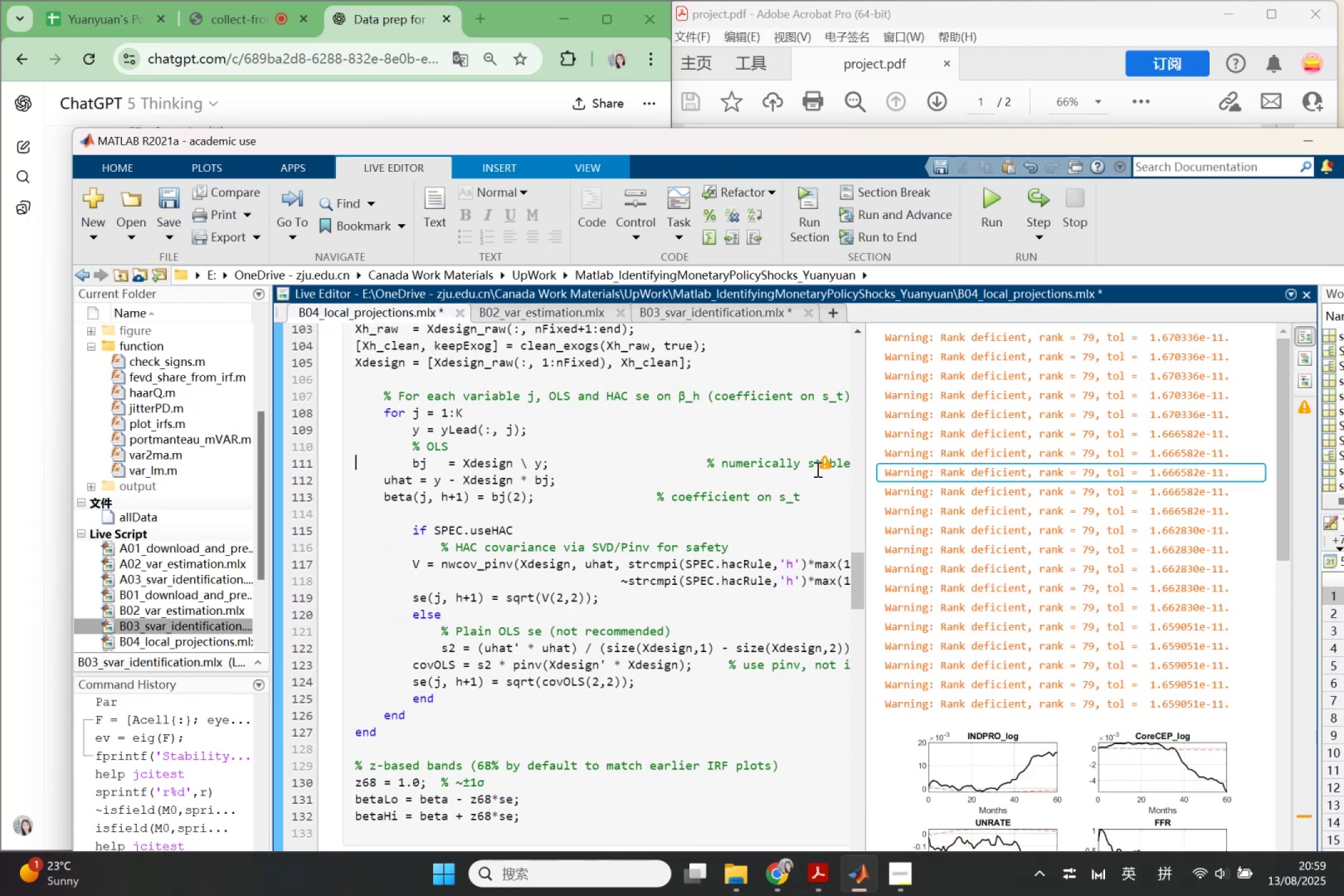 
left_click([826, 464])
 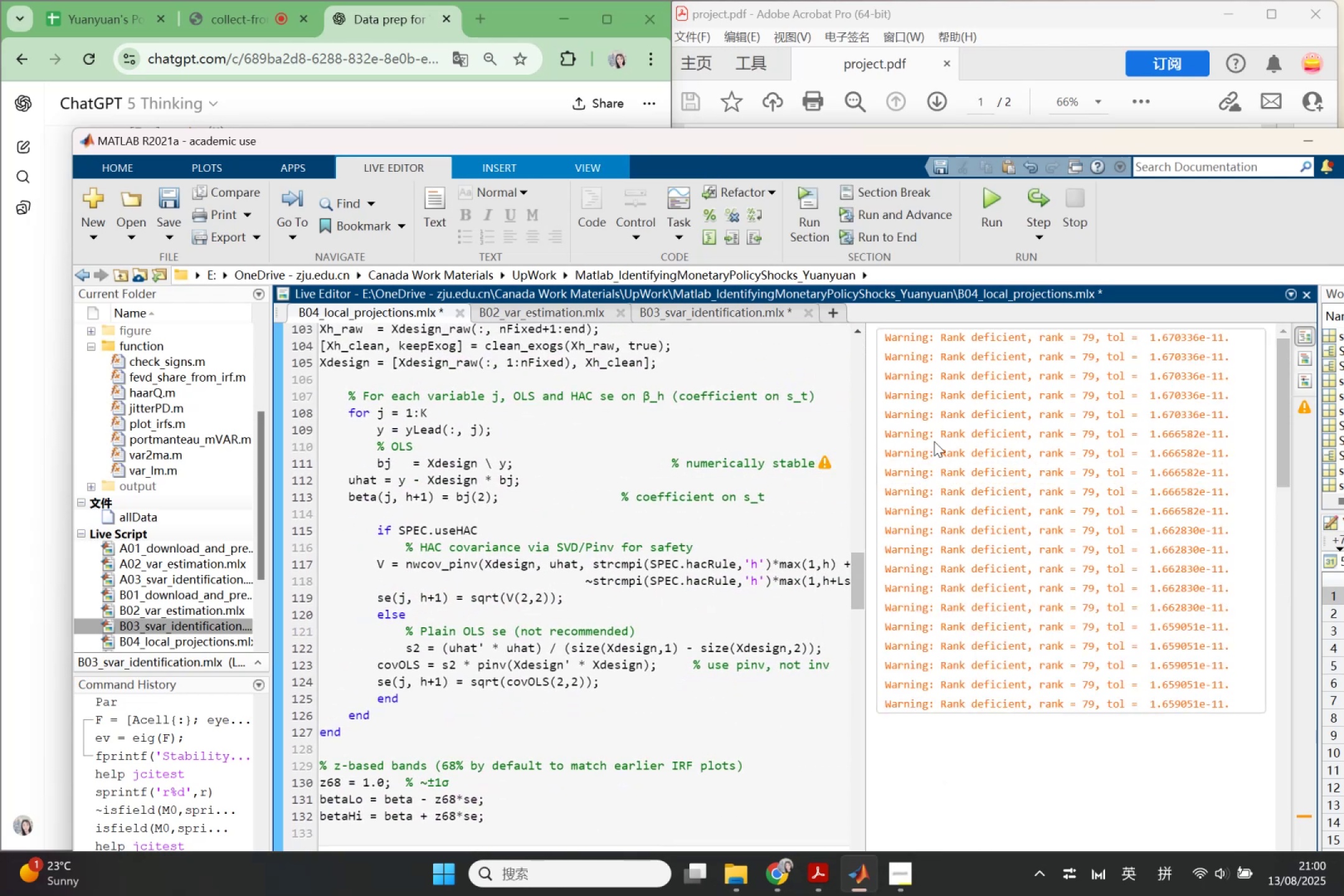 
left_click([934, 441])
 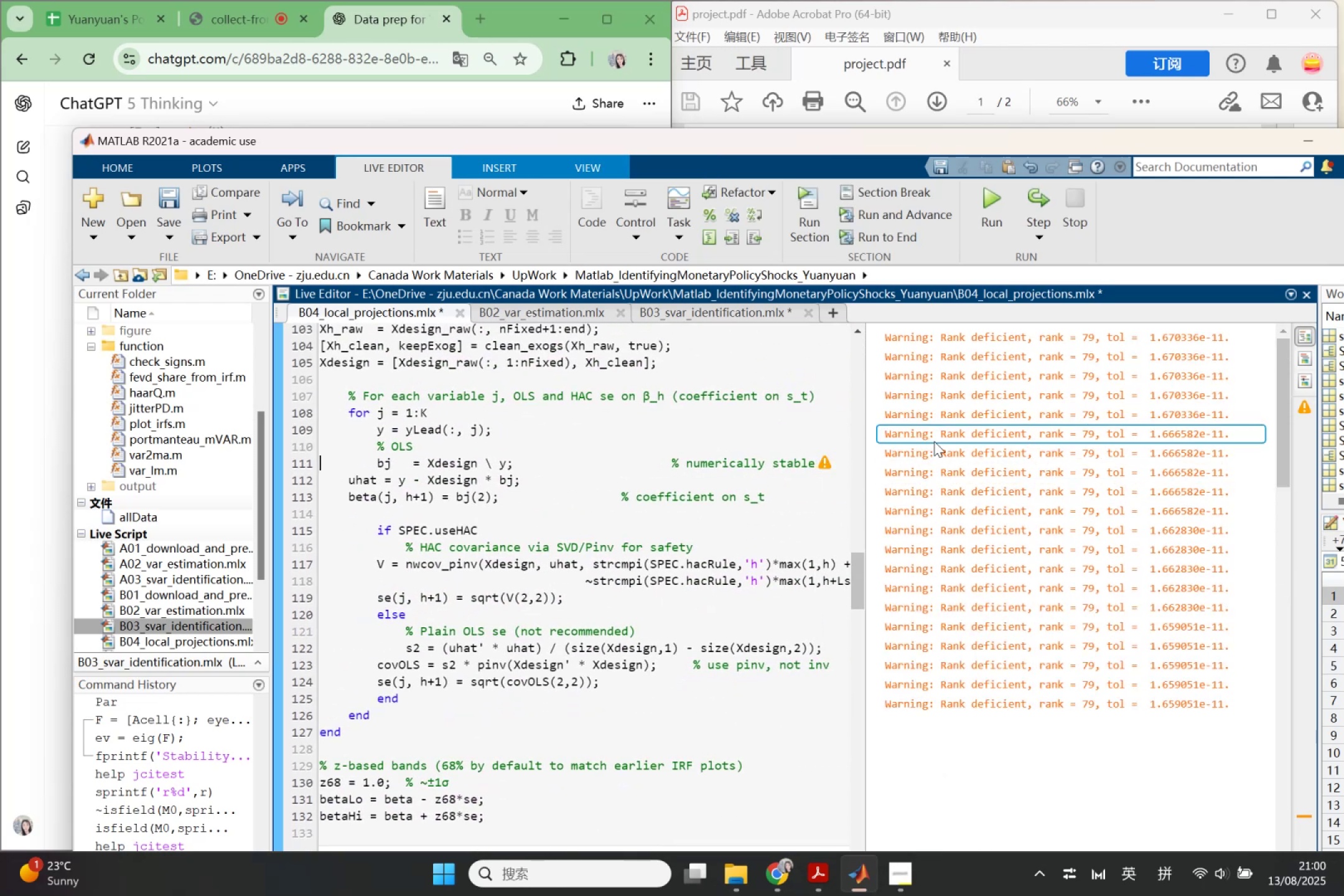 
key(Control+ControlLeft)
 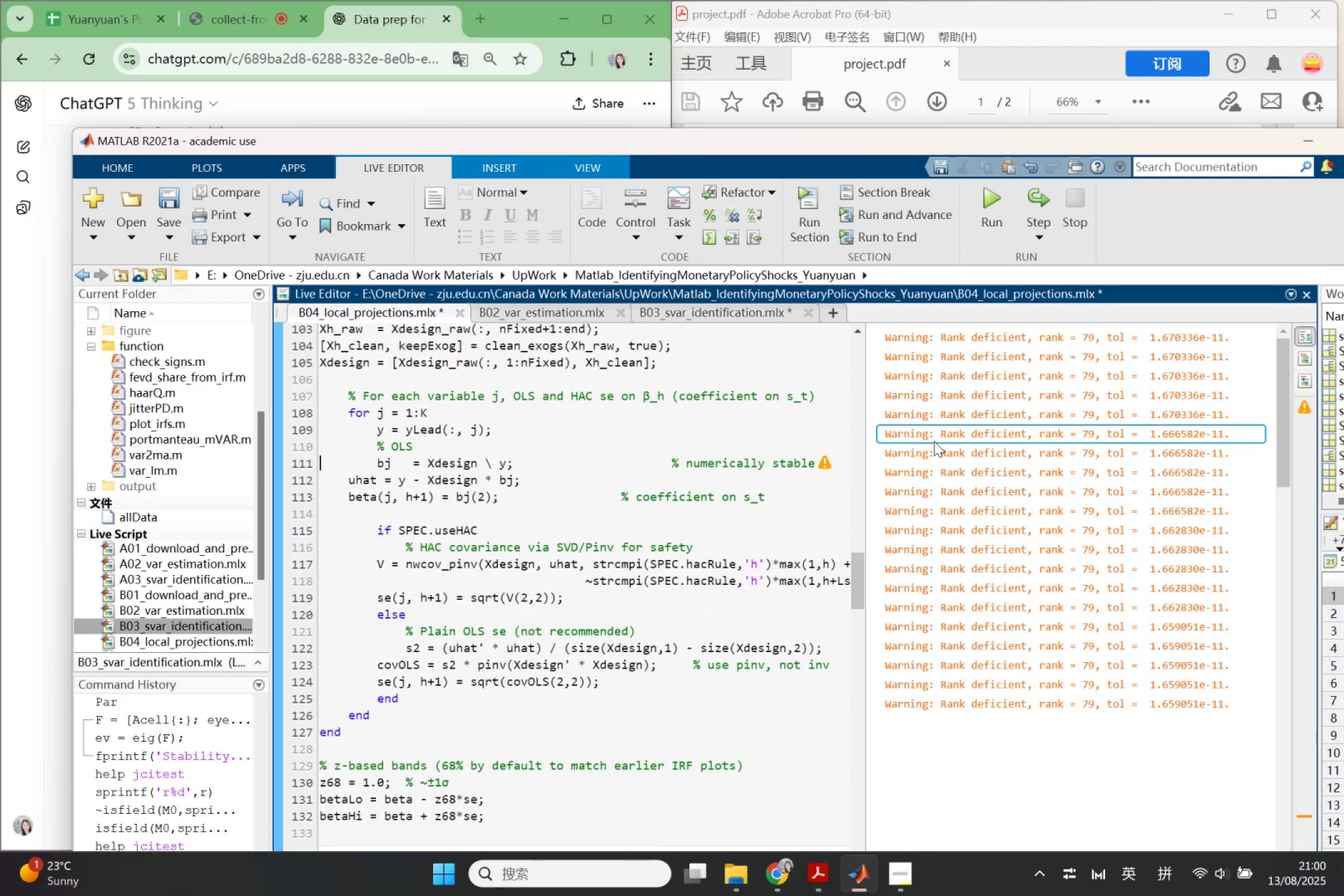 
key(Control+C)
 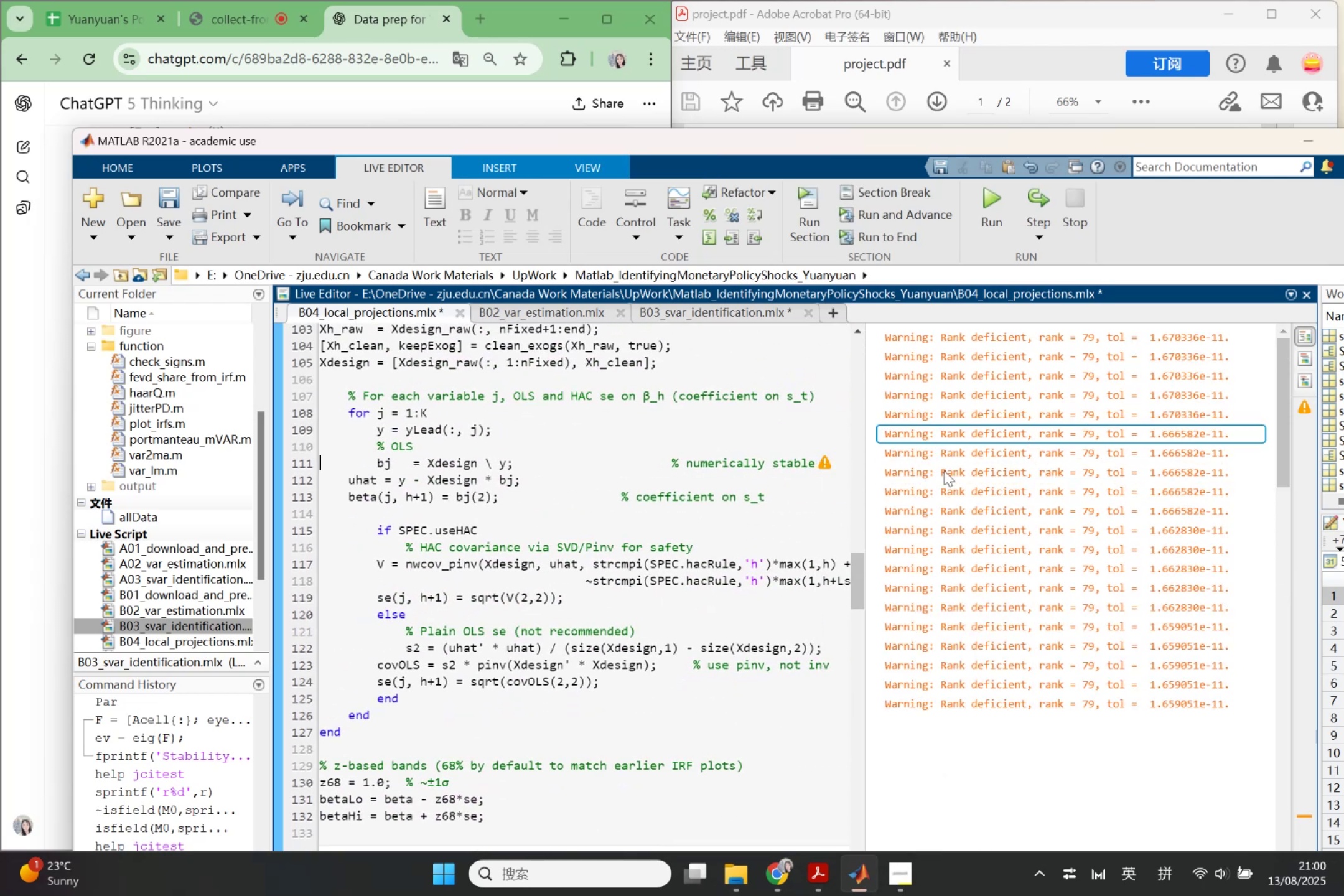 
key(Control+ControlLeft)
 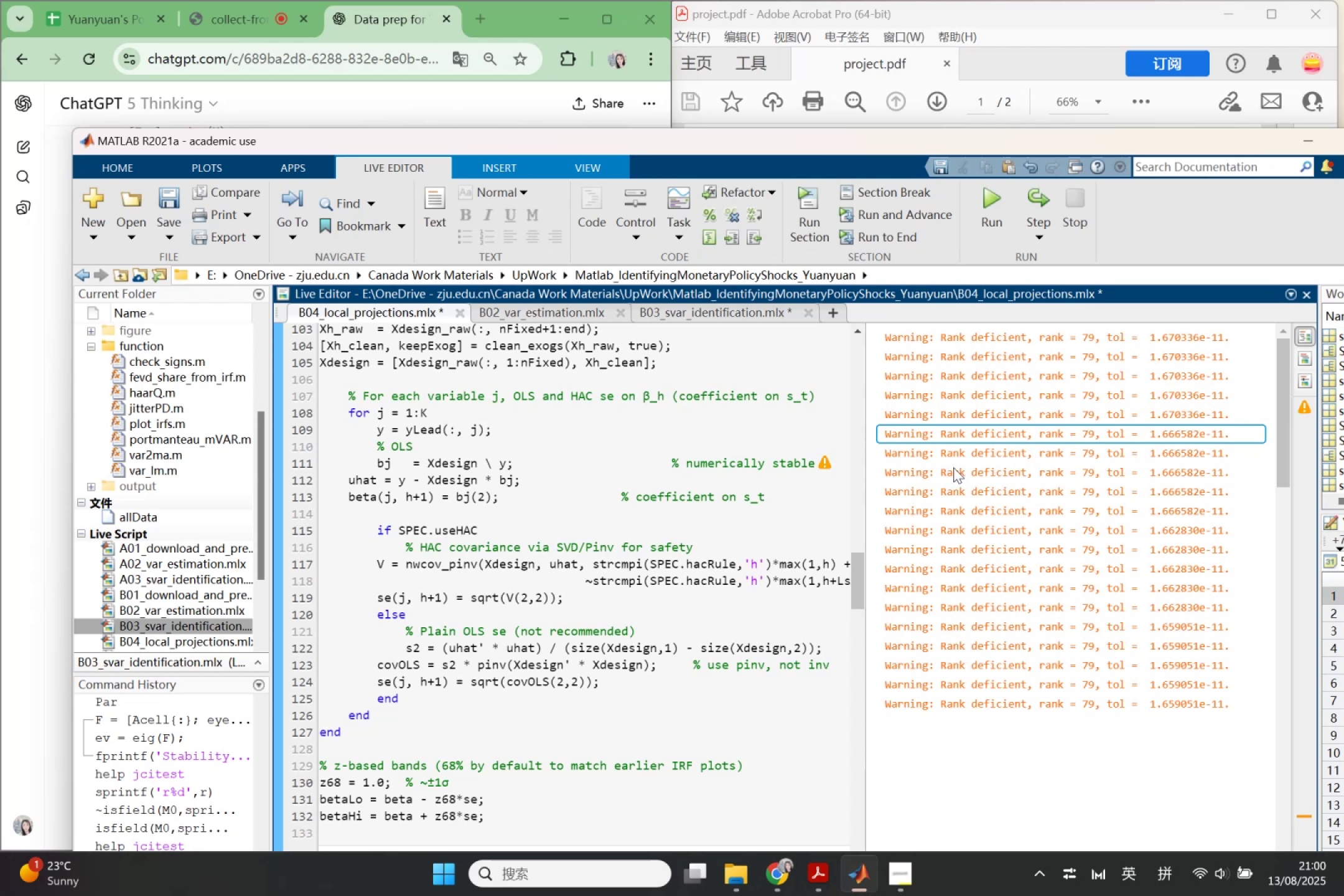 
key(Control+C)
 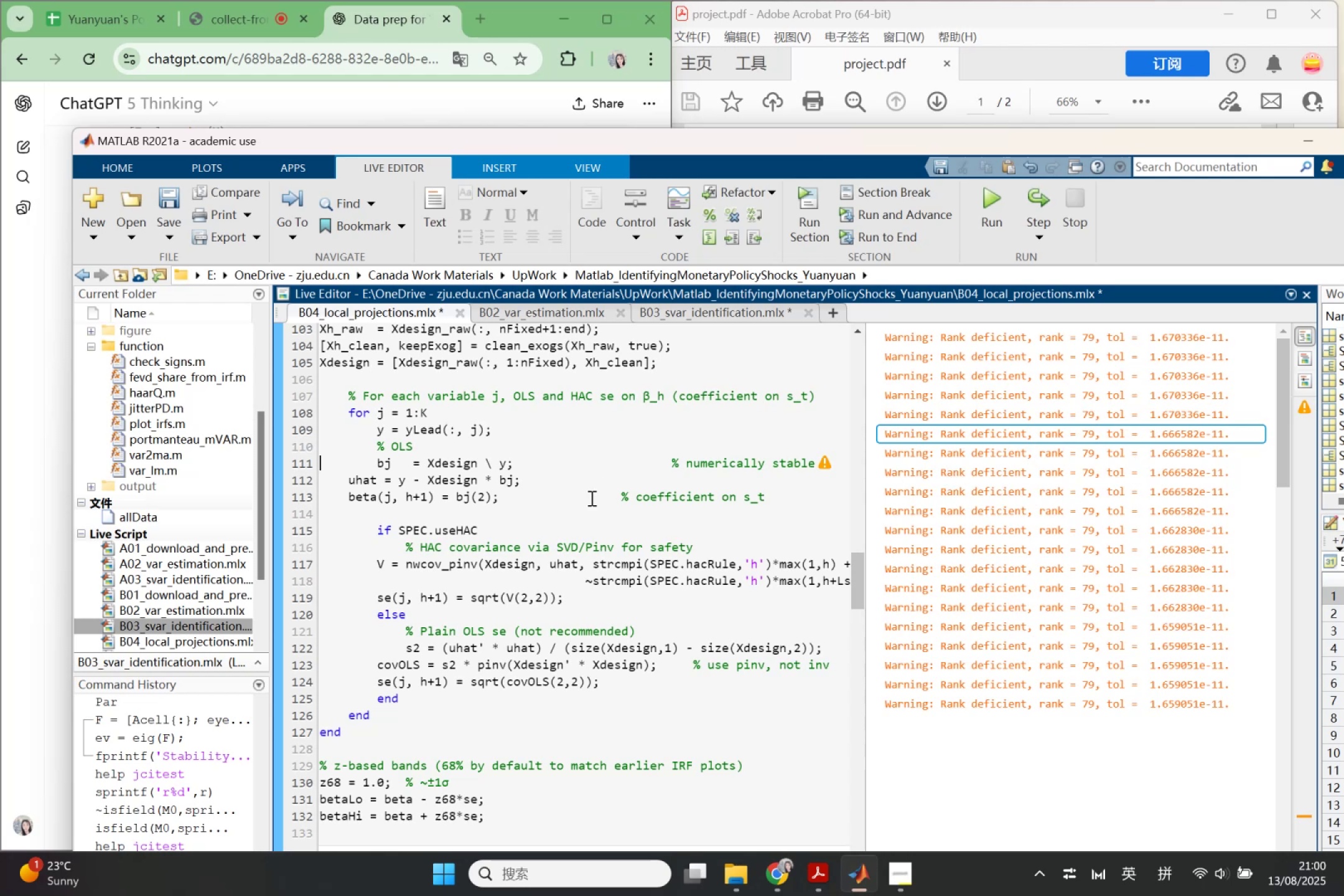 
hold_key(key=ControlLeft, duration=0.51)
 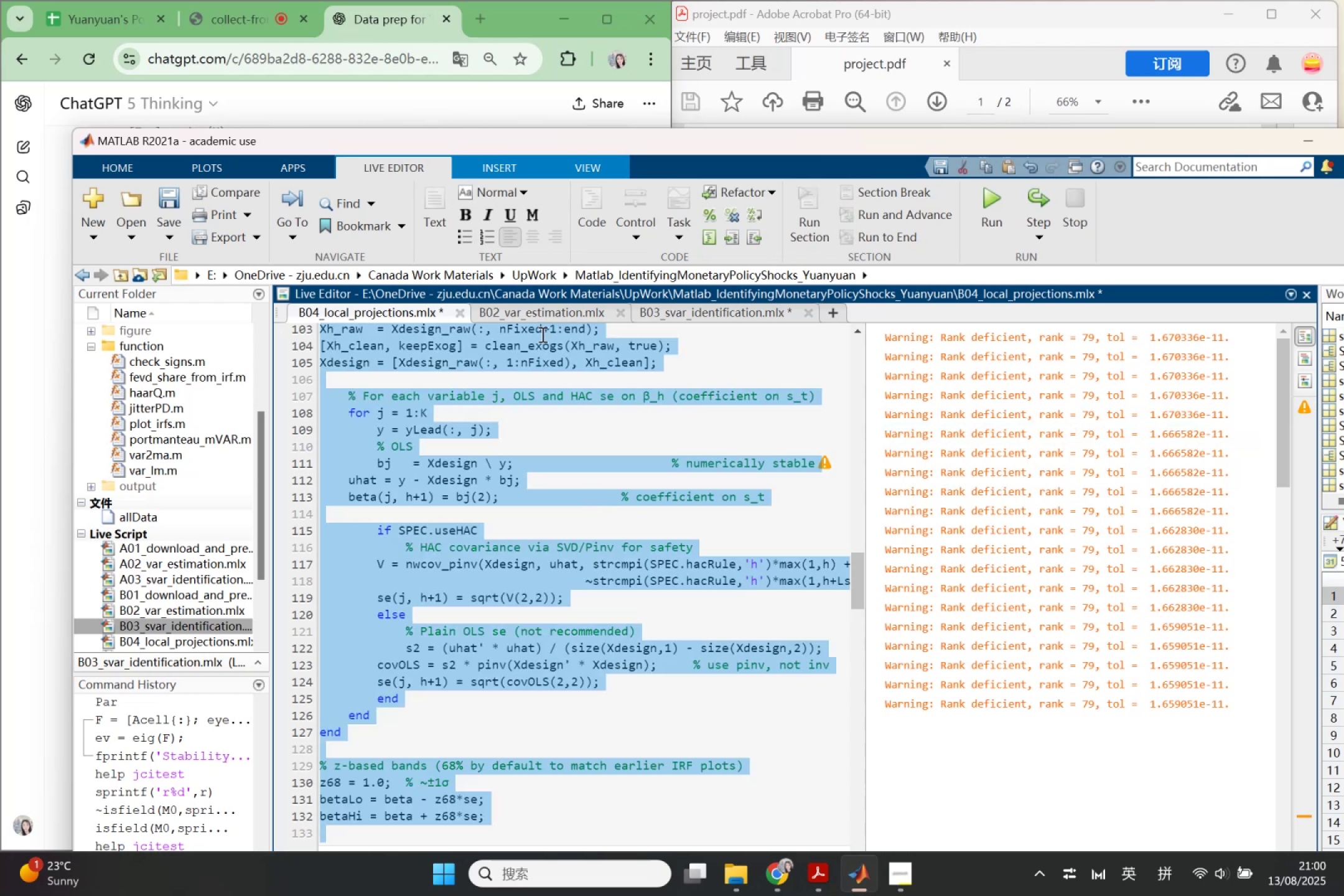 
hold_key(key=A, duration=0.35)
 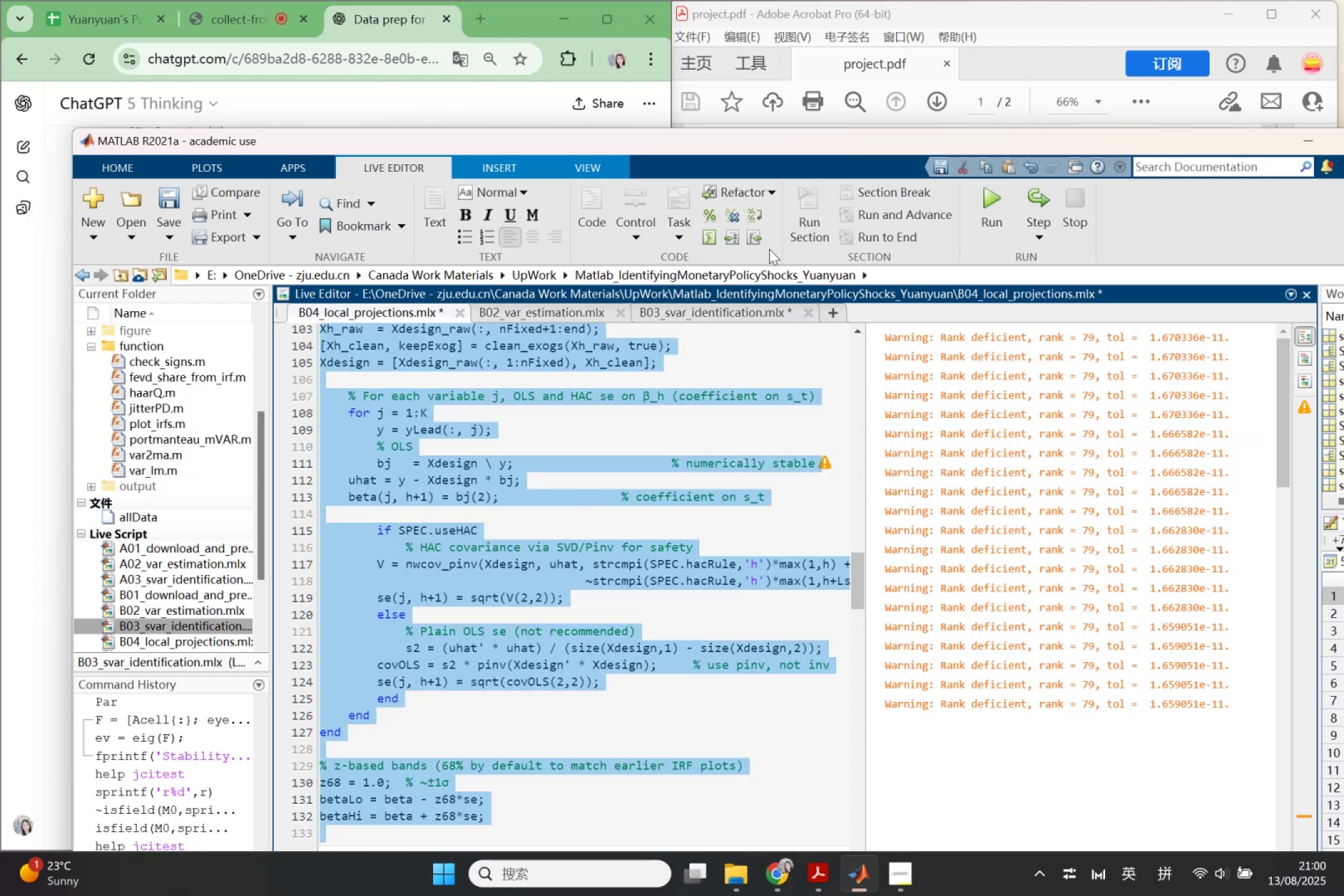 
left_click([704, 245])
 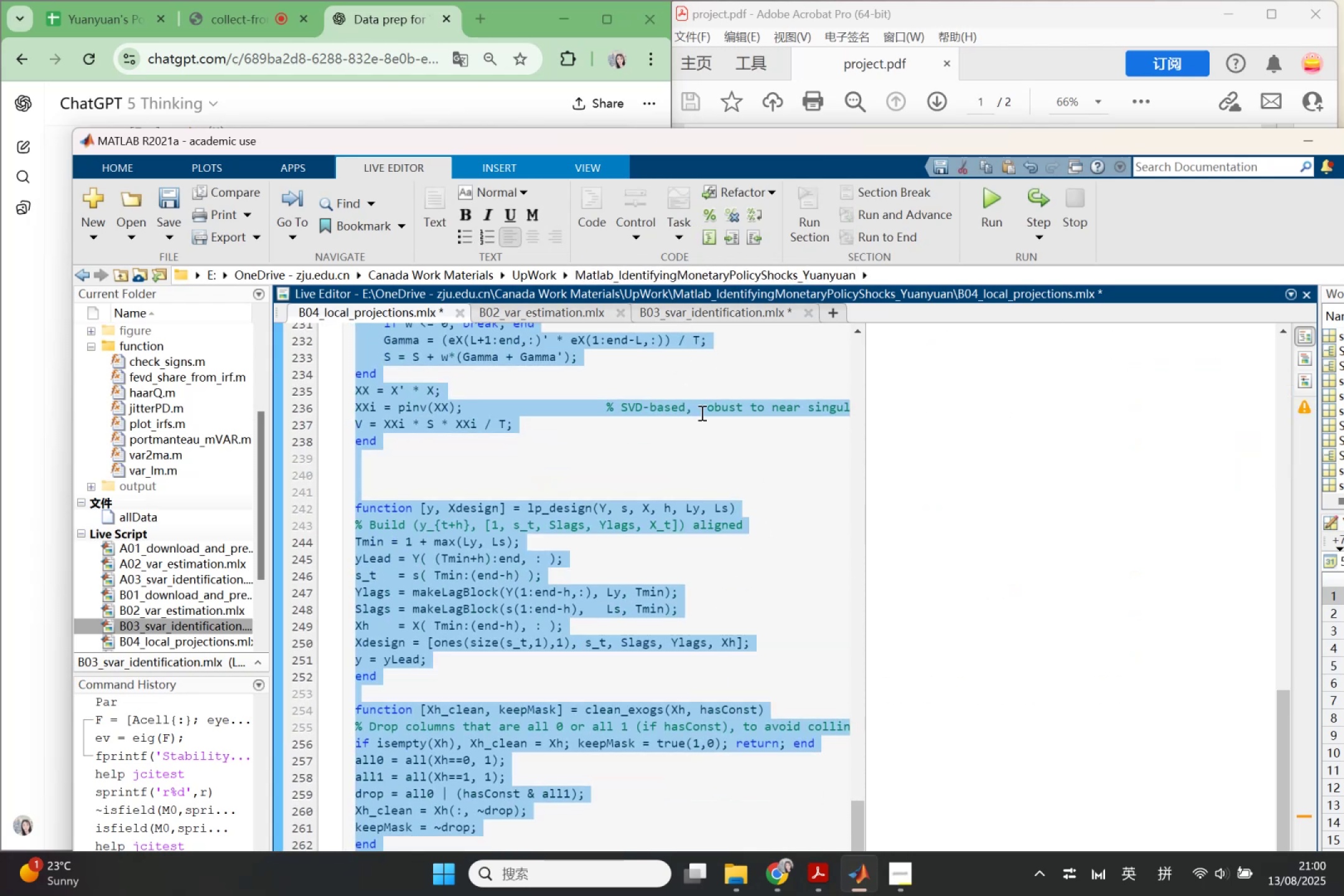 
left_click([778, 509])
 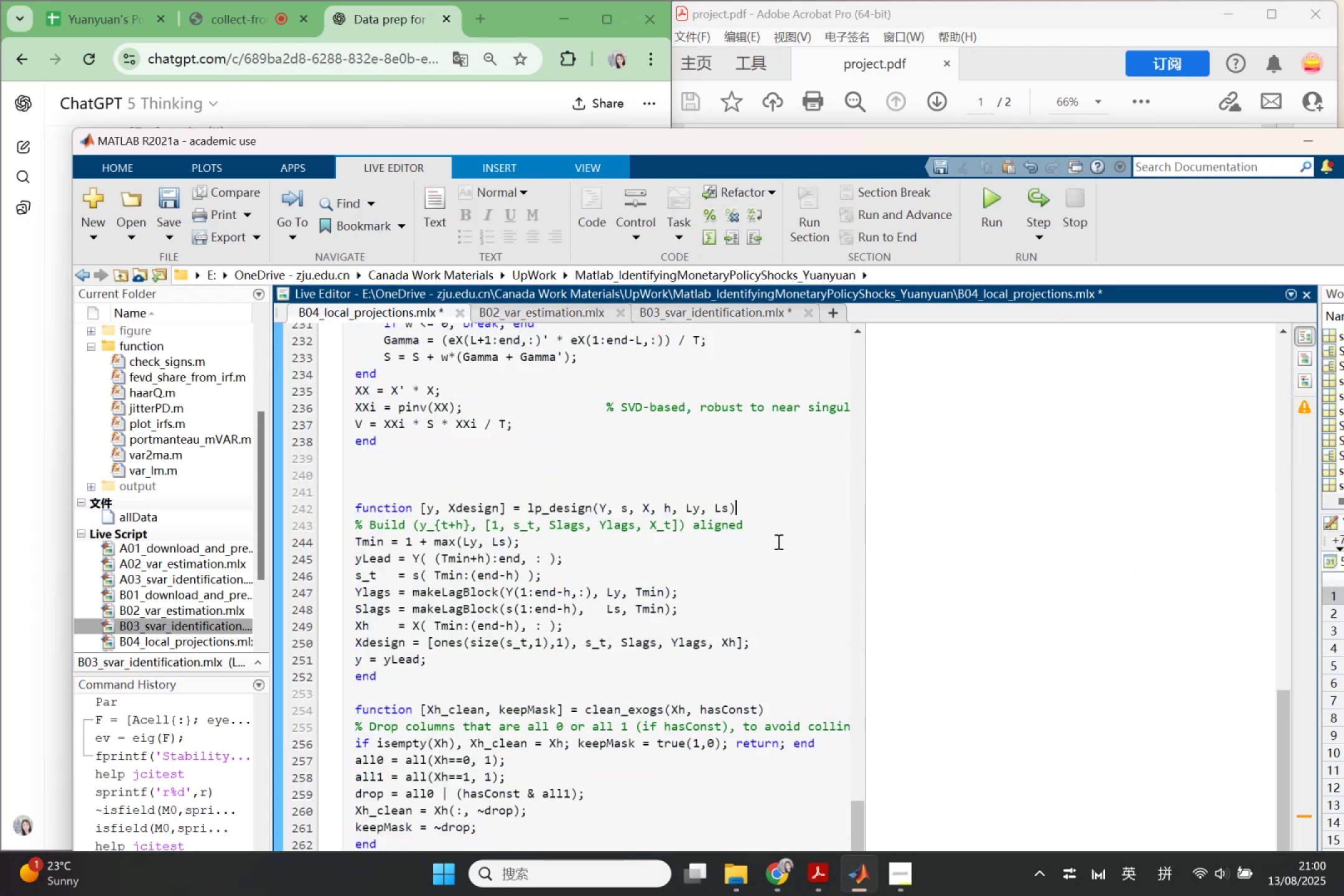 
scroll: coordinate [770, 577], scroll_direction: up, amount: 7.0
 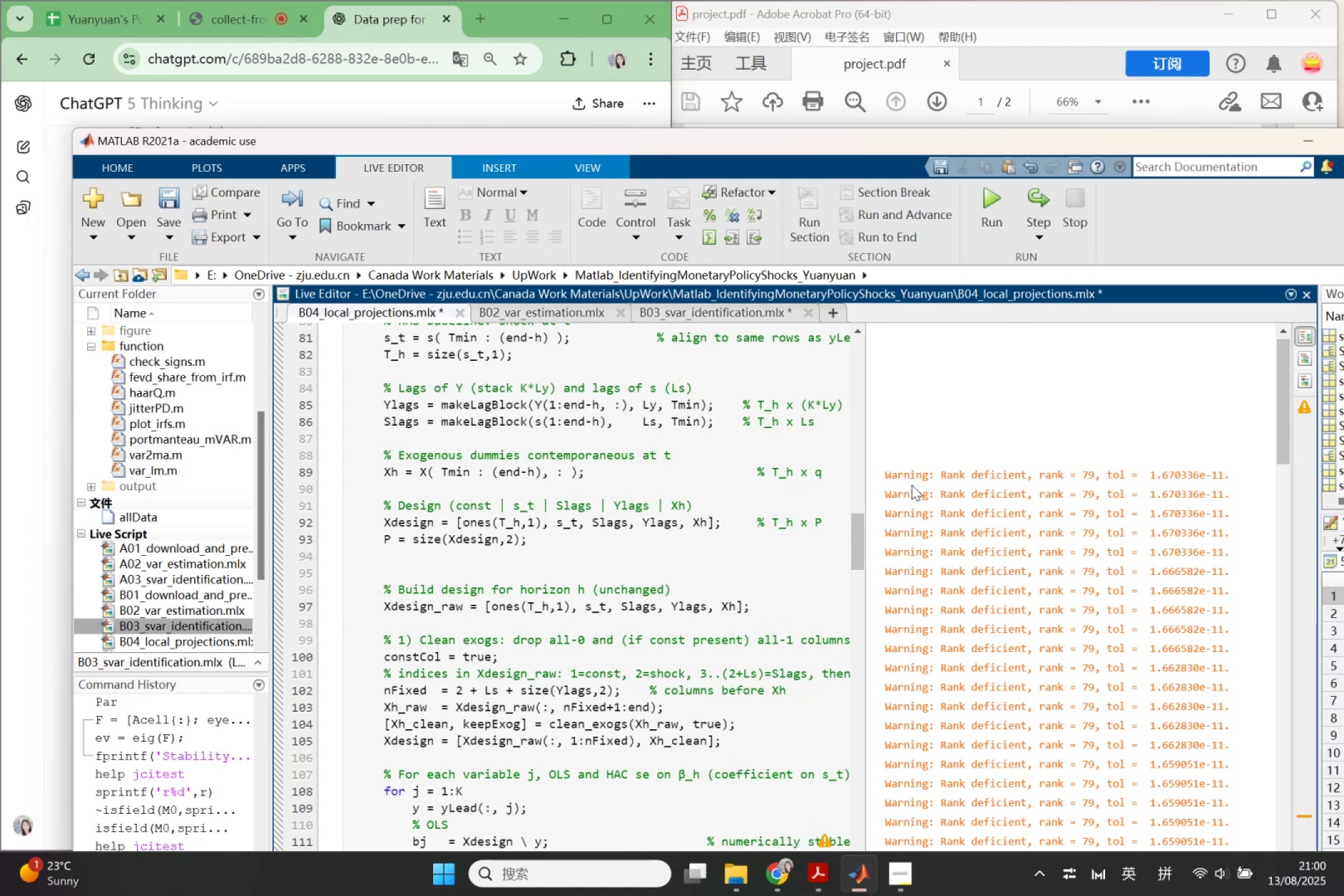 
left_click([920, 475])
 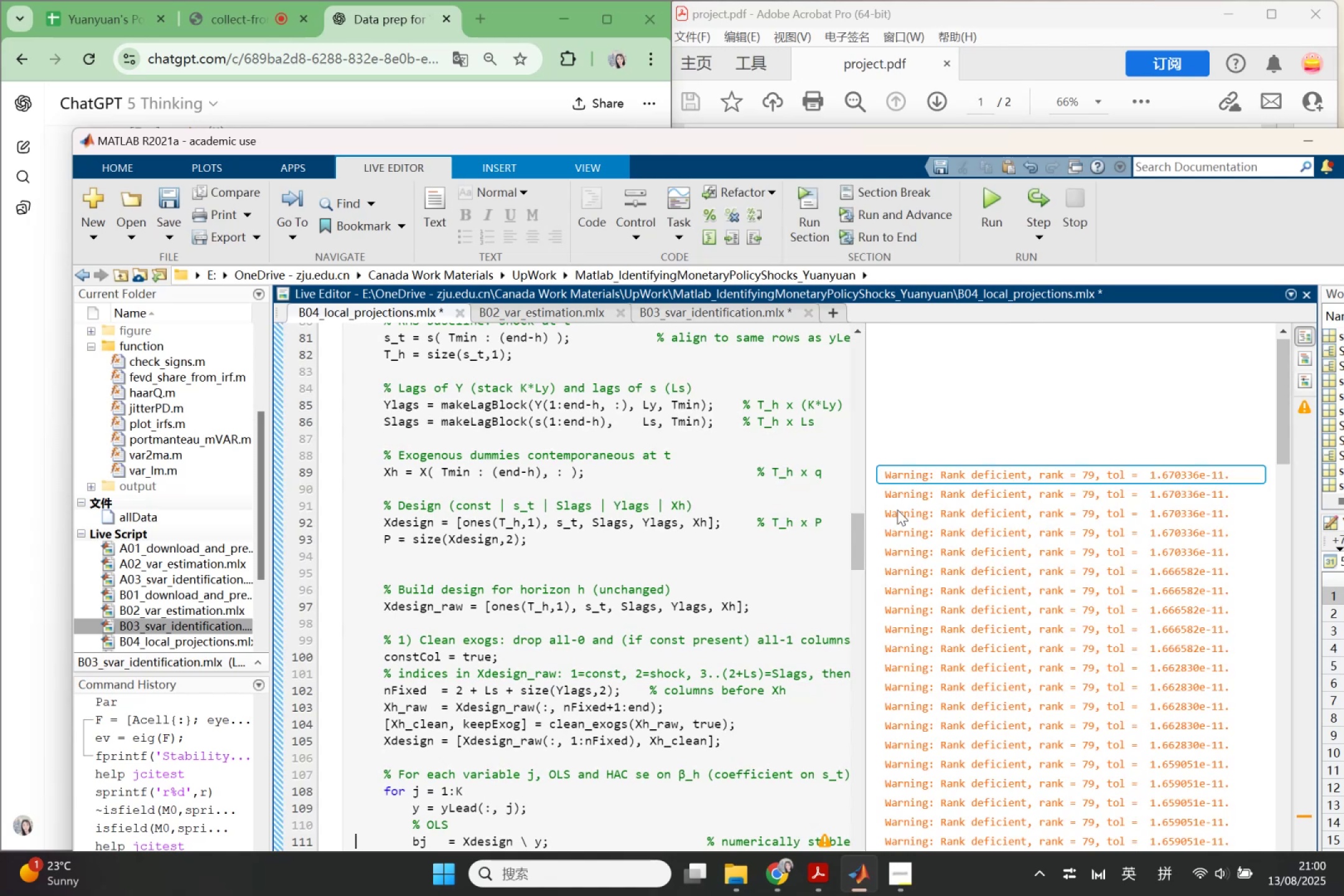 
key(Control+ControlLeft)
 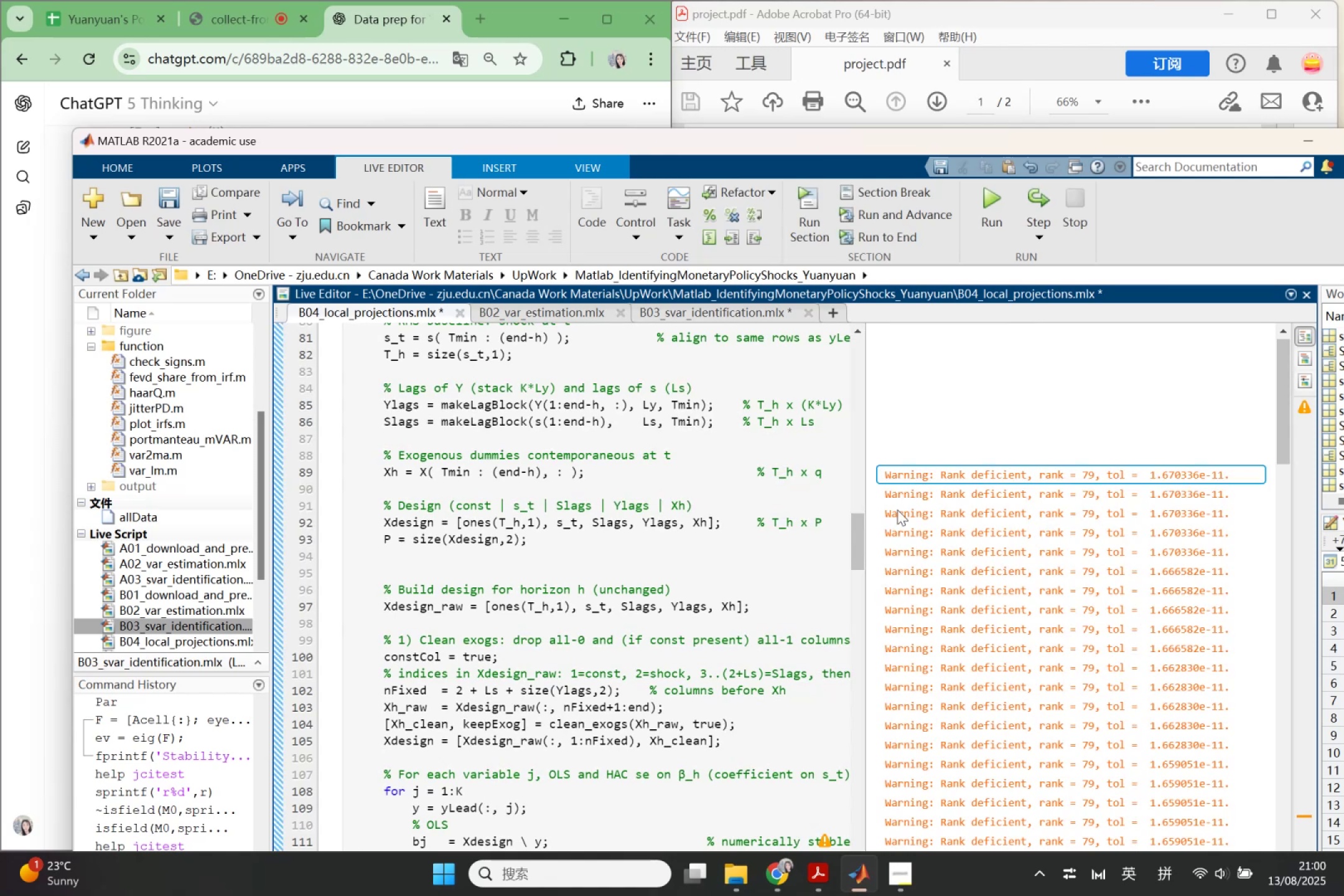 
key(Control+C)
 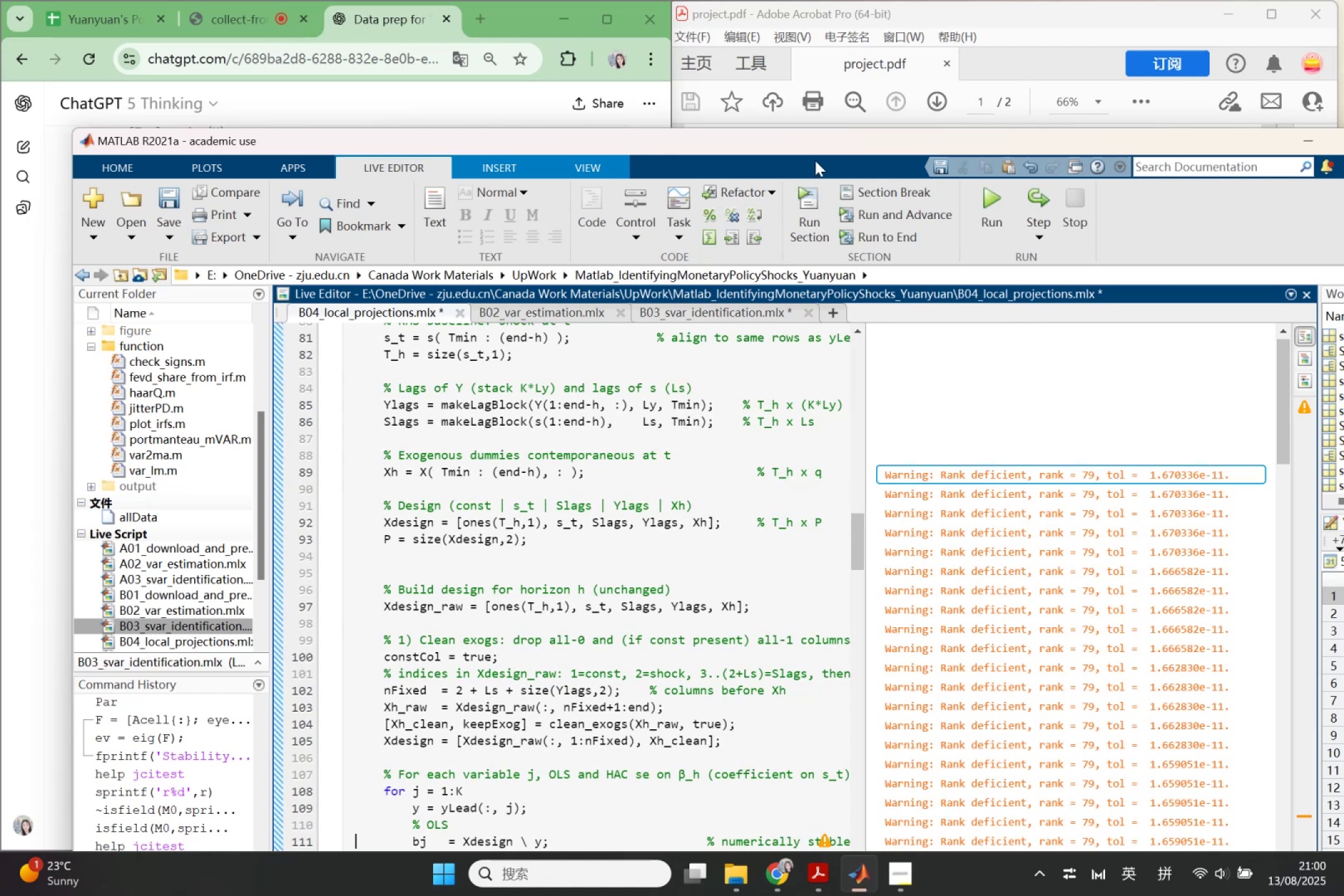 
left_click_drag(start_coordinate=[820, 147], to_coordinate=[676, 447])
 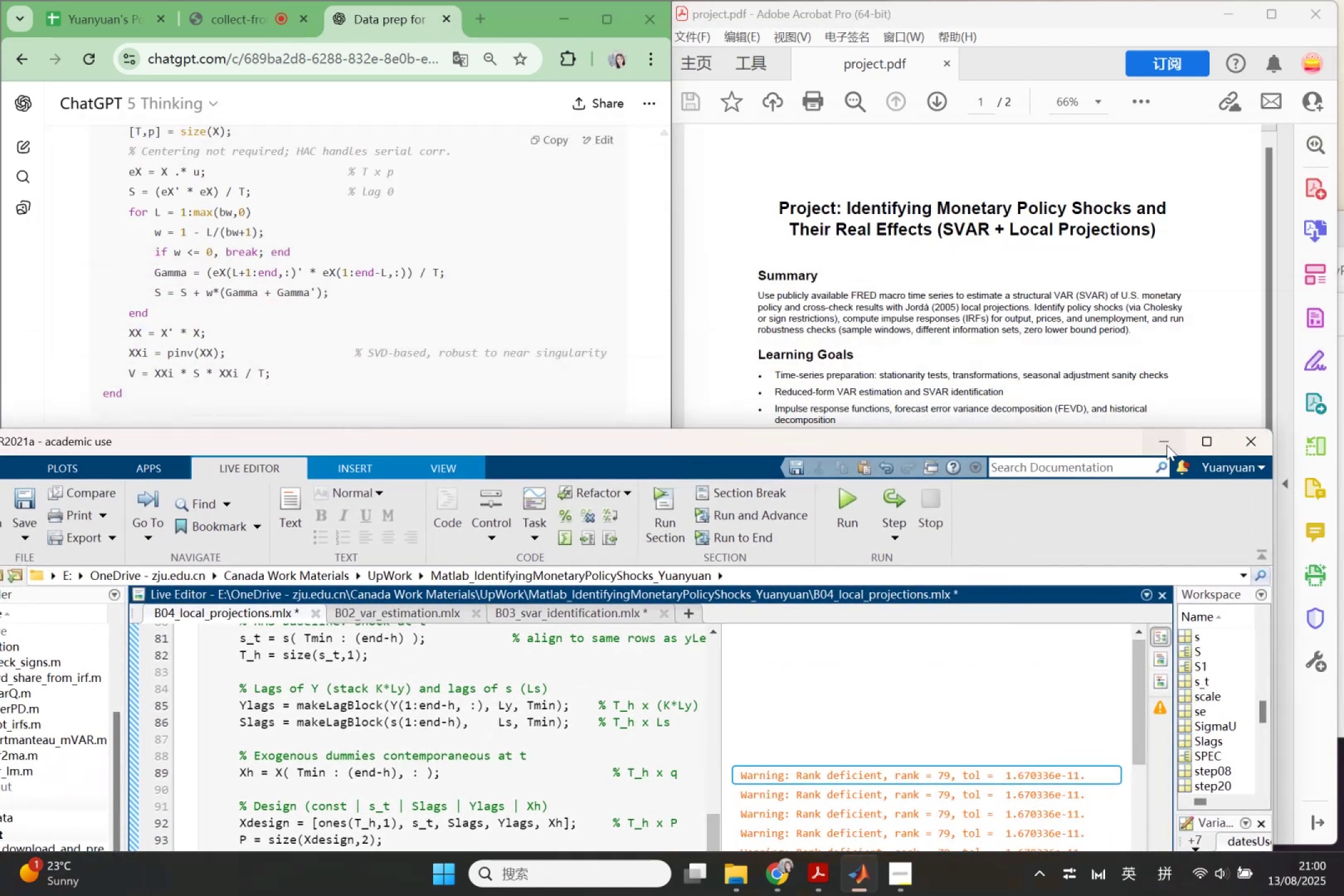 
left_click([1167, 439])
 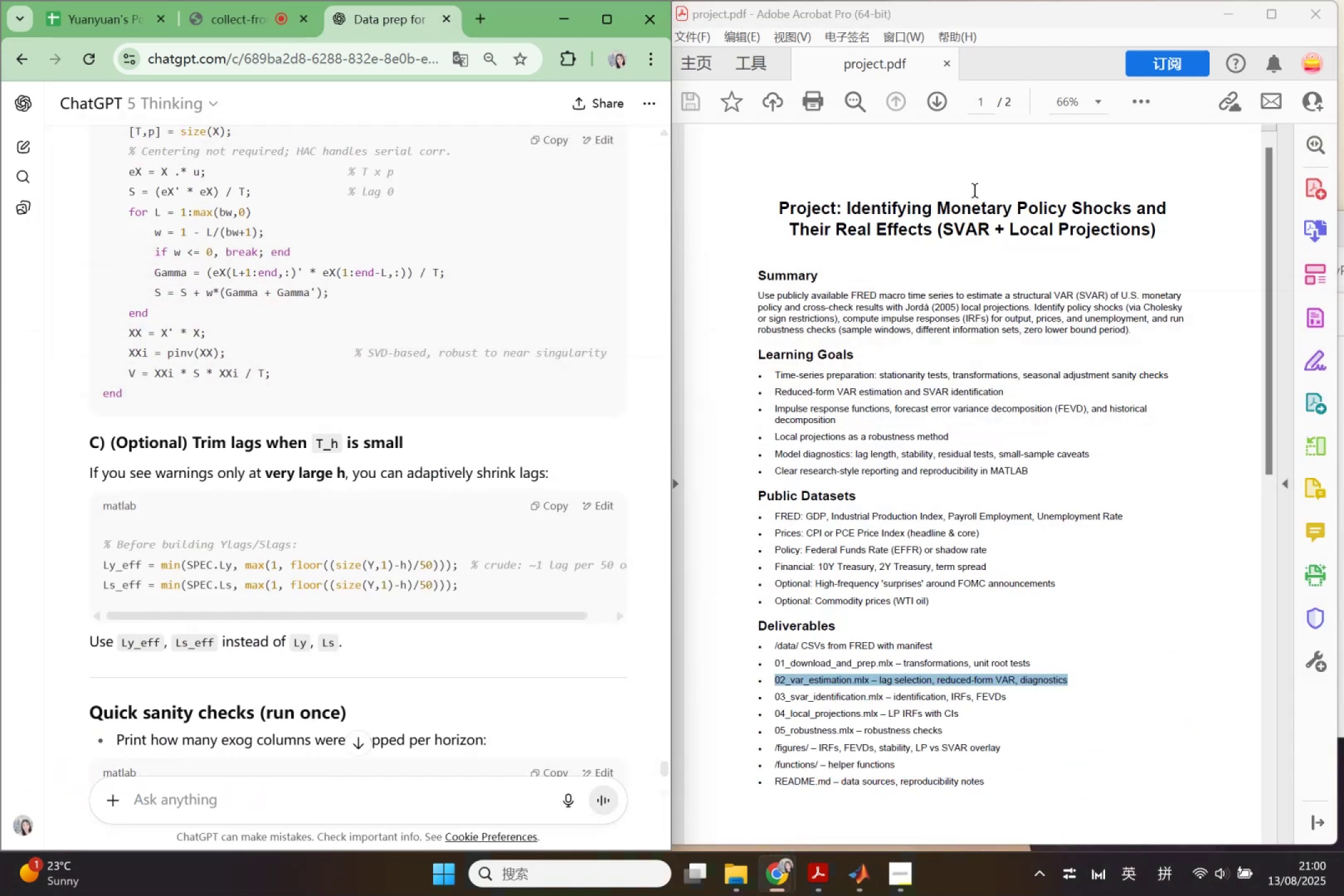 
left_click([1033, 150])
 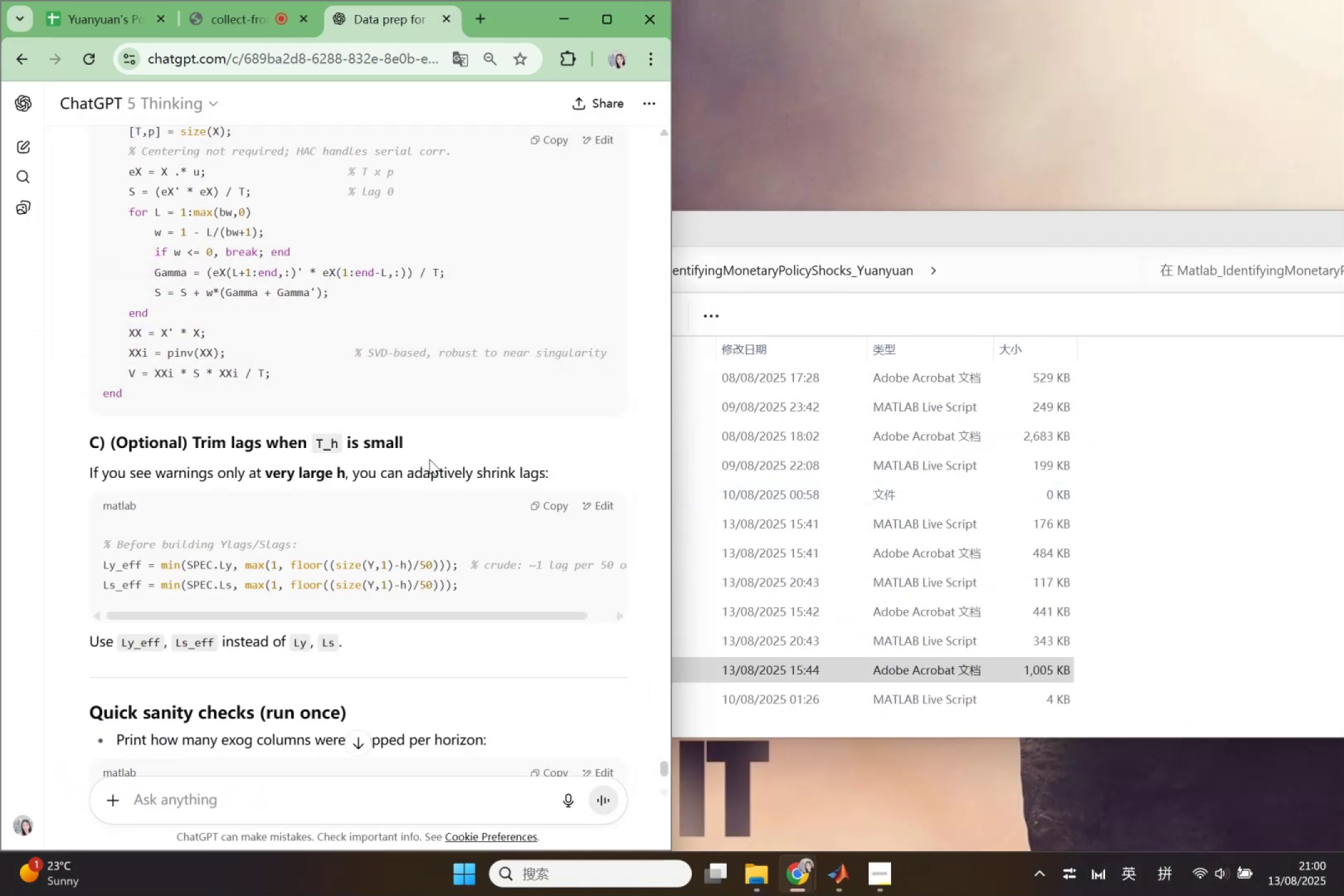 
left_click([459, 446])
 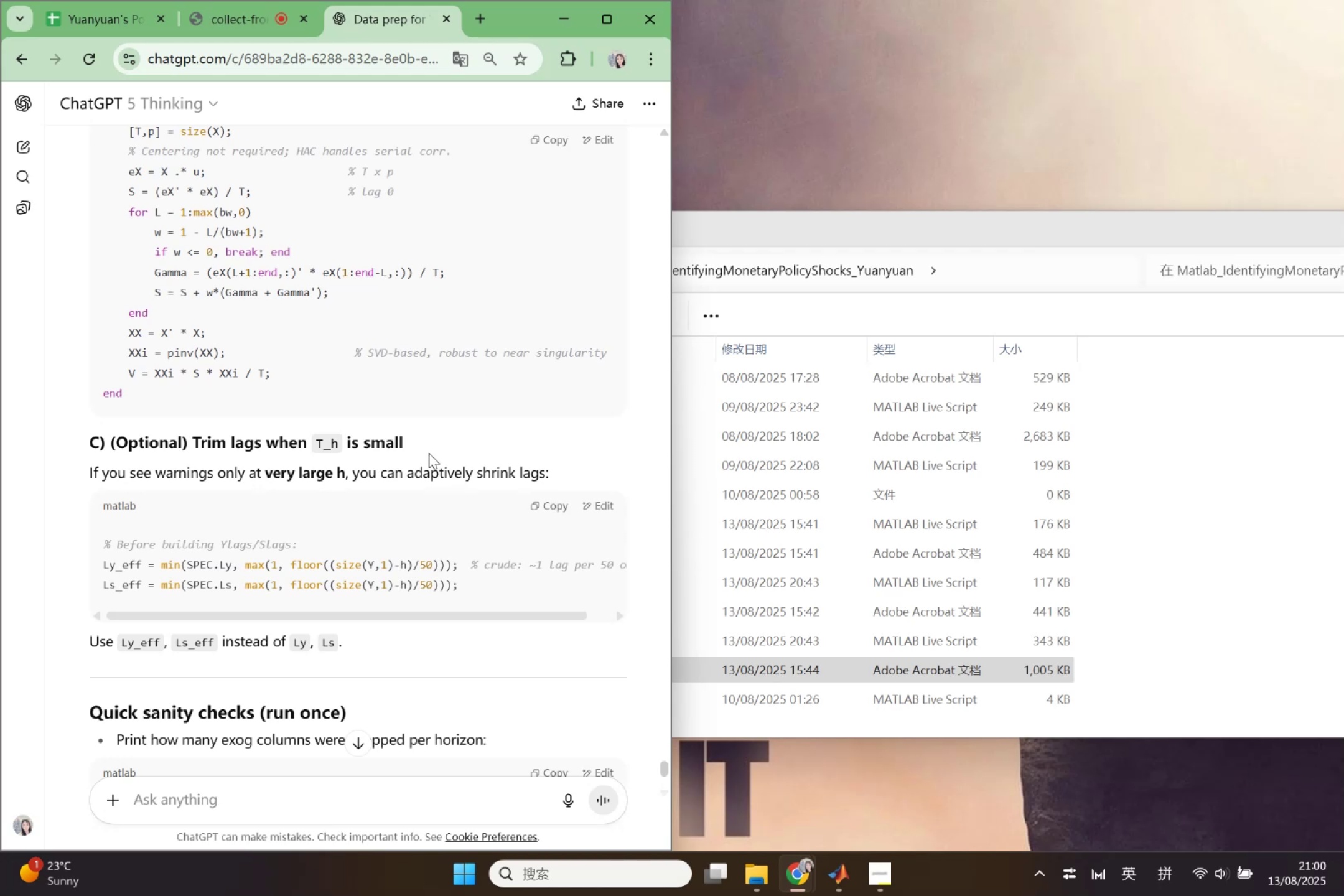 
scroll: coordinate [371, 437], scroll_direction: up, amount: 18.0
 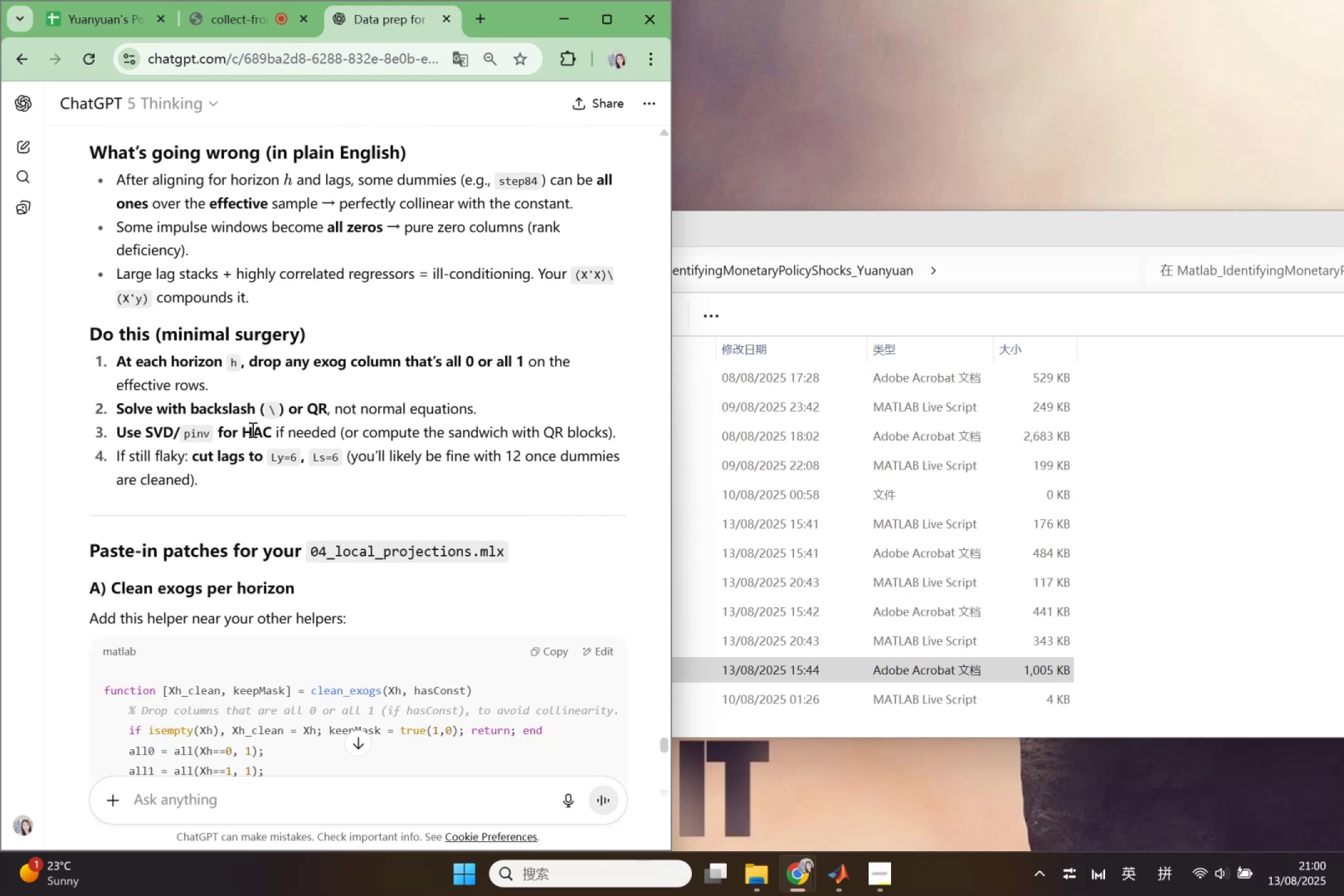 
wait(19.18)
 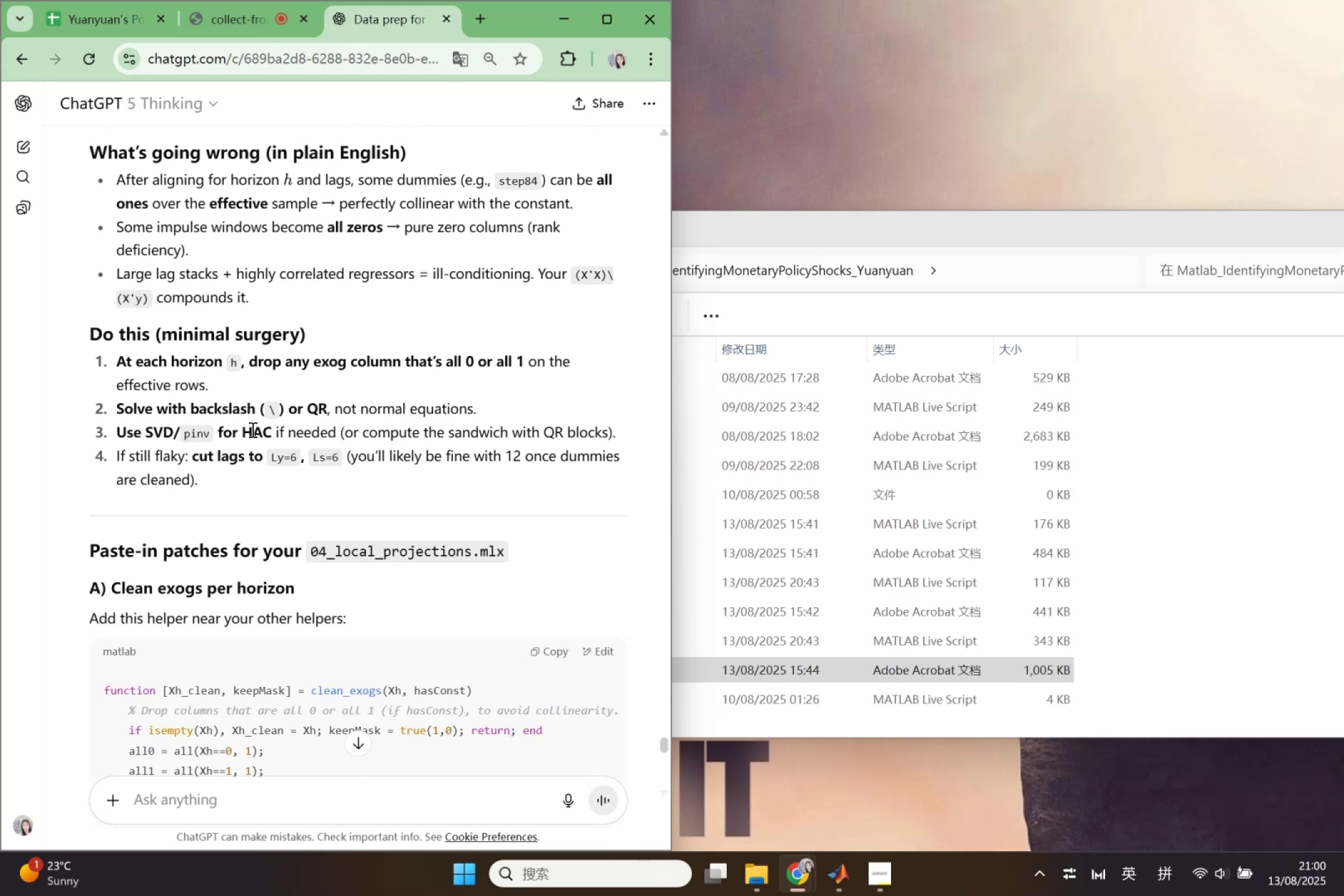 
scroll: coordinate [246, 381], scroll_direction: up, amount: 7.0
 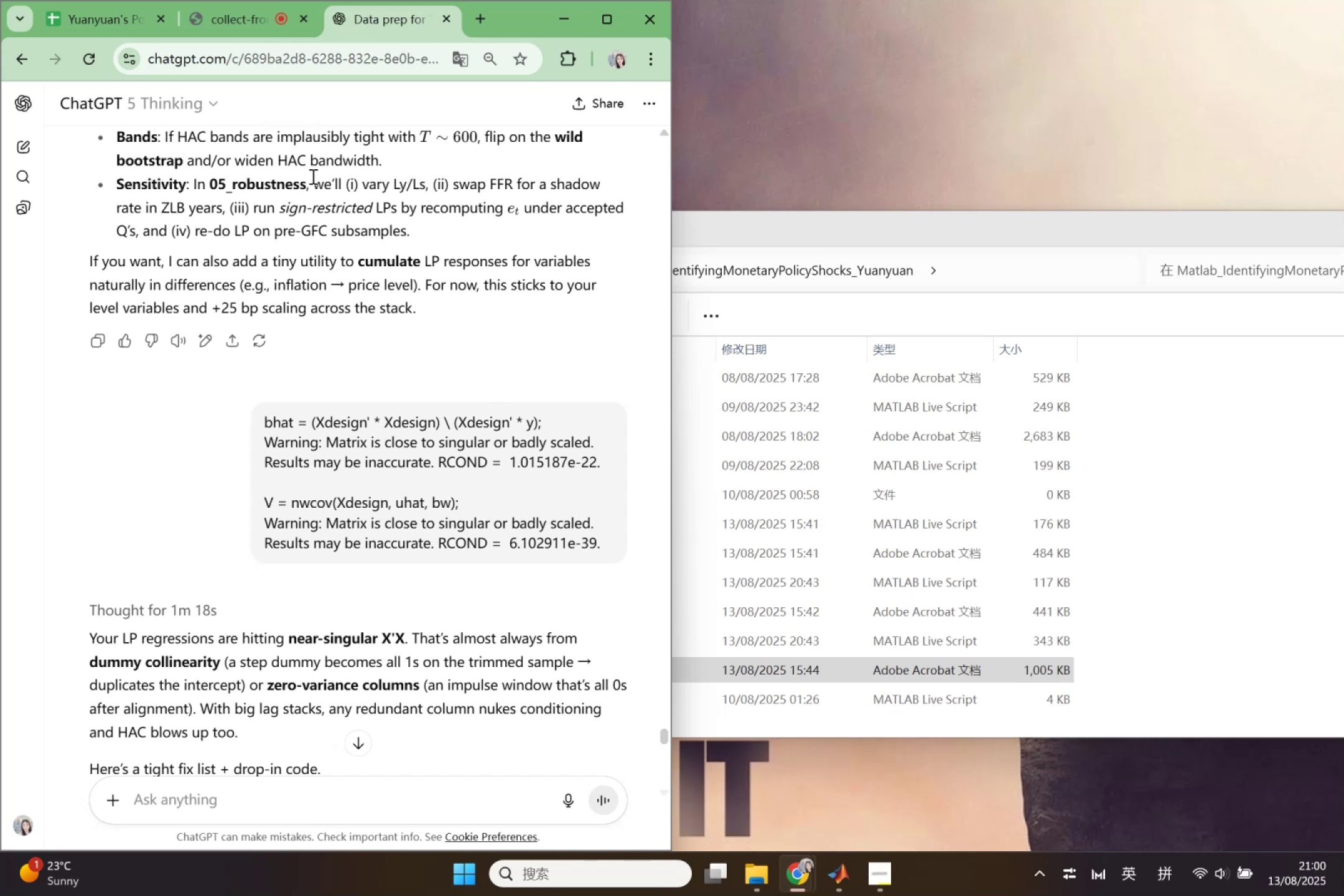 
wait(6.58)
 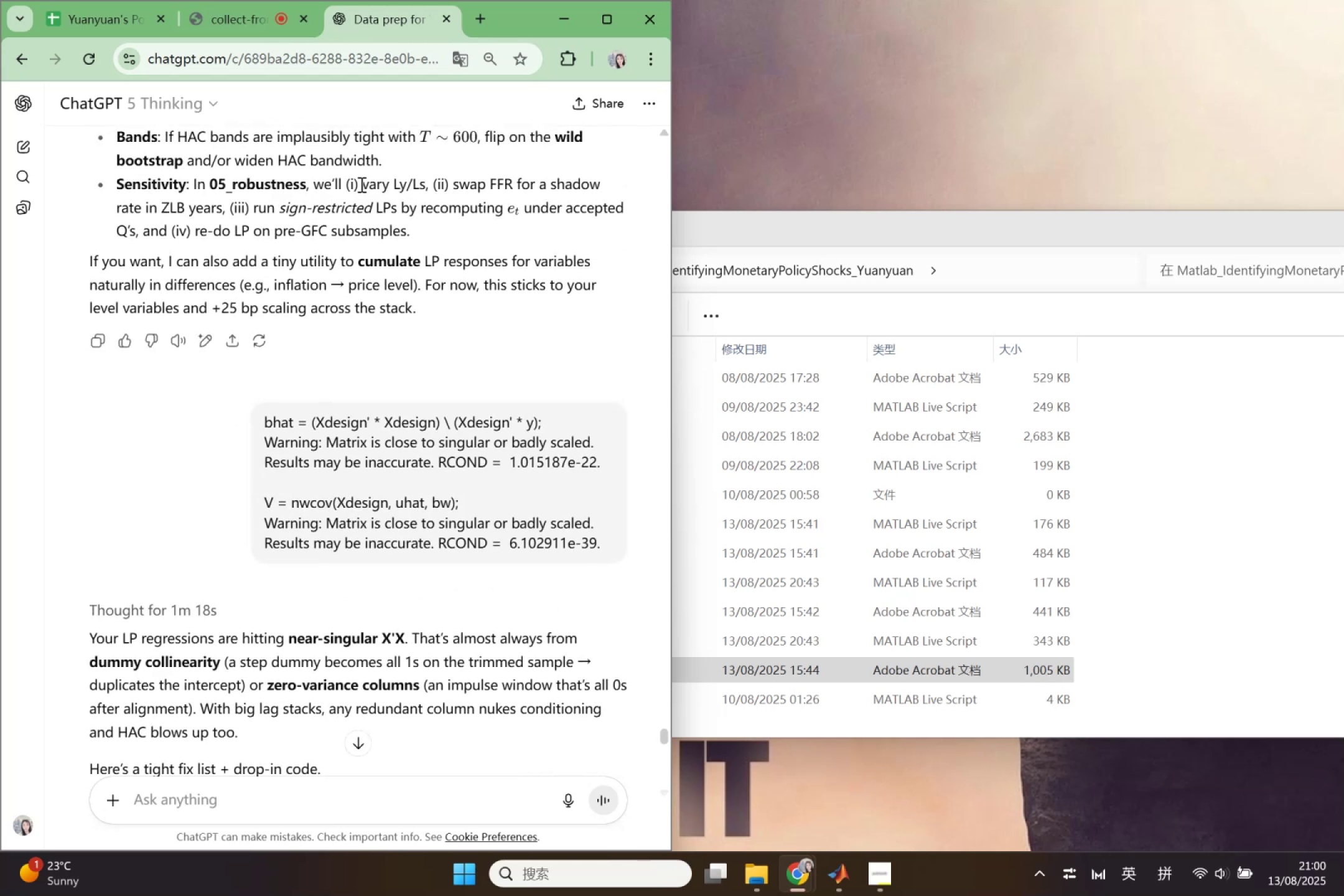 
scroll: coordinate [328, 531], scroll_direction: down, amount: 11.0
 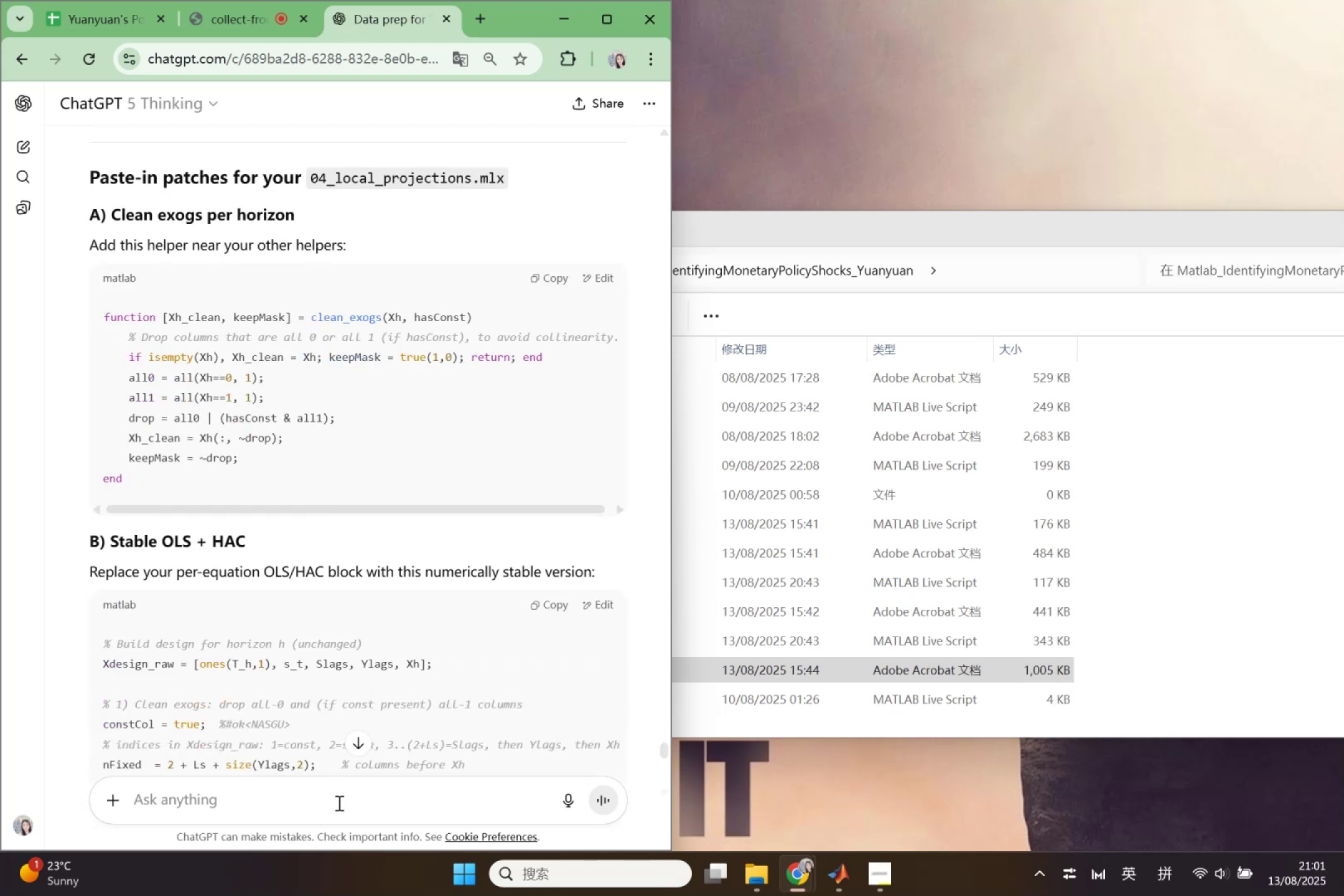 
left_click([338, 804])
 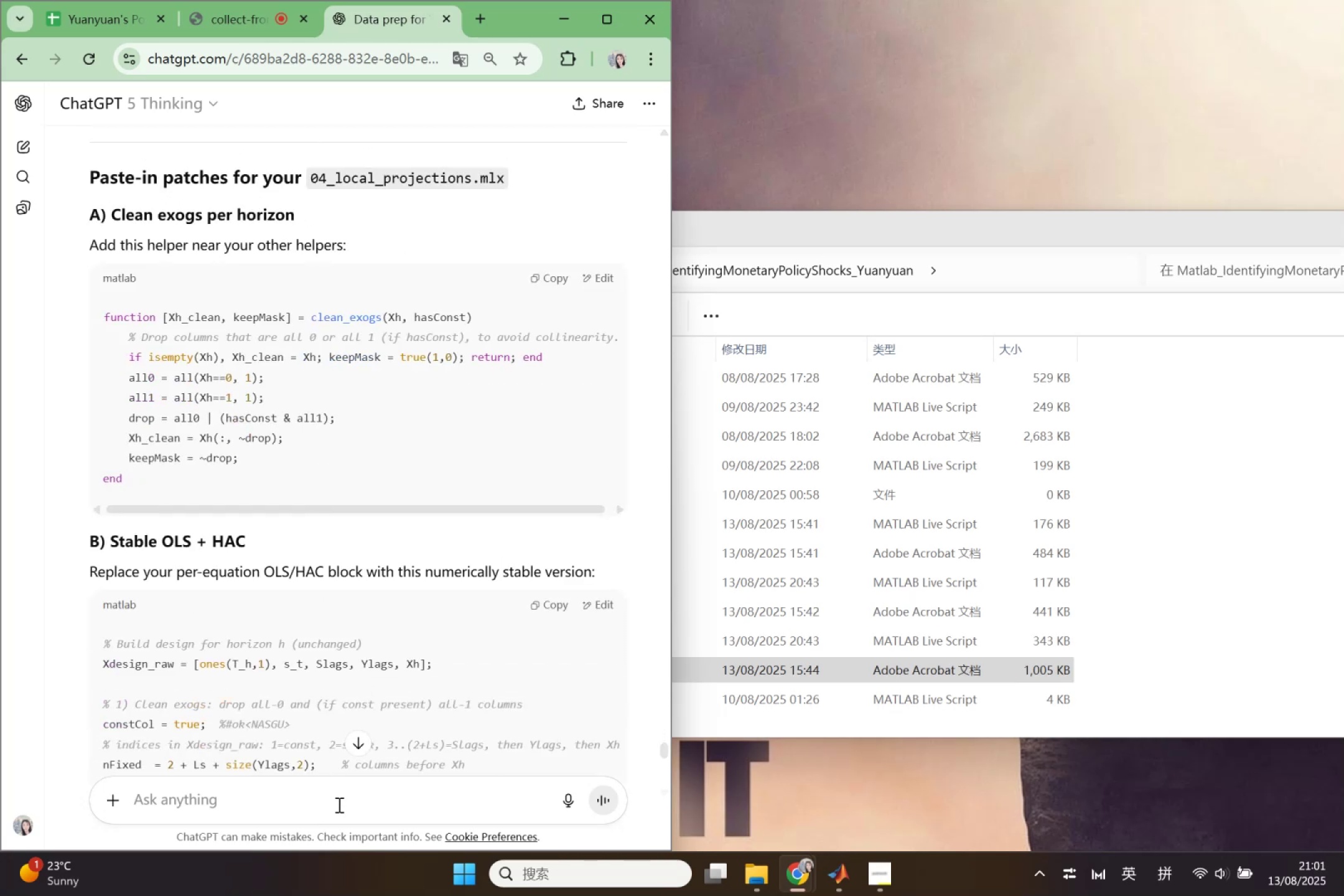 
key(Control+ControlLeft)
 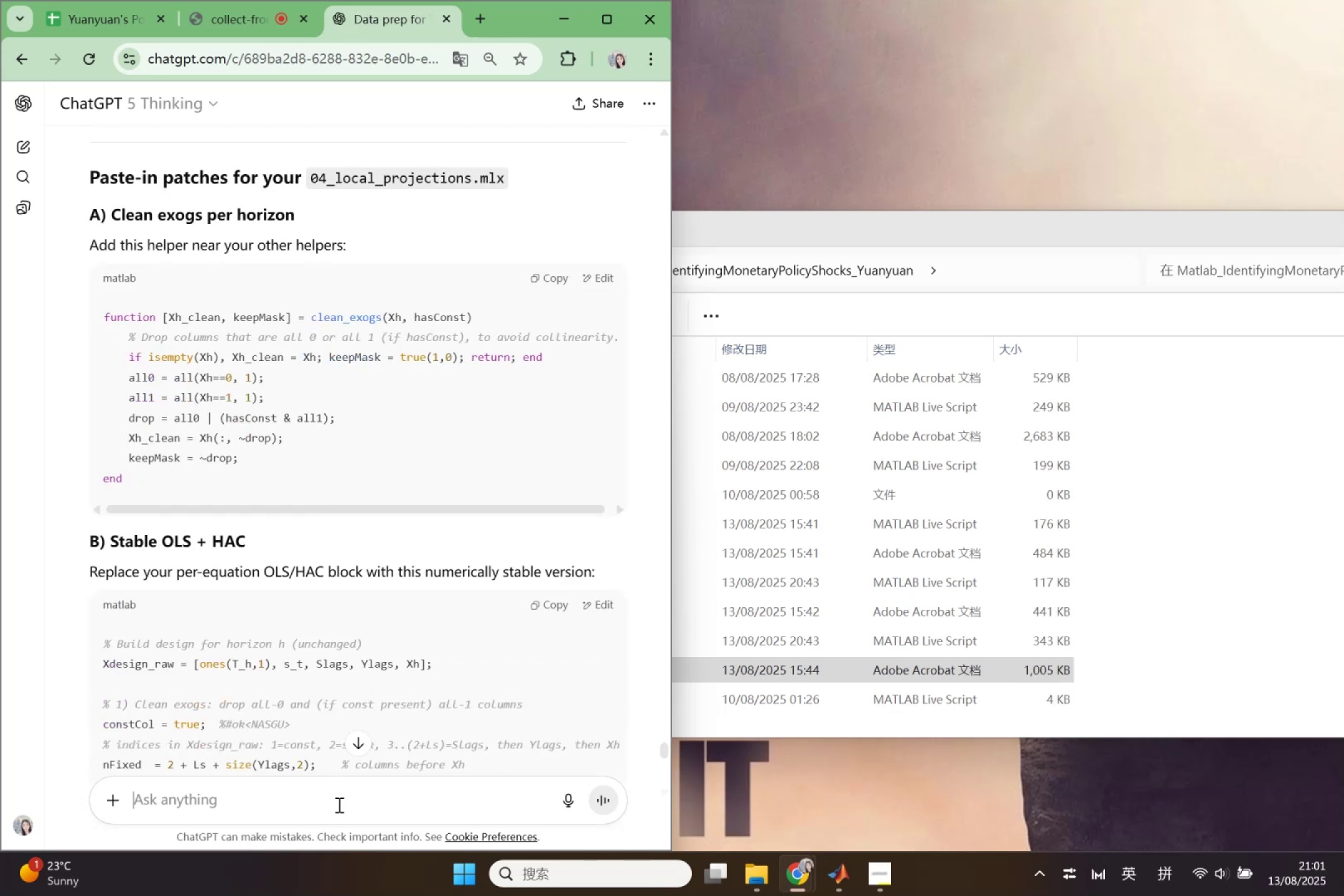 
key(Control+V)
 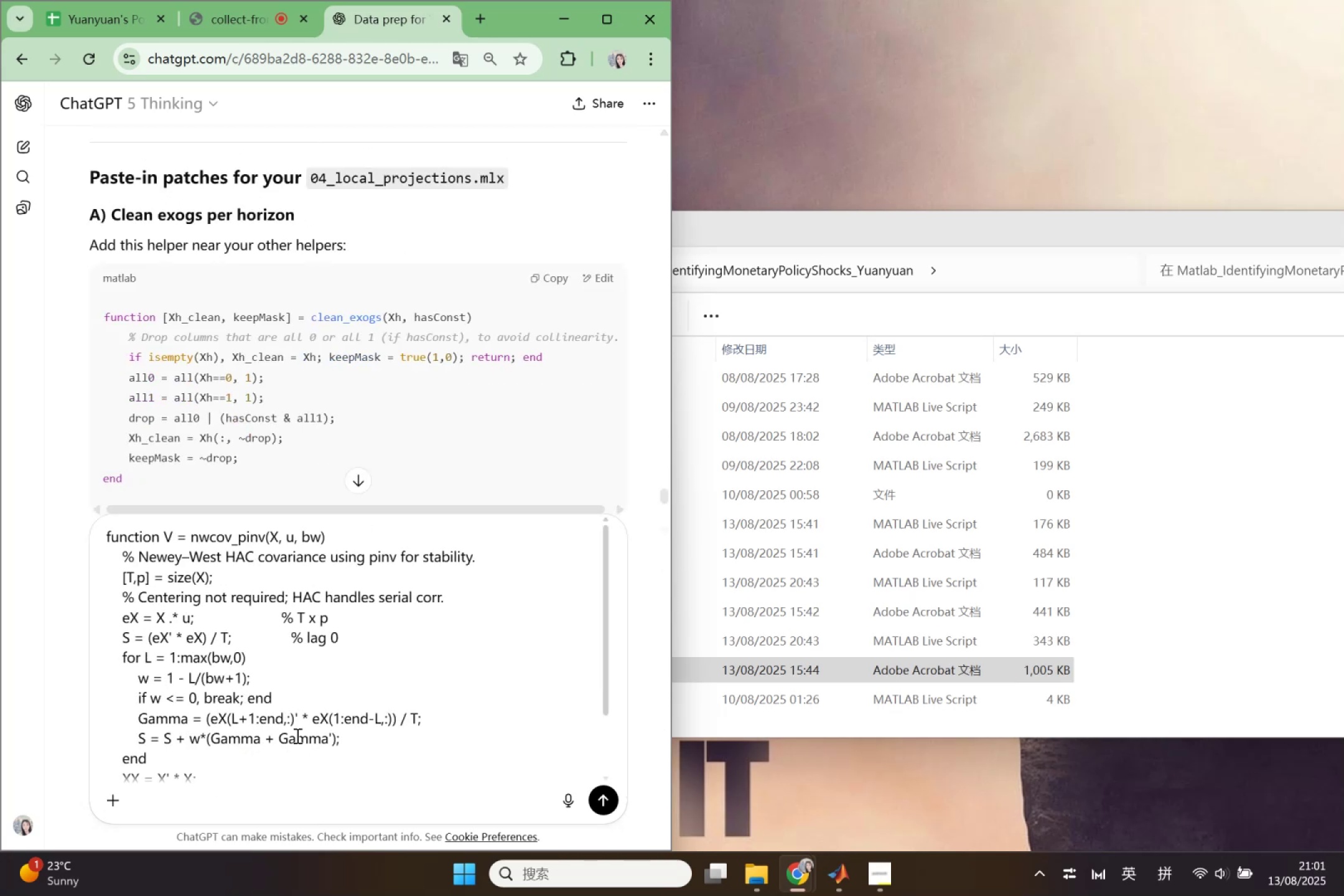 
key(Control+ControlLeft)
 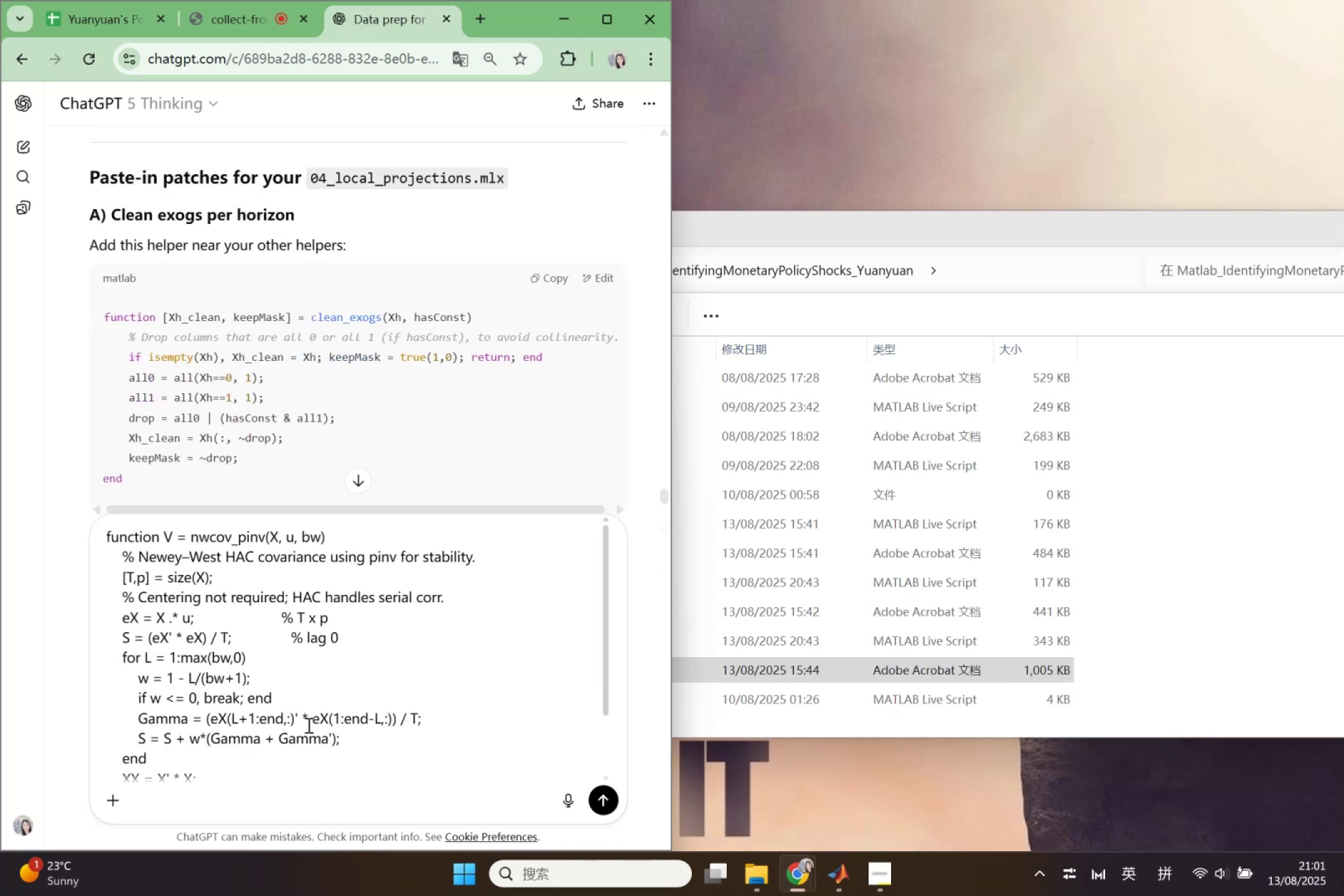 
key(Control+Z)
 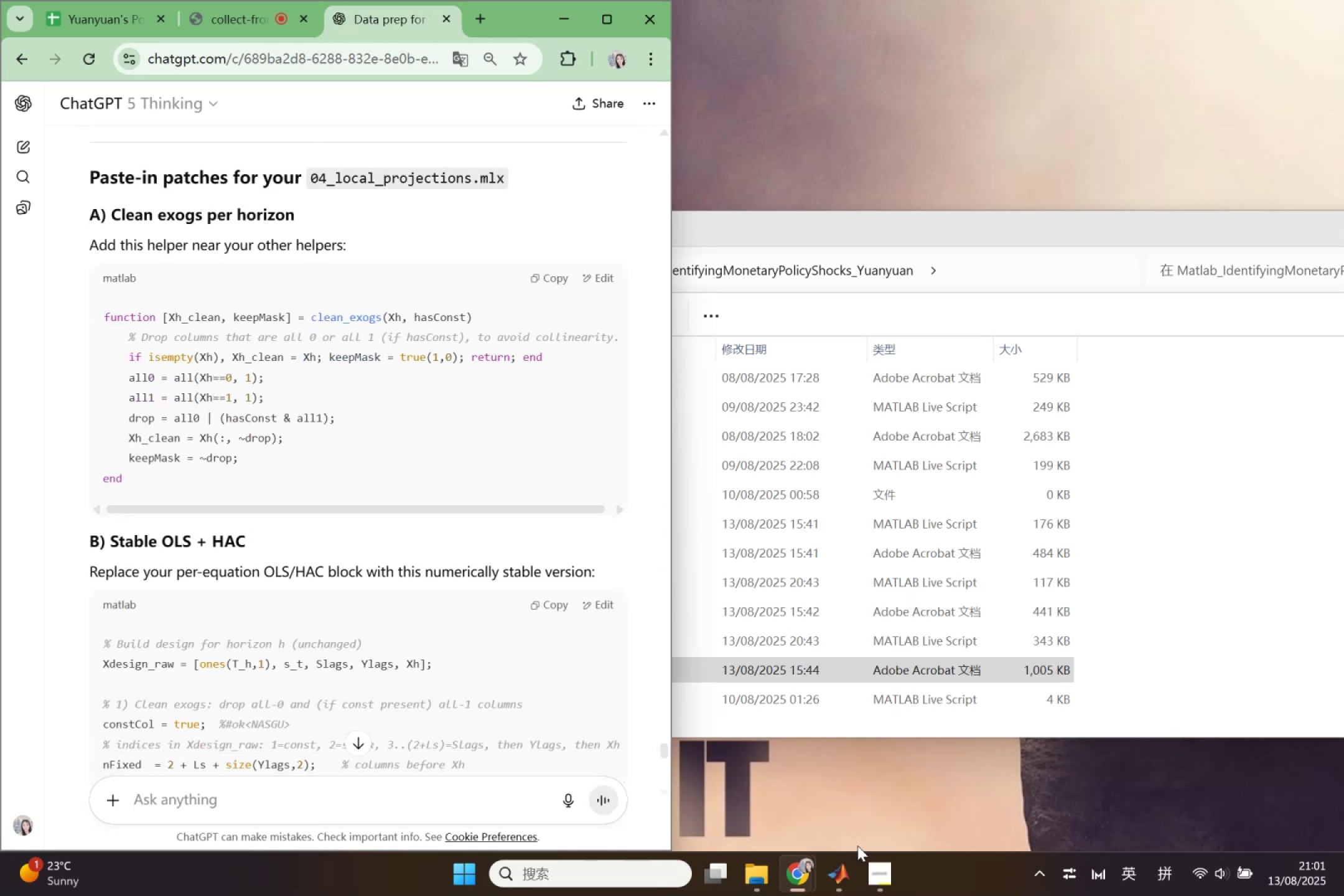 
left_click([836, 873])
 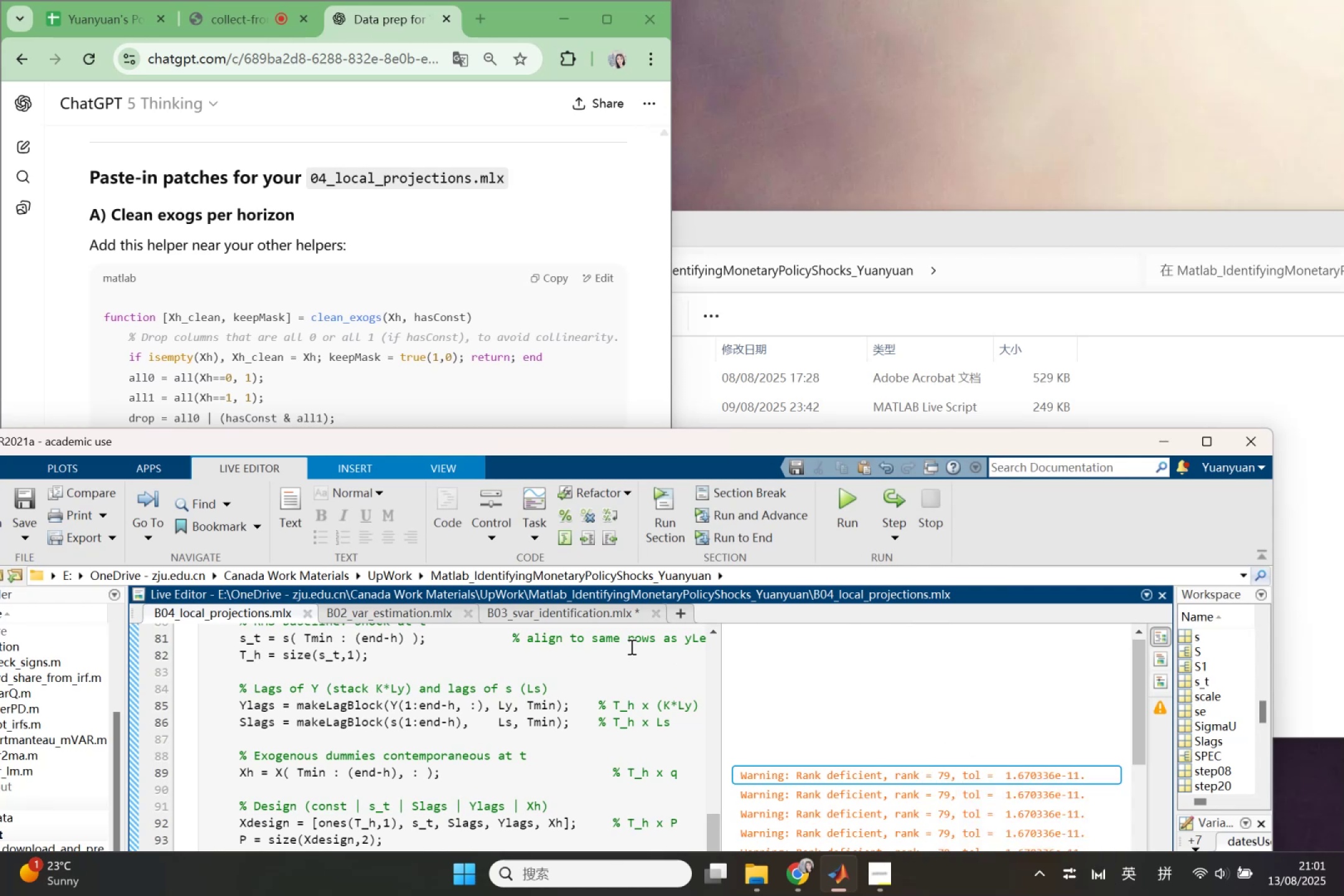 
left_click_drag(start_coordinate=[577, 447], to_coordinate=[859, 182])
 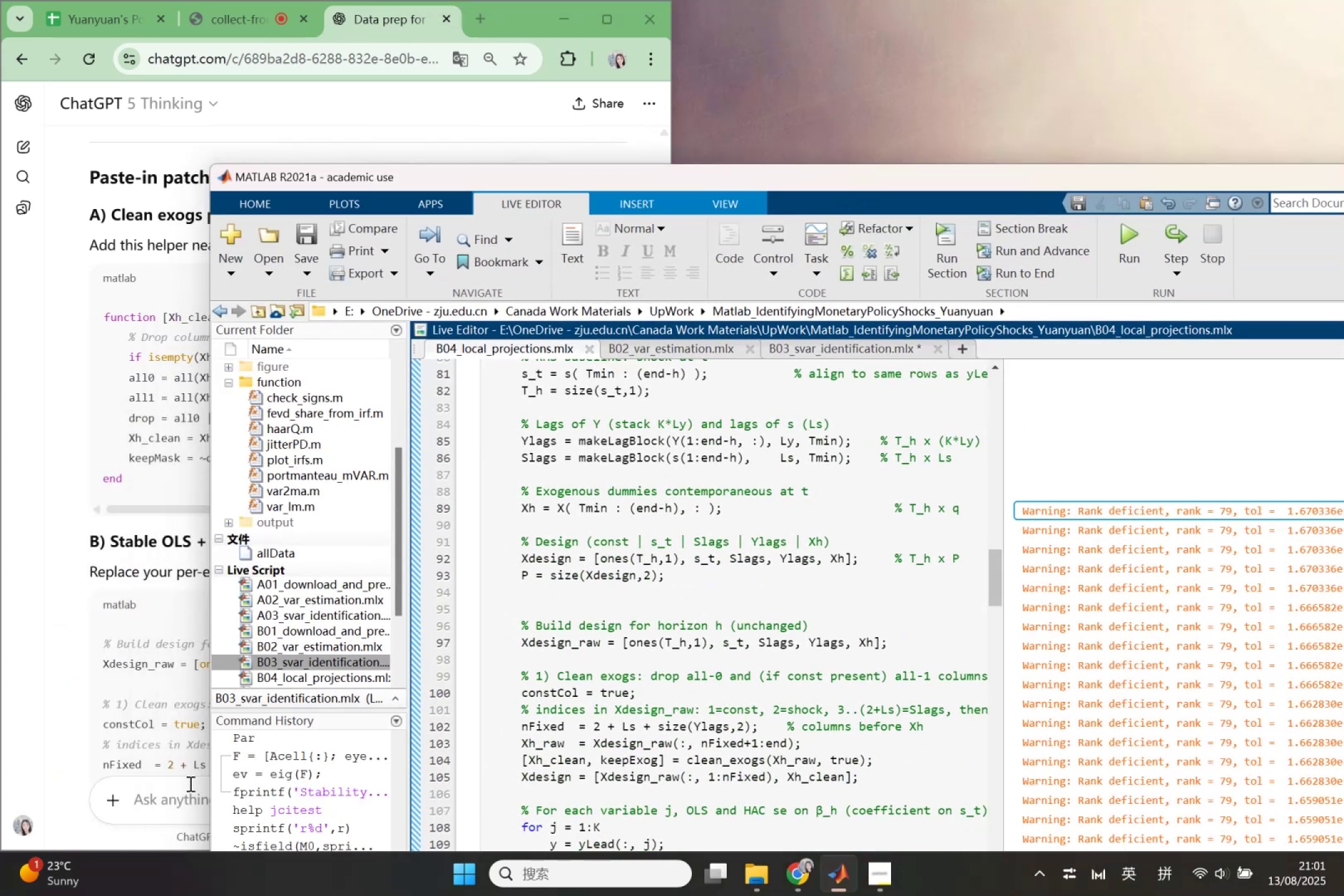 
left_click([167, 806])
 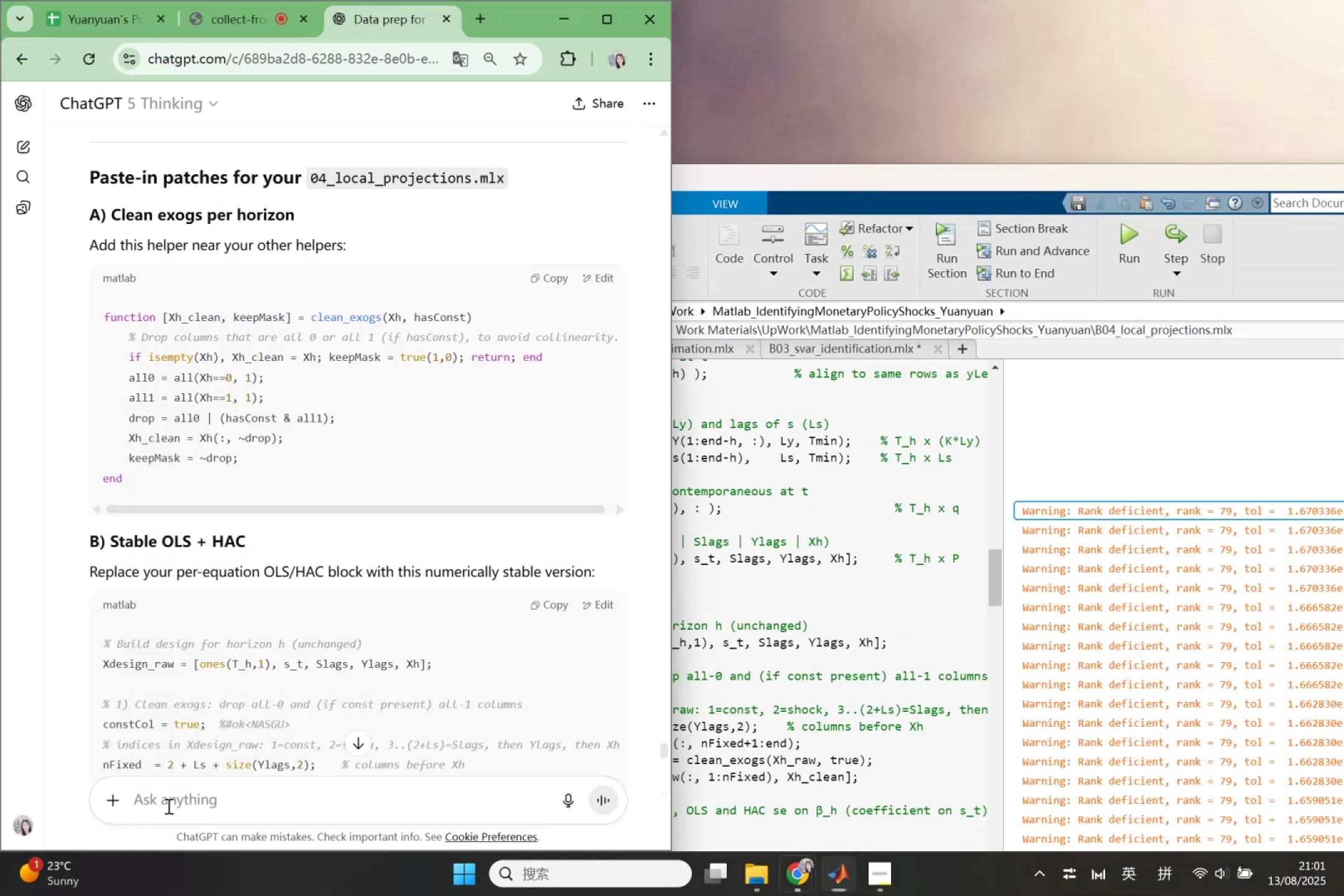 
key(Control+ControlLeft)
 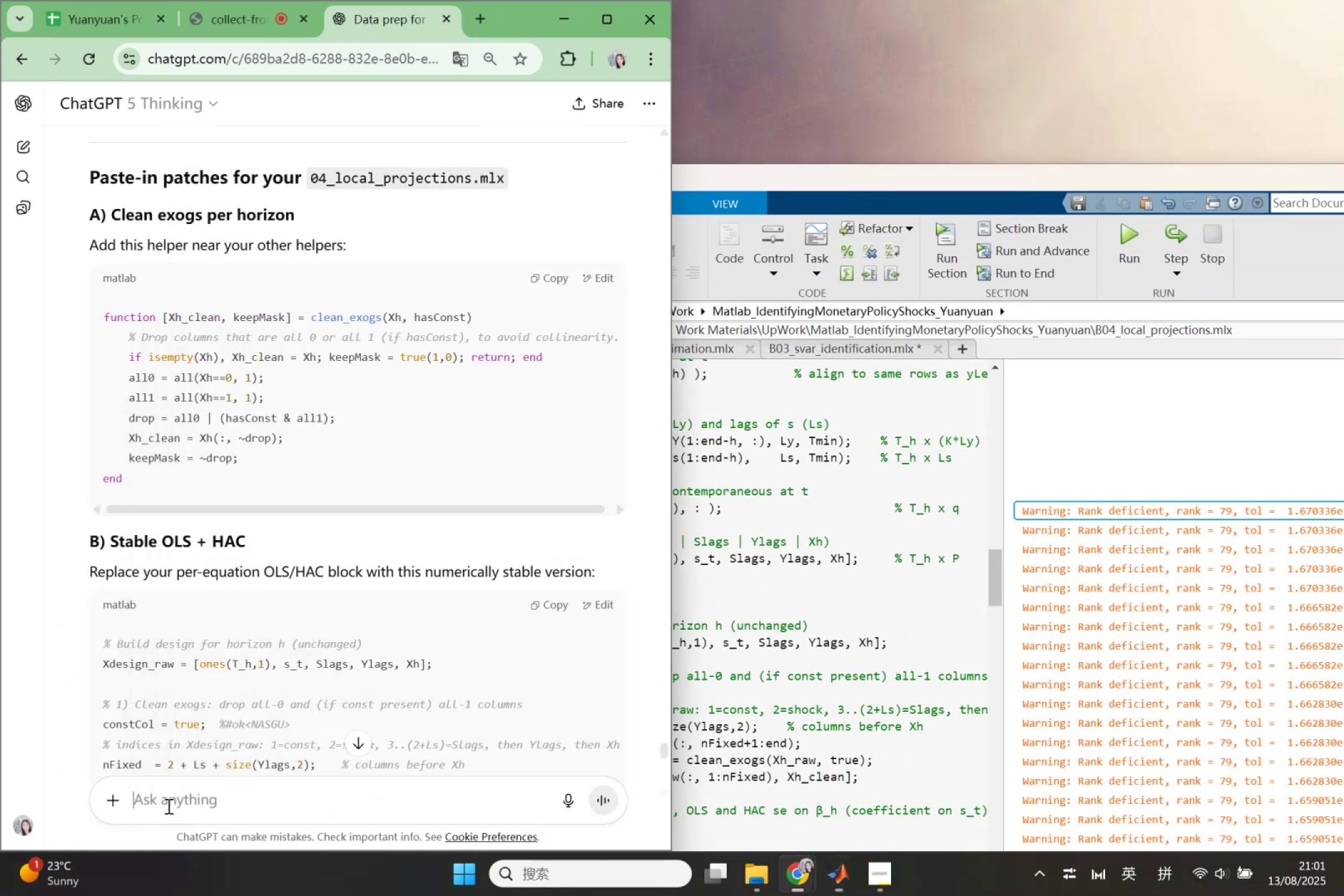 
key(Control+V)
 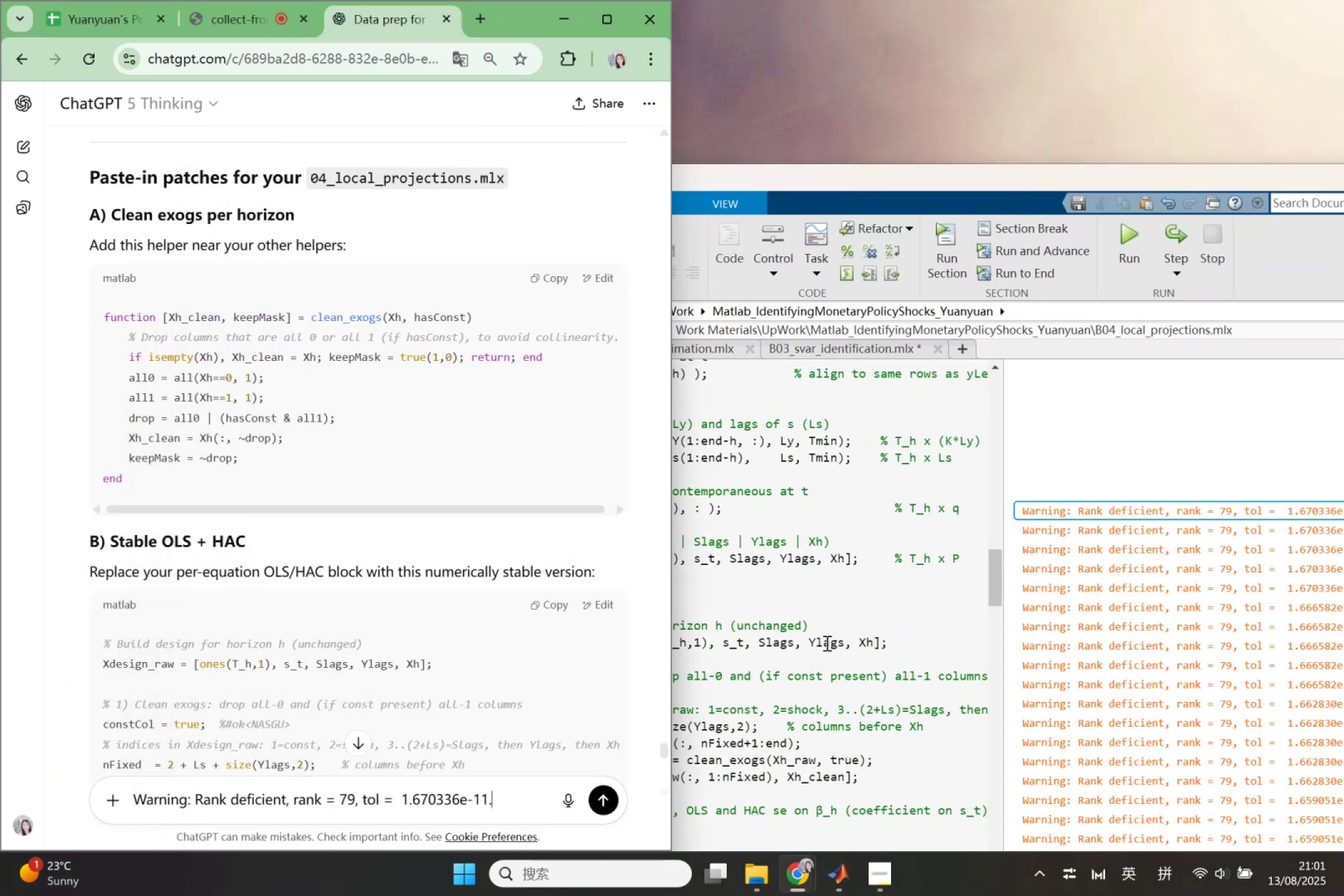 
left_click_drag(start_coordinate=[894, 615], to_coordinate=[894, 619])
 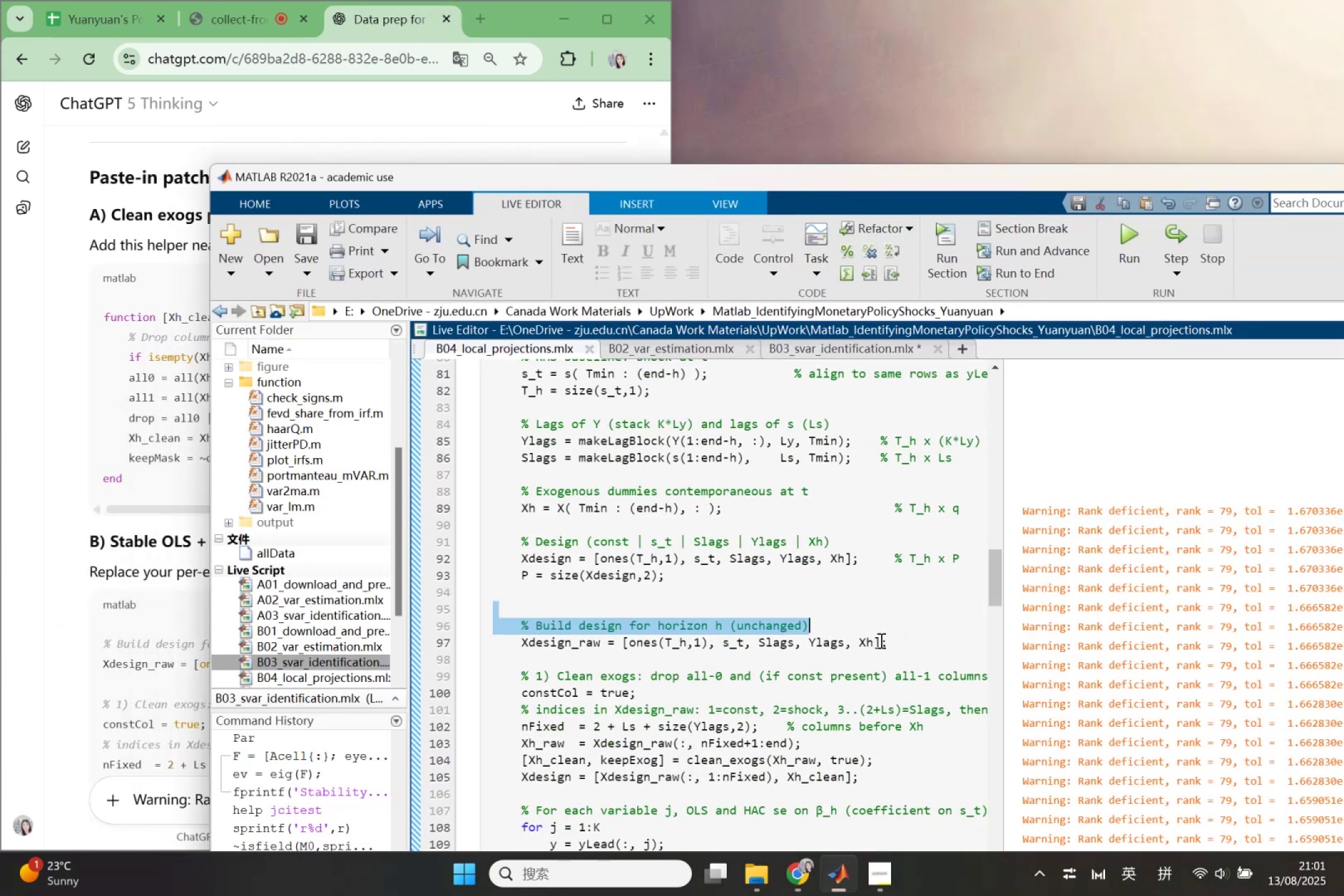 
scroll: coordinate [859, 657], scroll_direction: up, amount: 2.0
 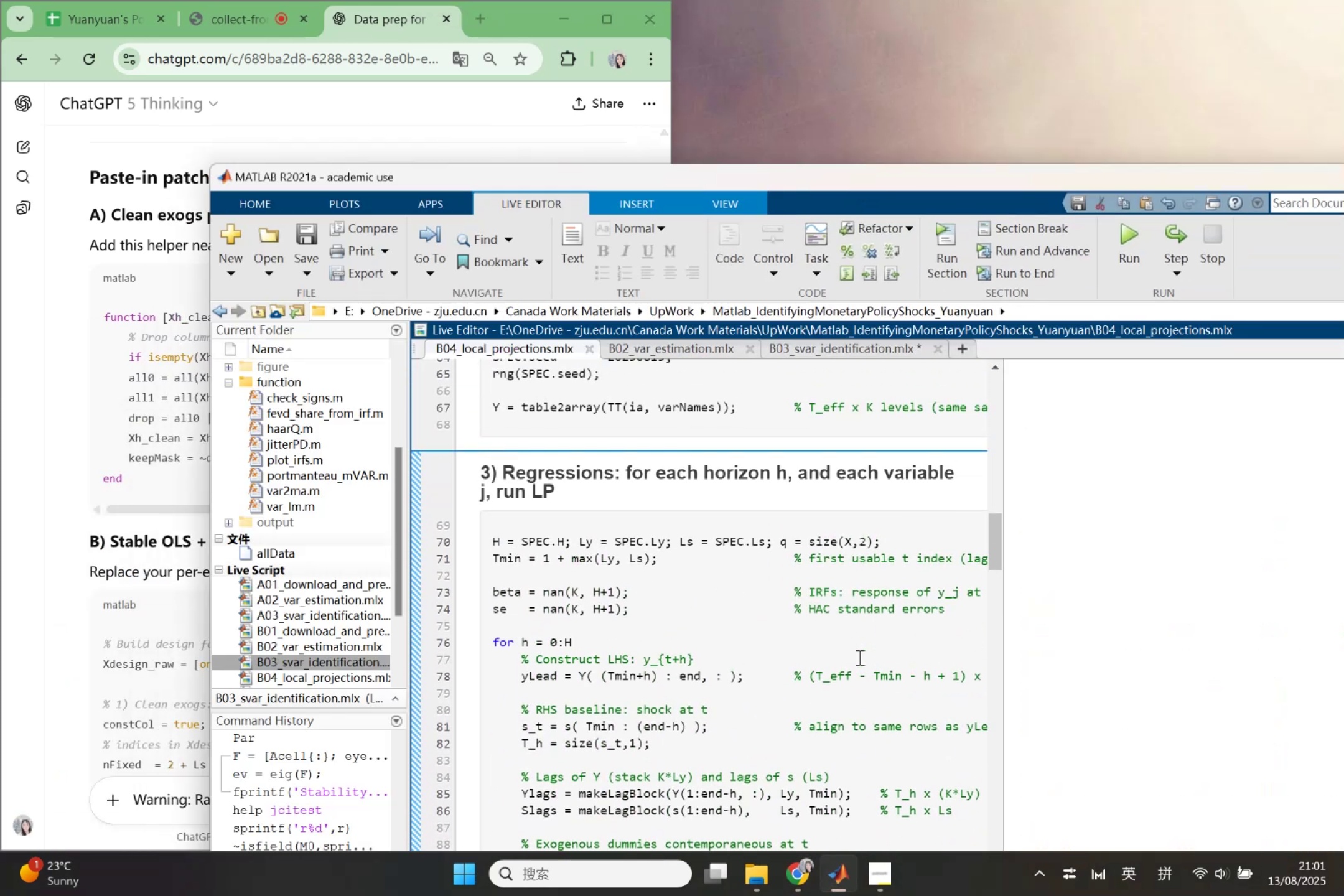 
scroll: coordinate [859, 657], scroll_direction: down, amount: 1.0
 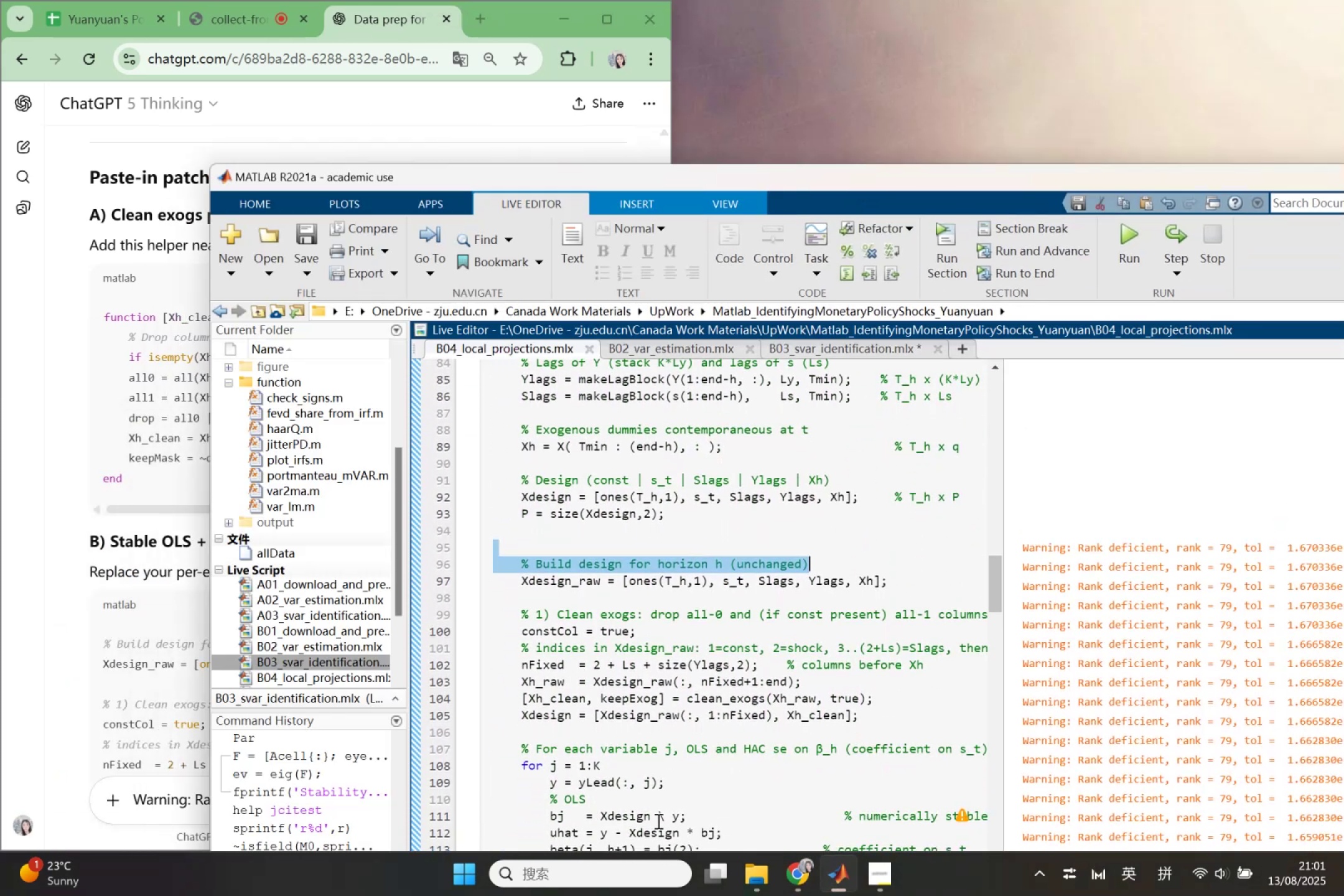 
left_click_drag(start_coordinate=[702, 819], to_coordinate=[533, 819])
 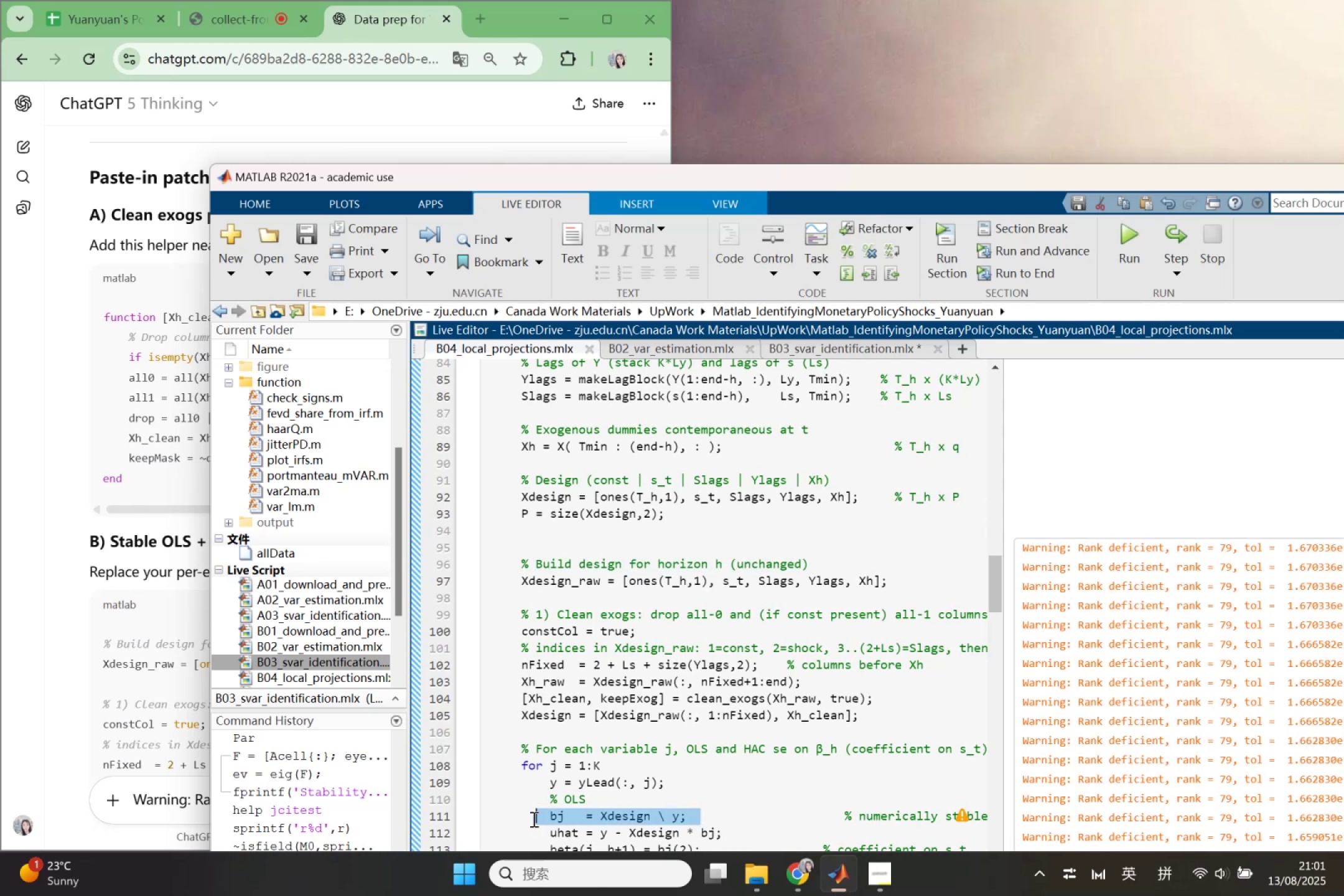 
key(Control+ControlLeft)
 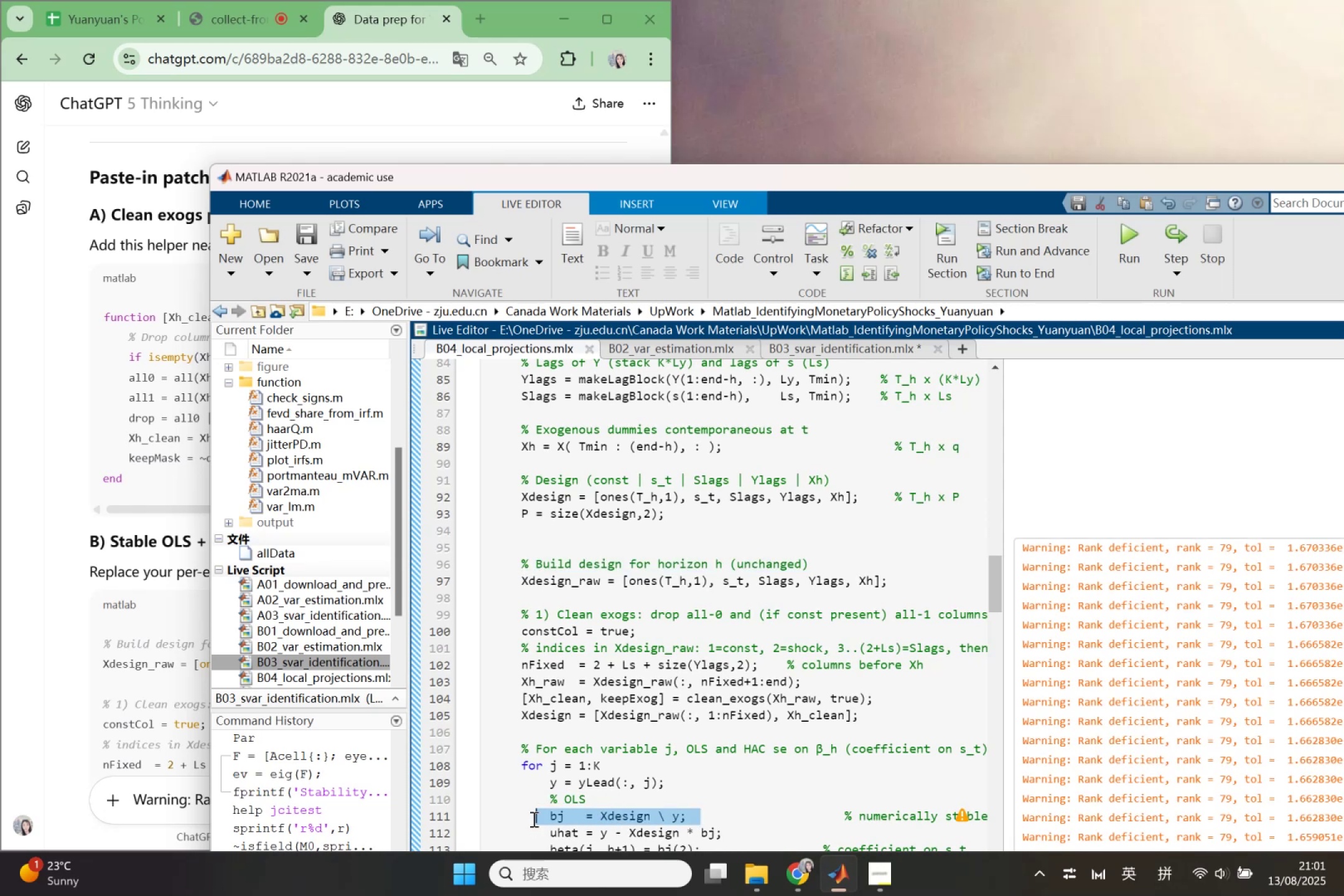 
key(Control+C)
 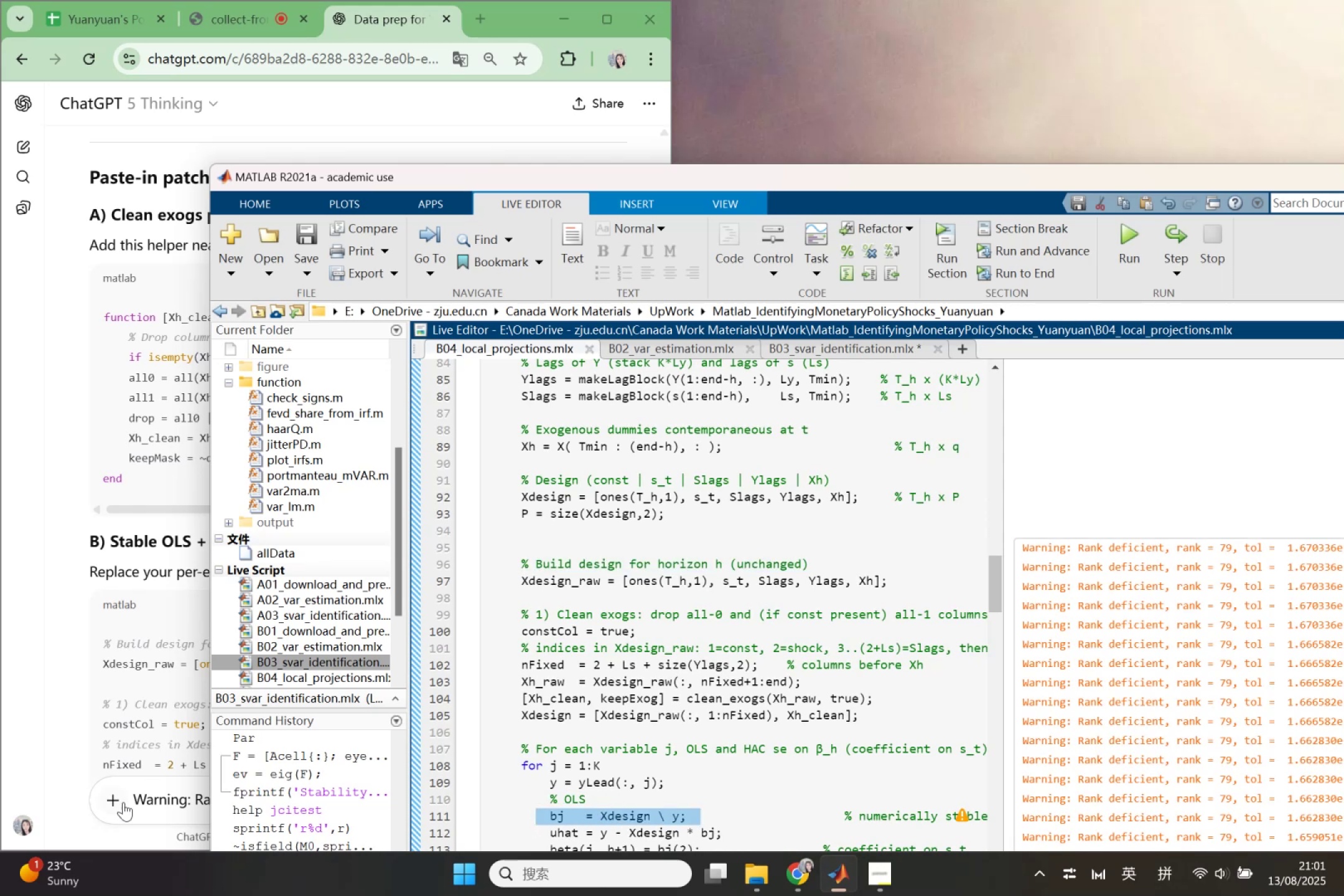 
left_click([122, 802])
 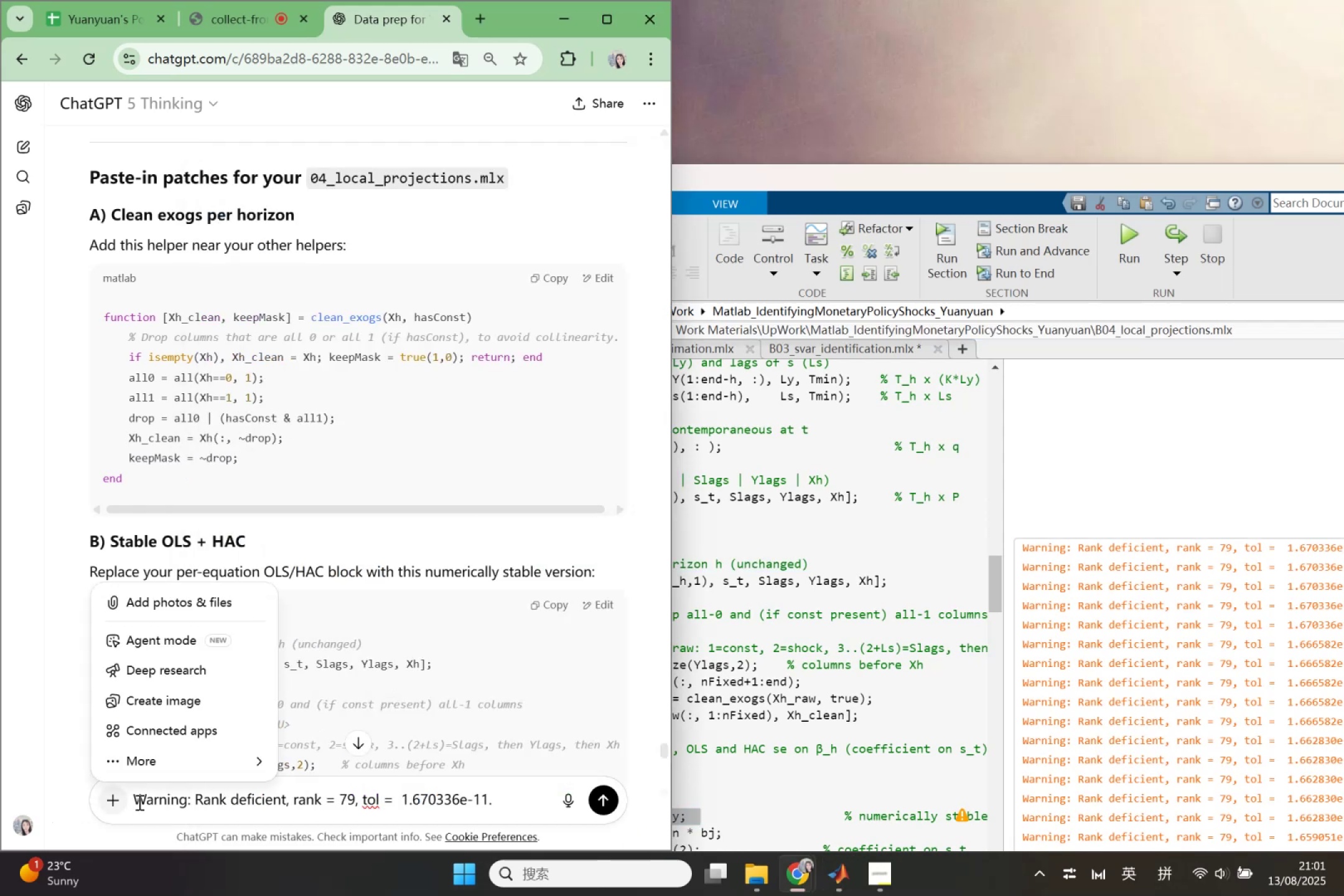 
left_click([138, 802])
 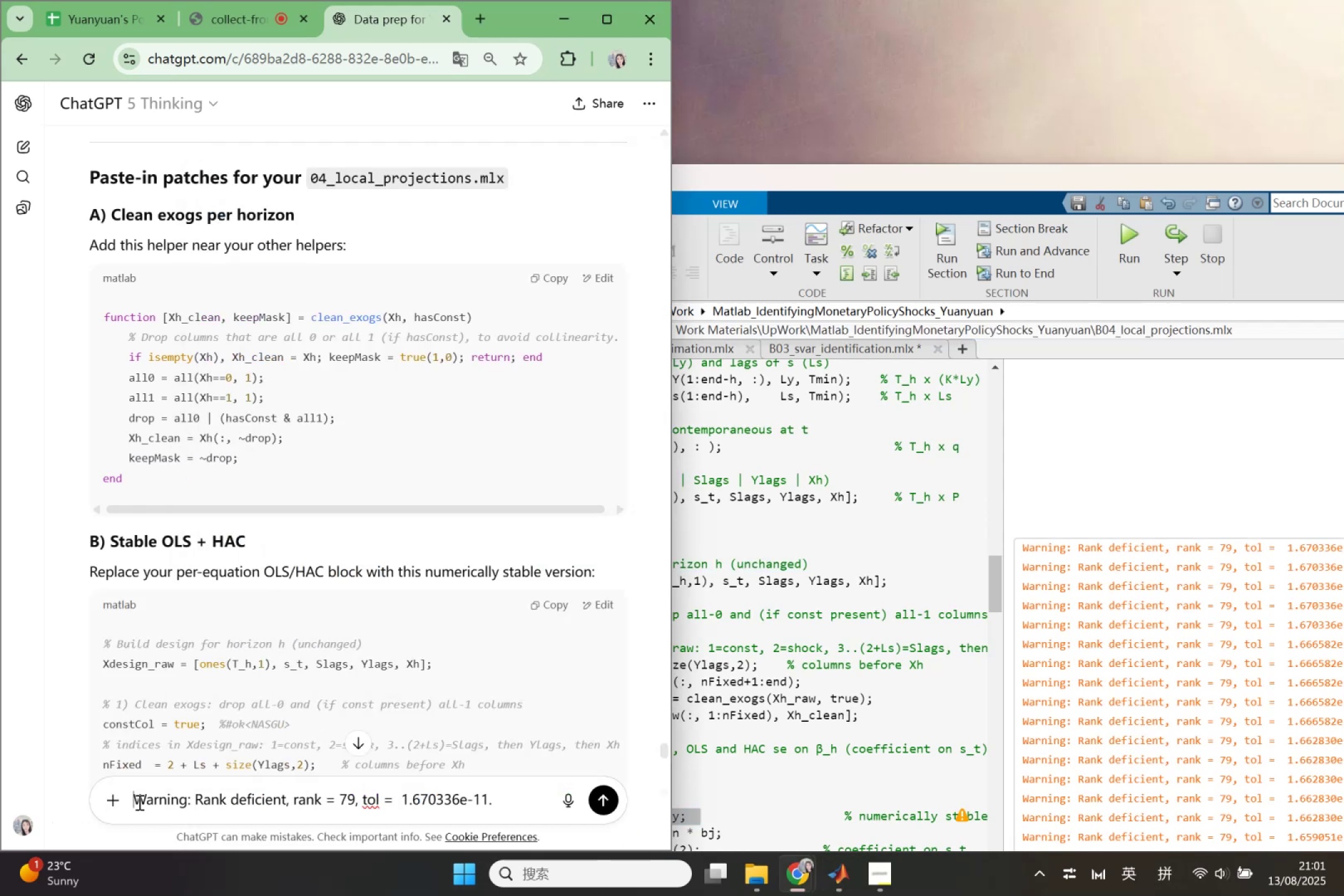 
key(Shift+Enter)
 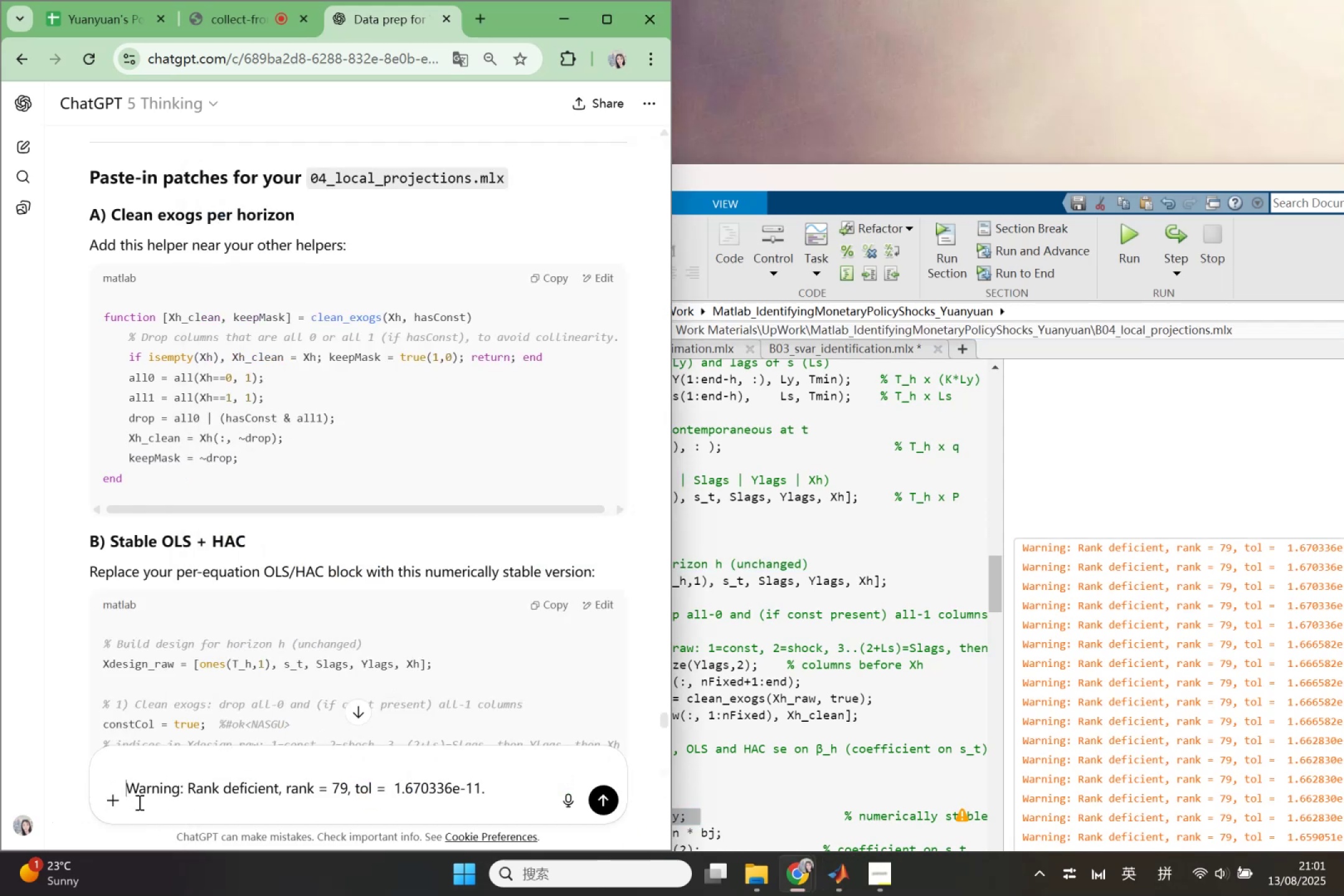 
key(Shift+Enter)
 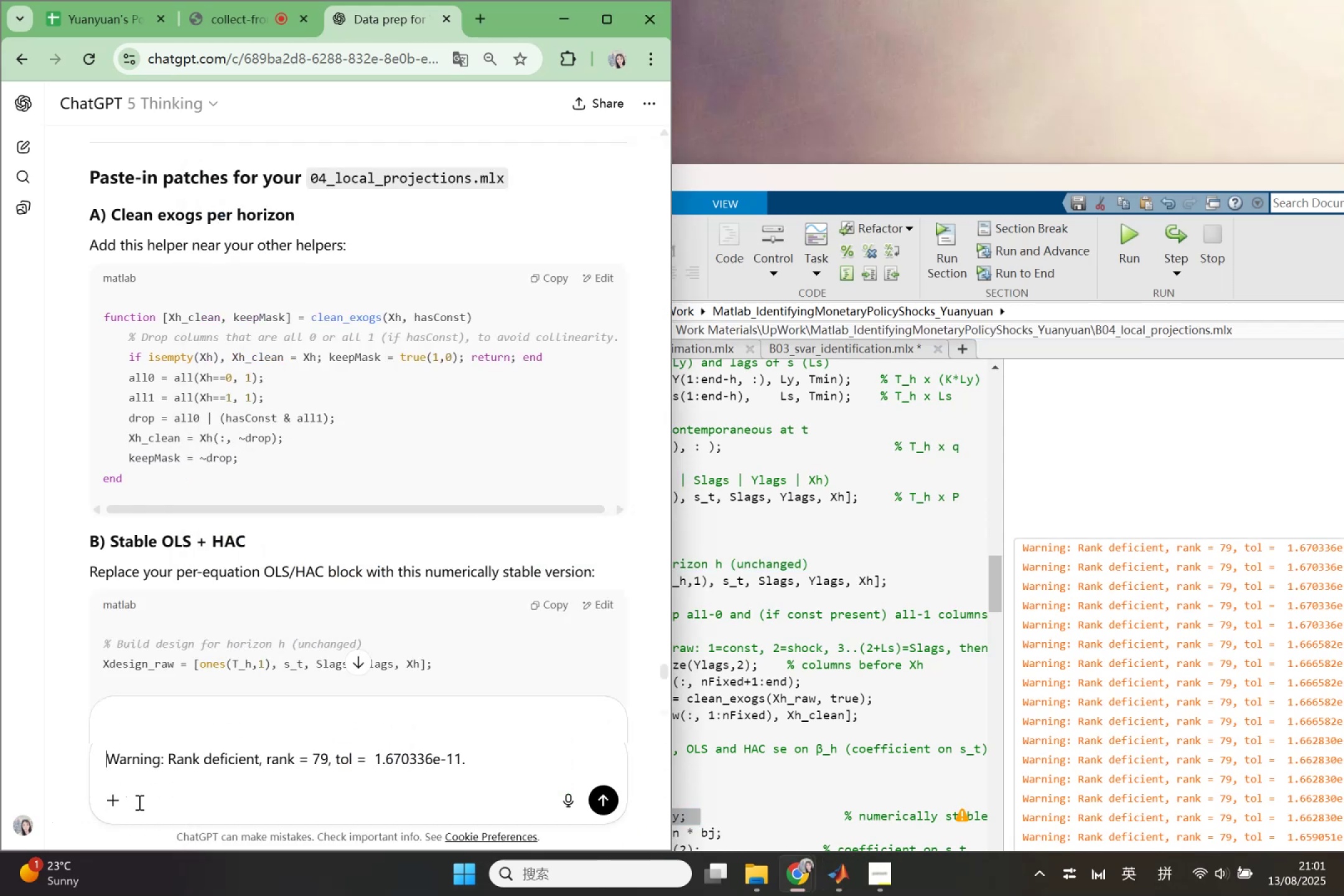 
key(ArrowUp)
 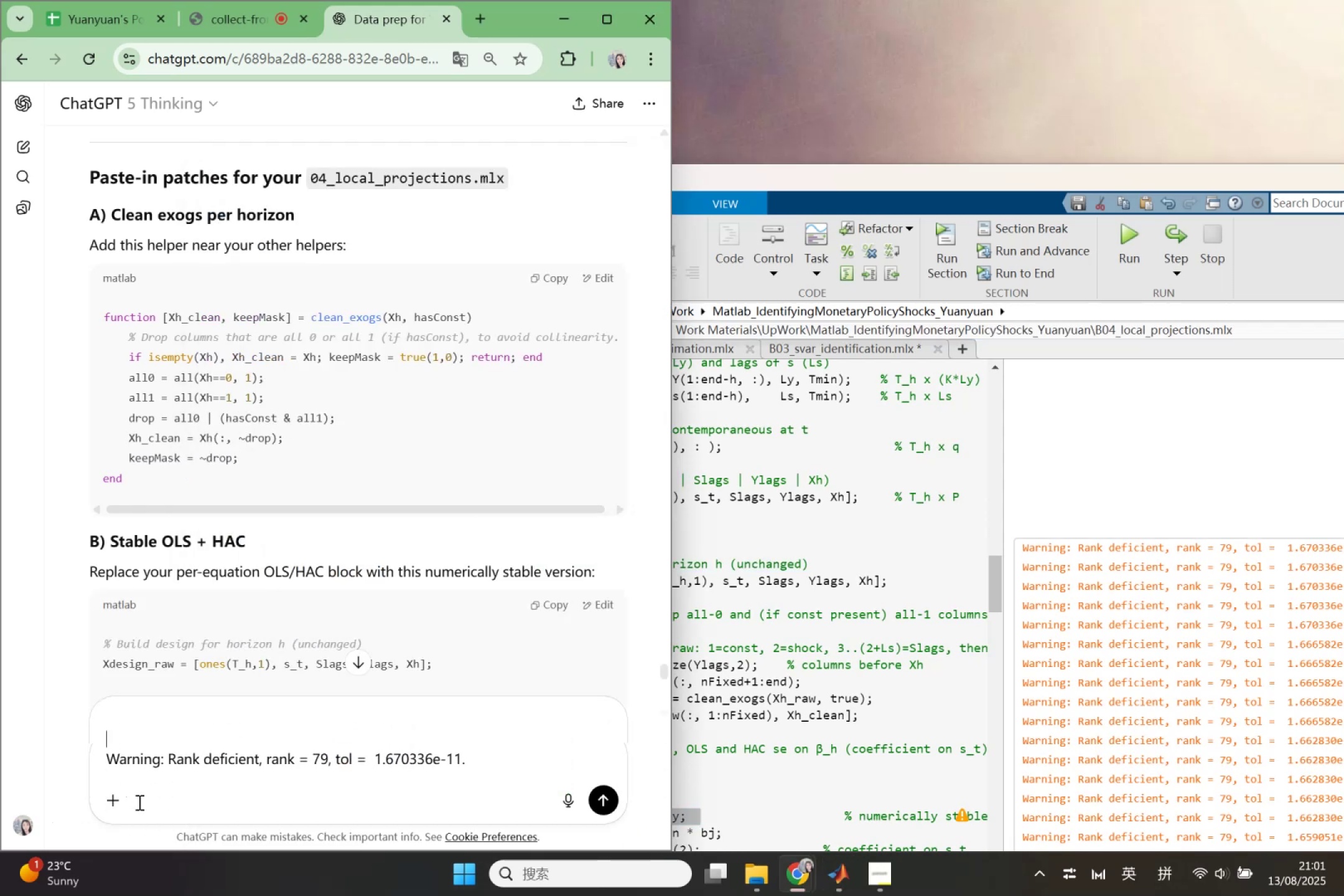 
key(Control+ControlLeft)
 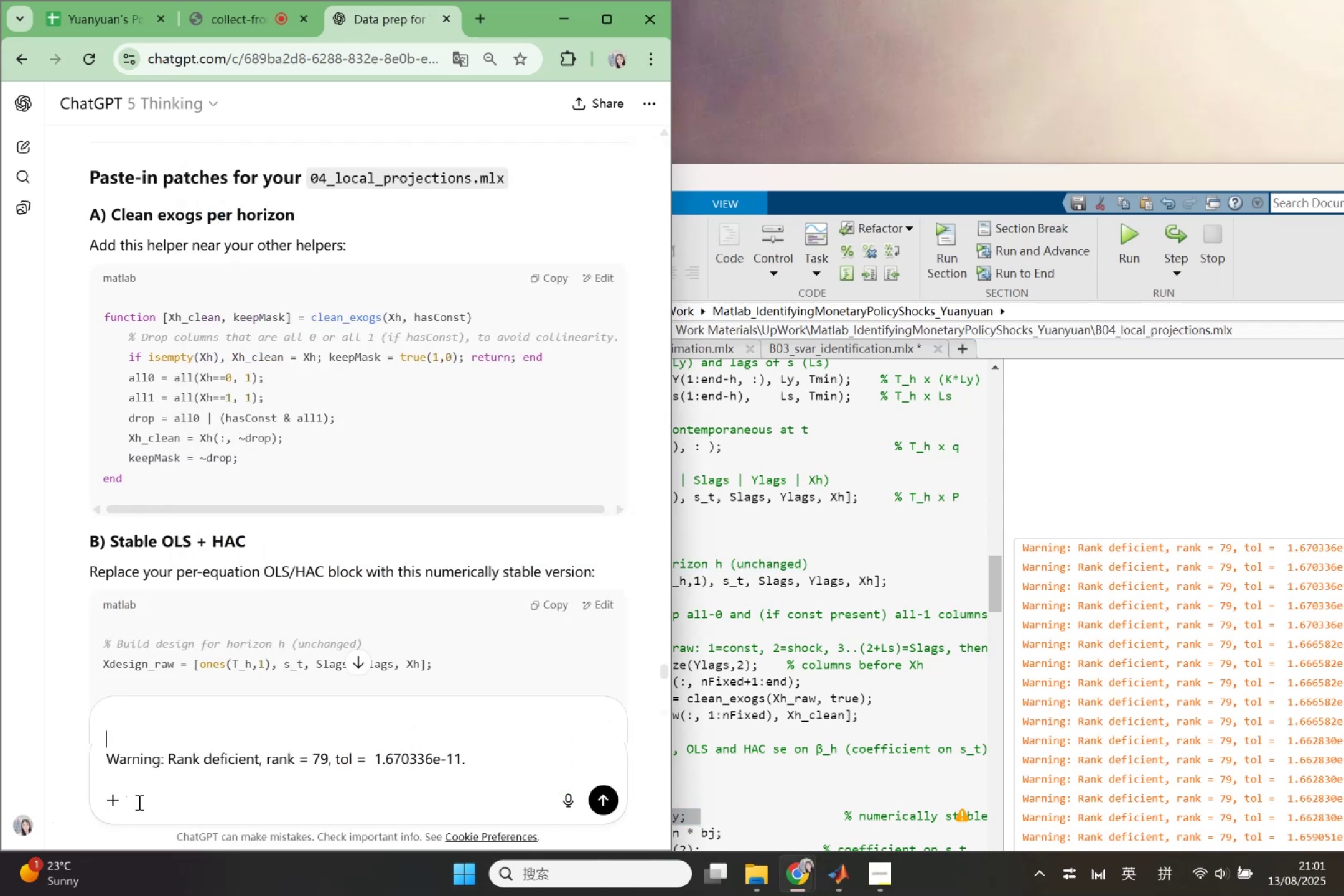 
key(Control+V)
 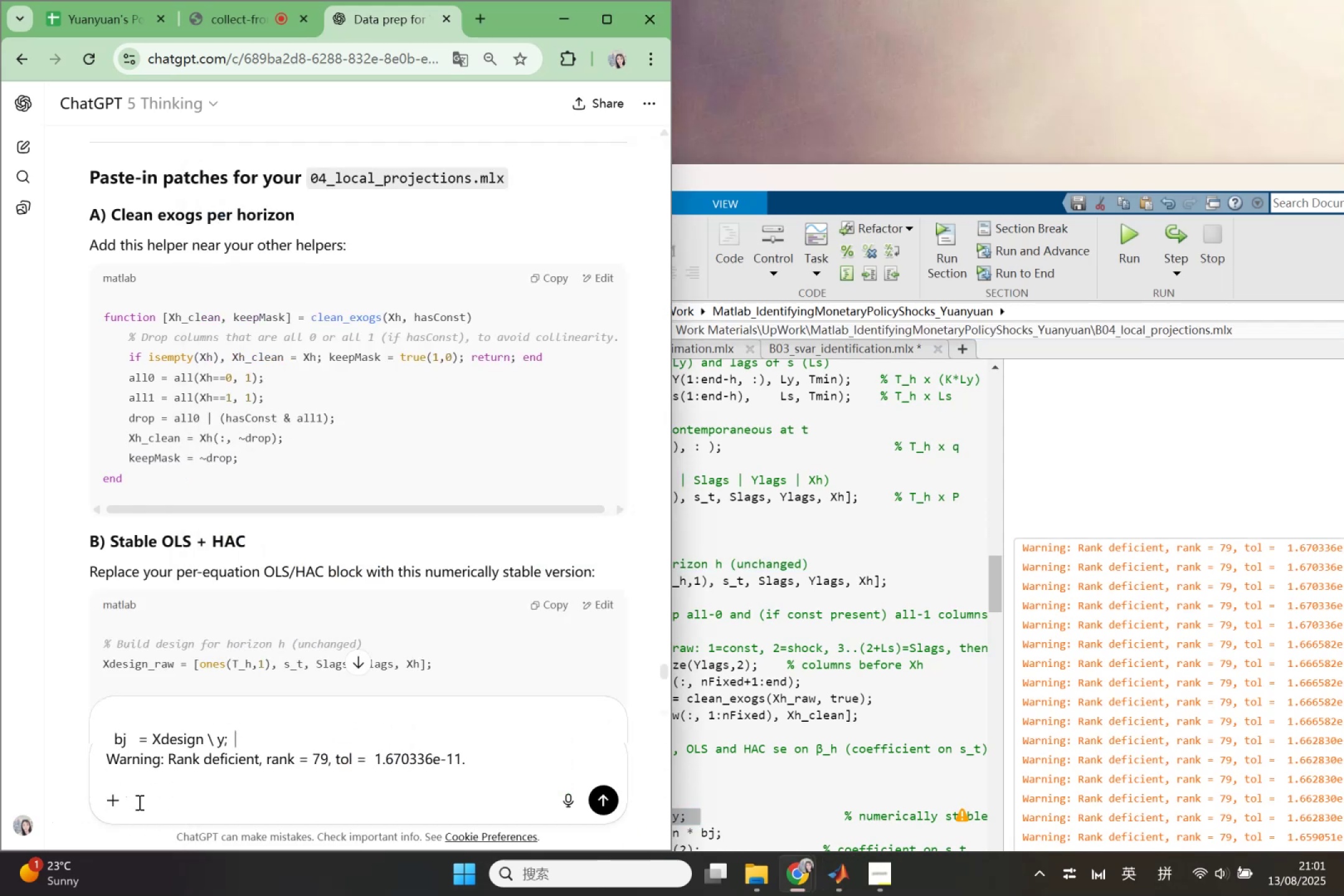 
key(Enter)
 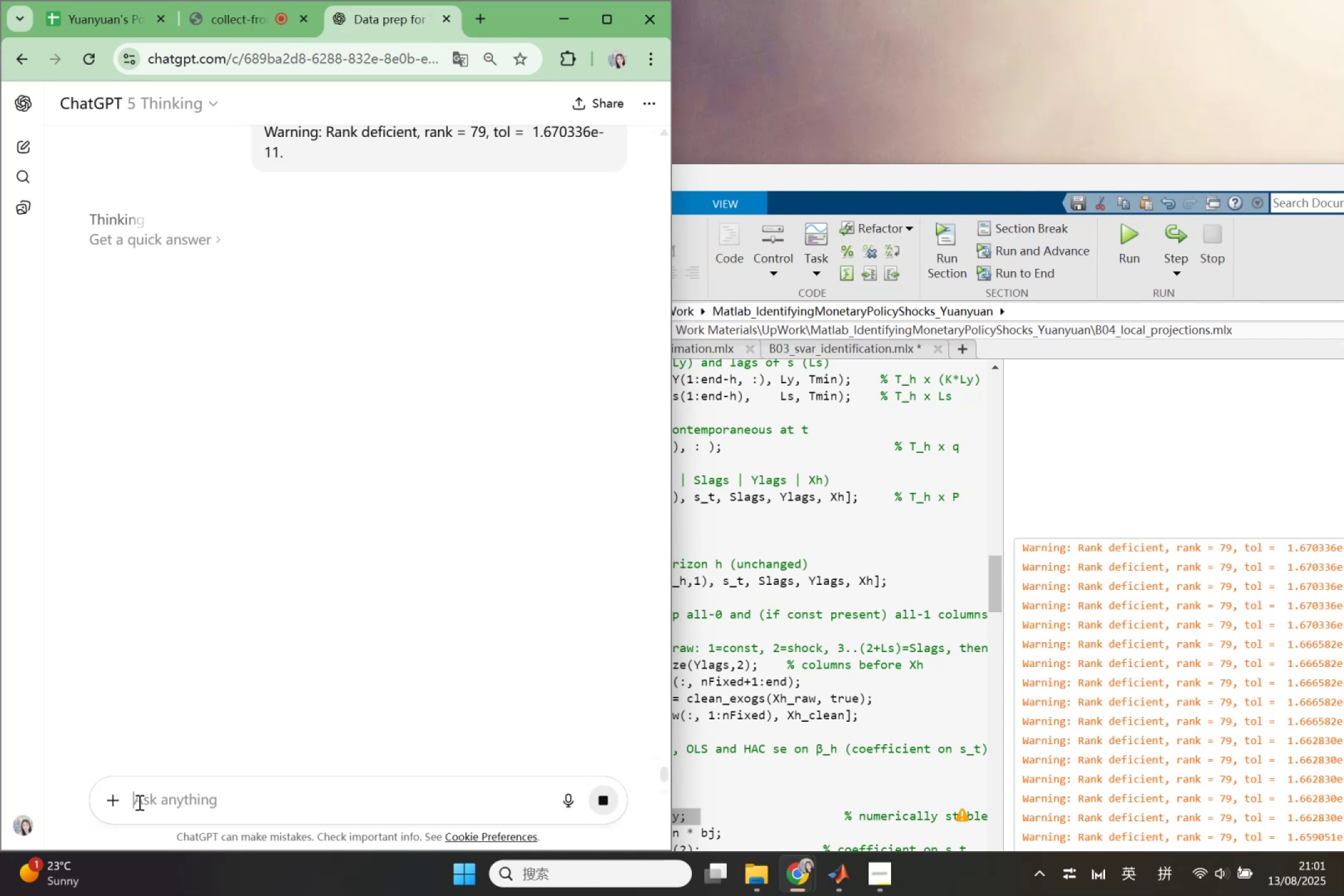 
wait(14.1)
 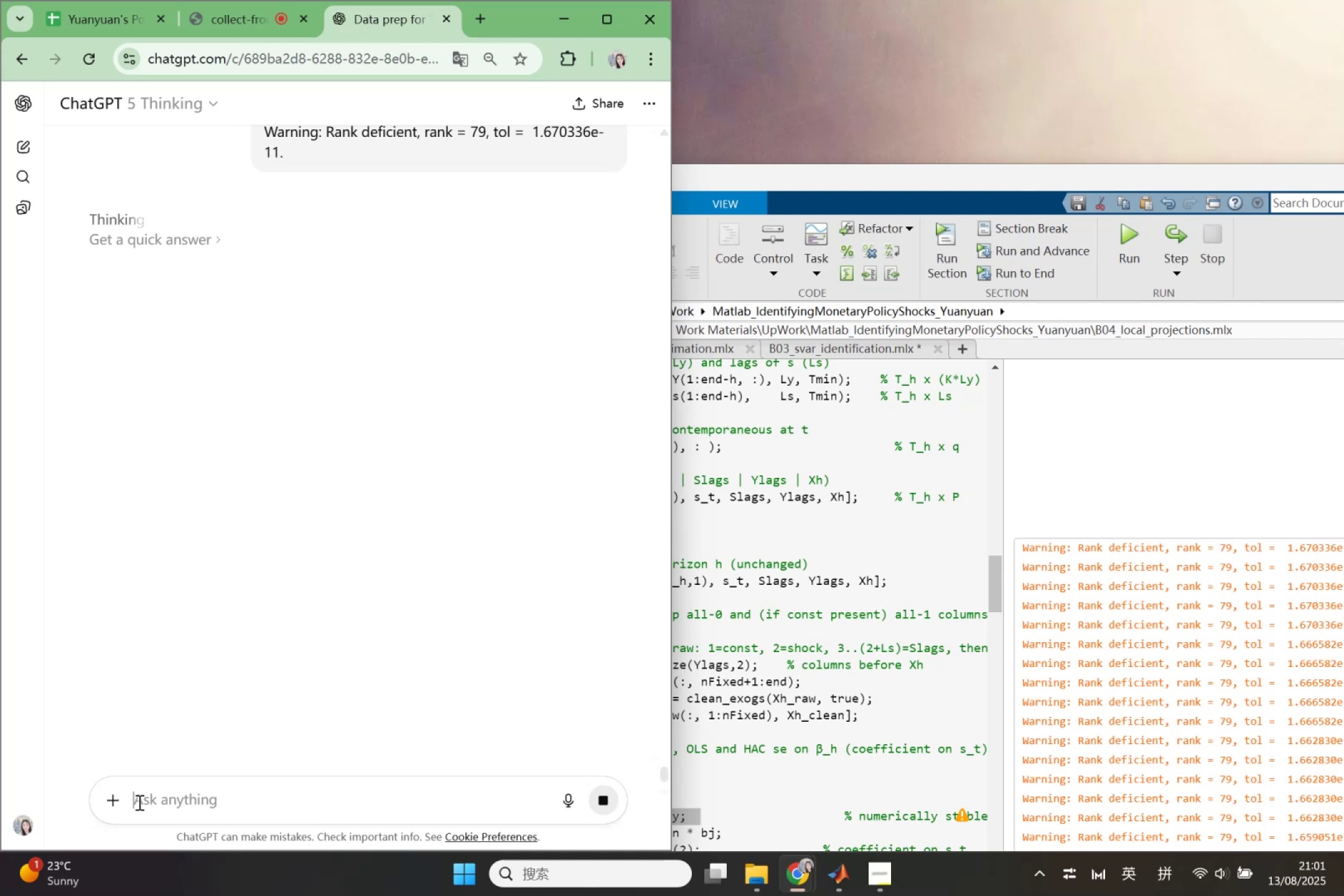 
left_click([818, 638])
 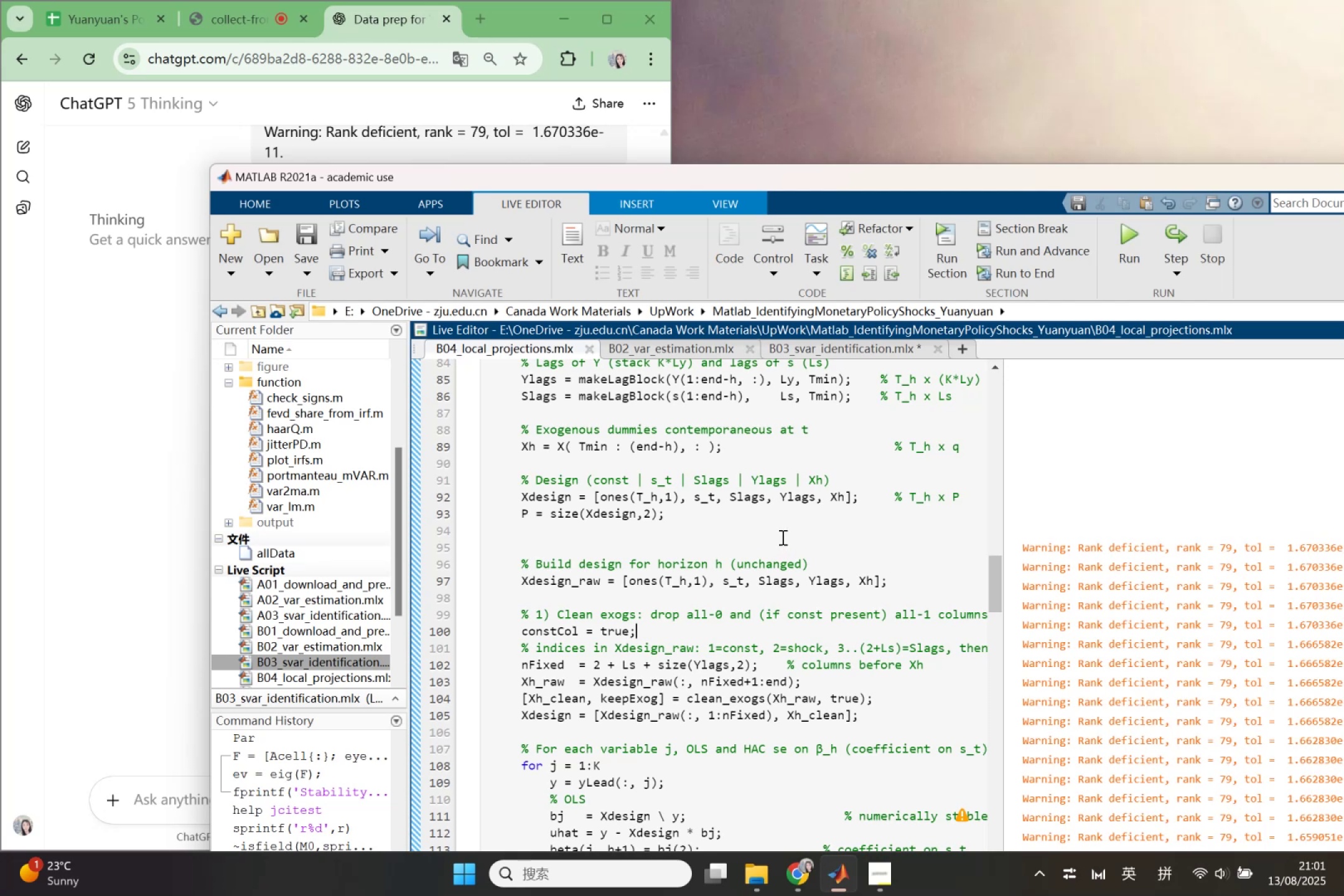 
wait(16.51)
 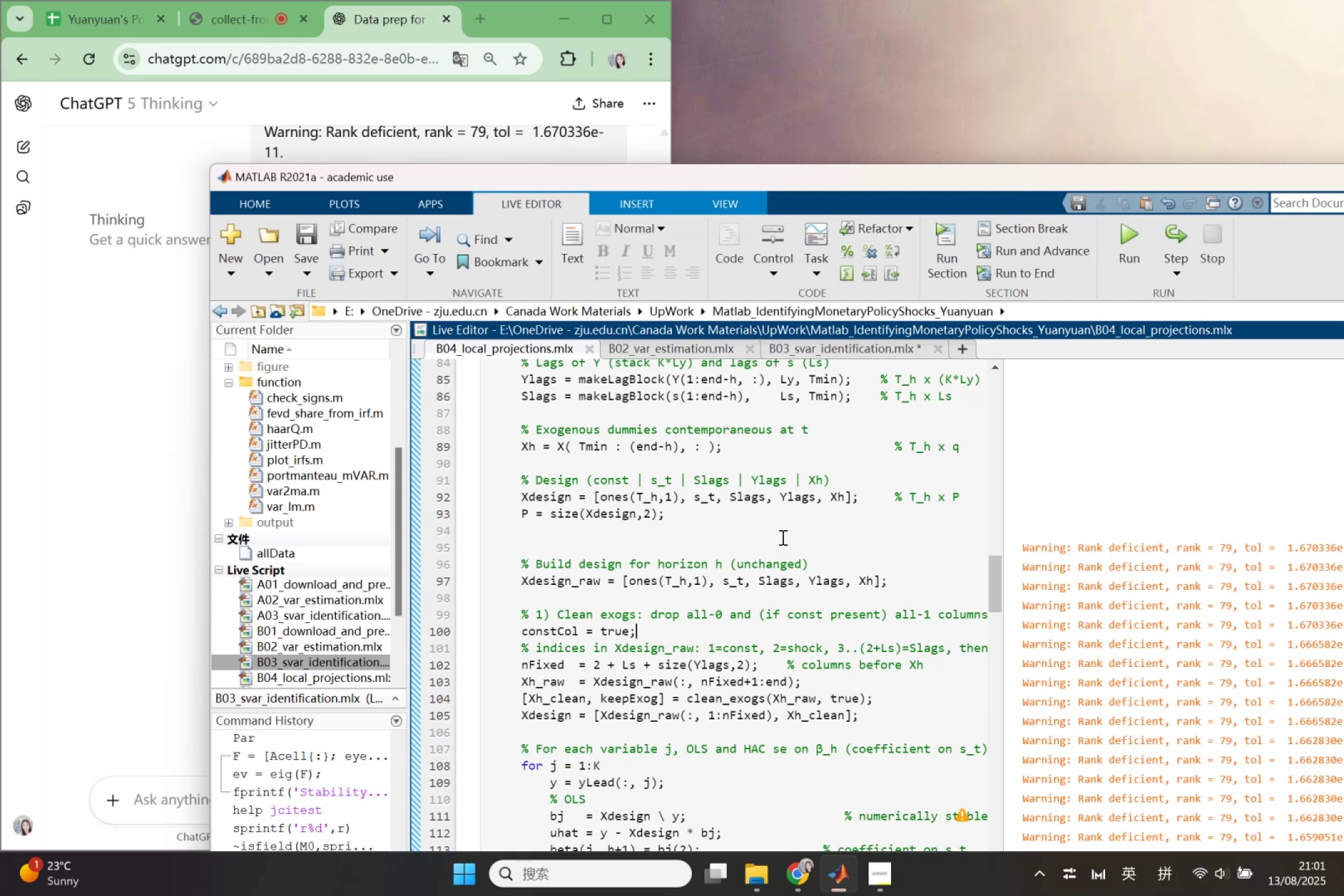 
left_click([56, 511])
 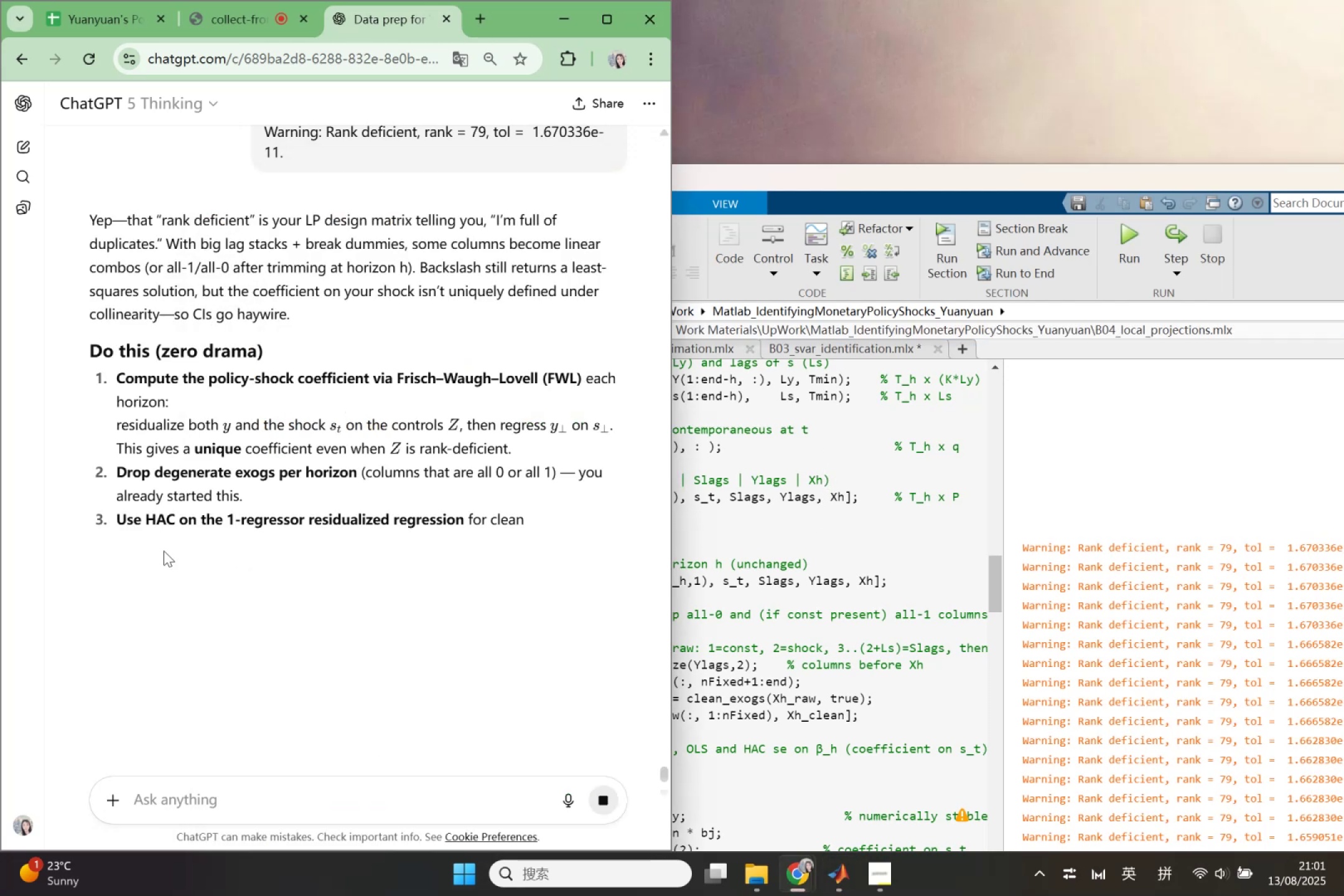 
mouse_move([200, 548])
 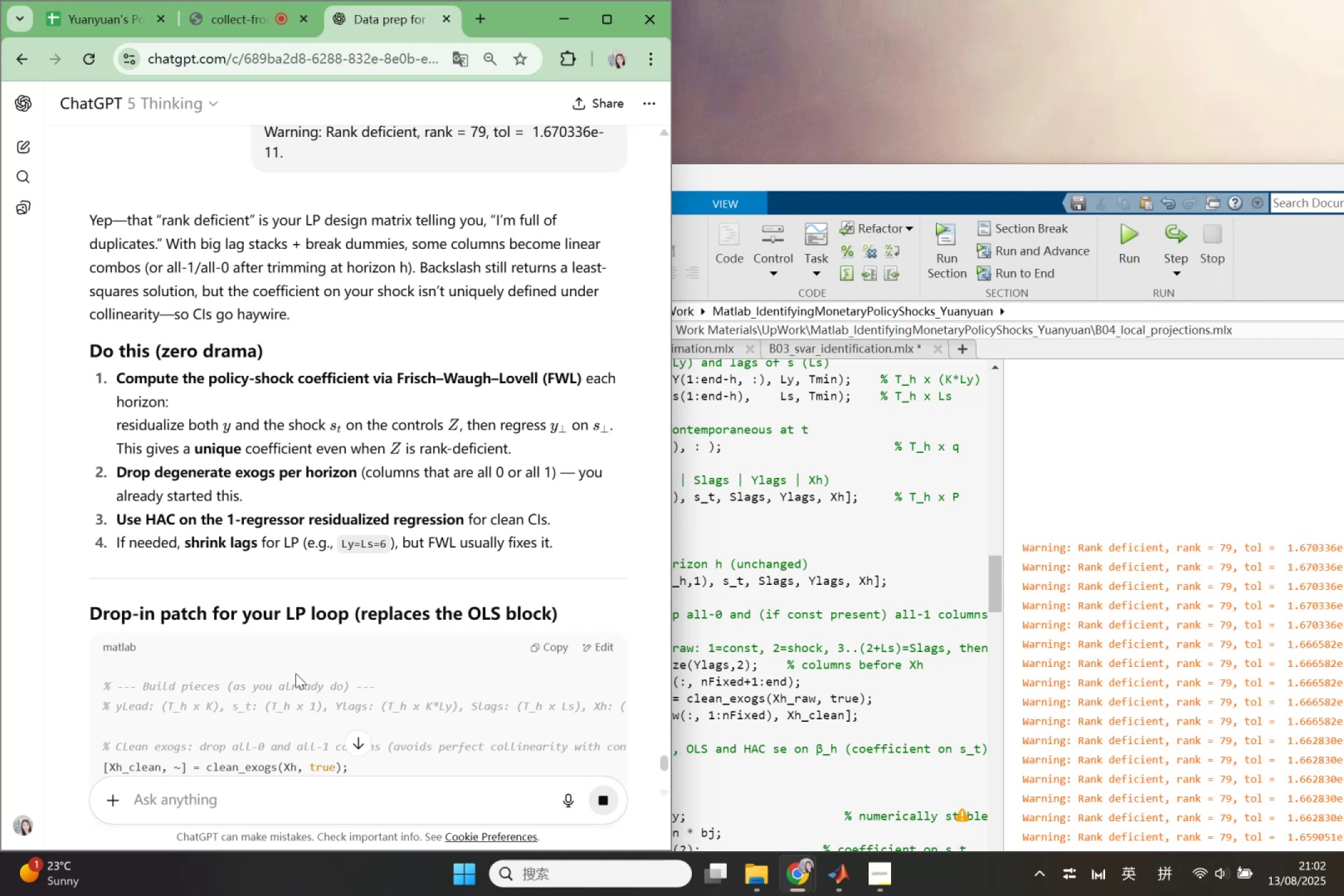 
scroll: coordinate [298, 674], scroll_direction: down, amount: 2.0
 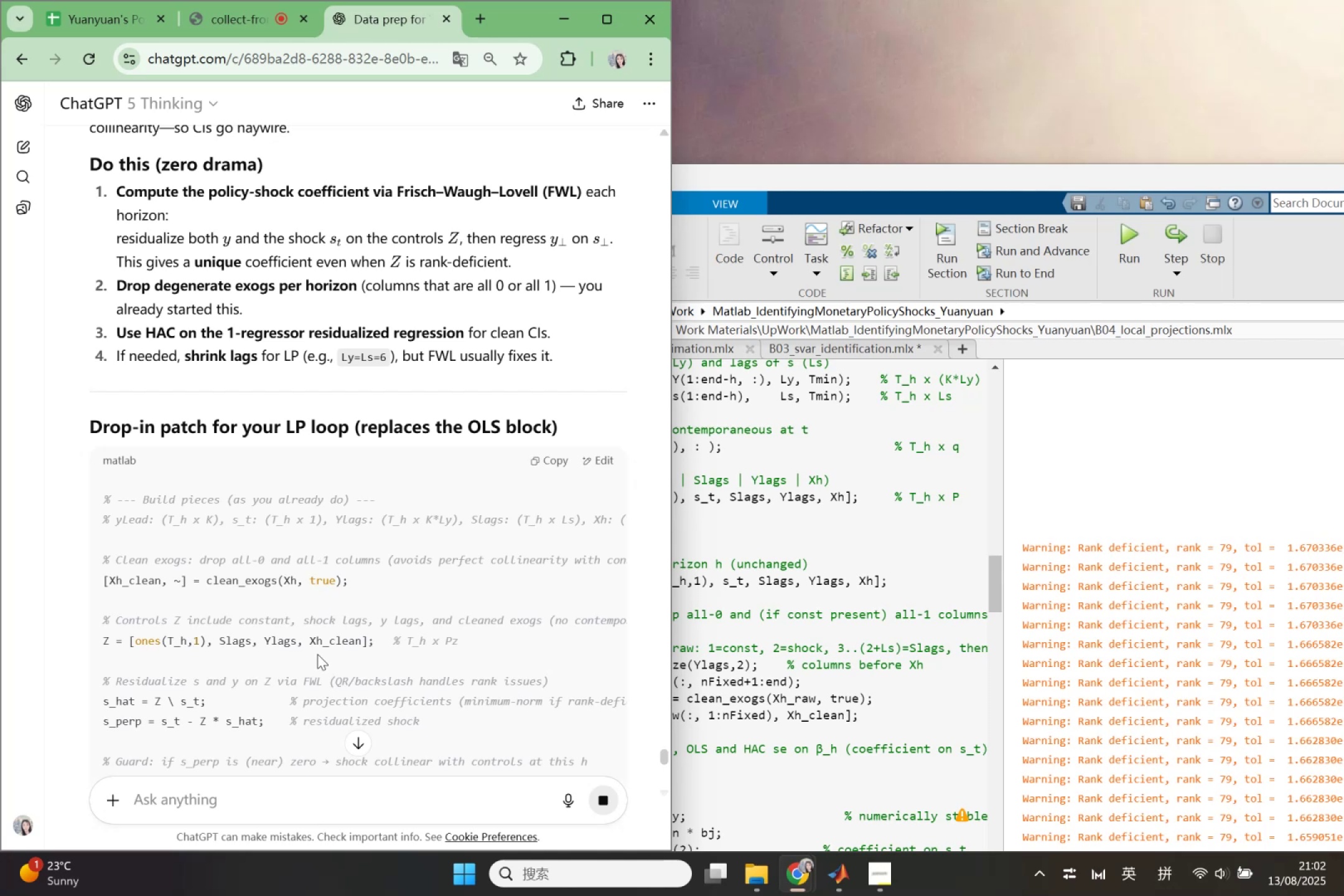 
wait(12.63)
 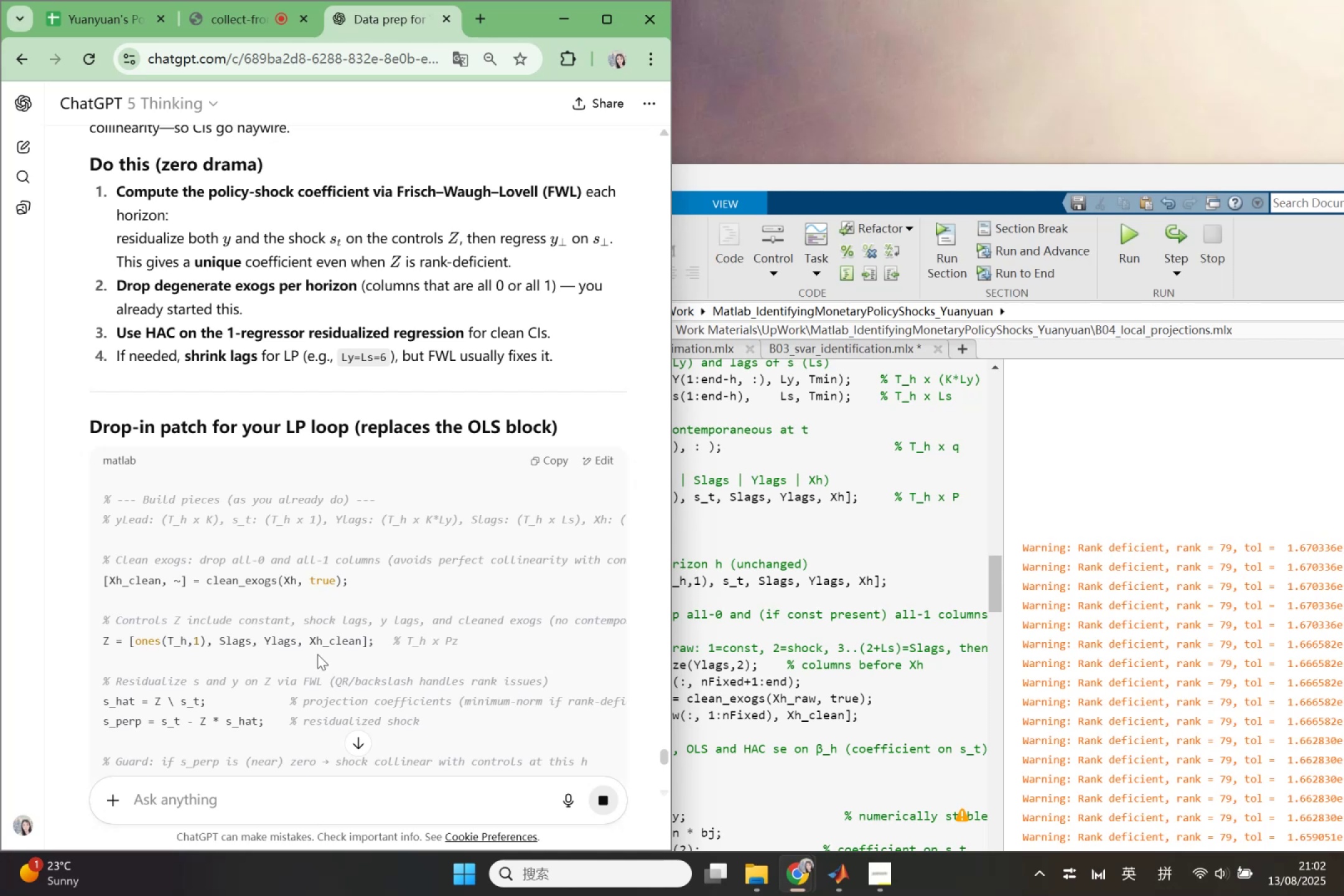 
scroll: coordinate [321, 646], scroll_direction: up, amount: 3.0
 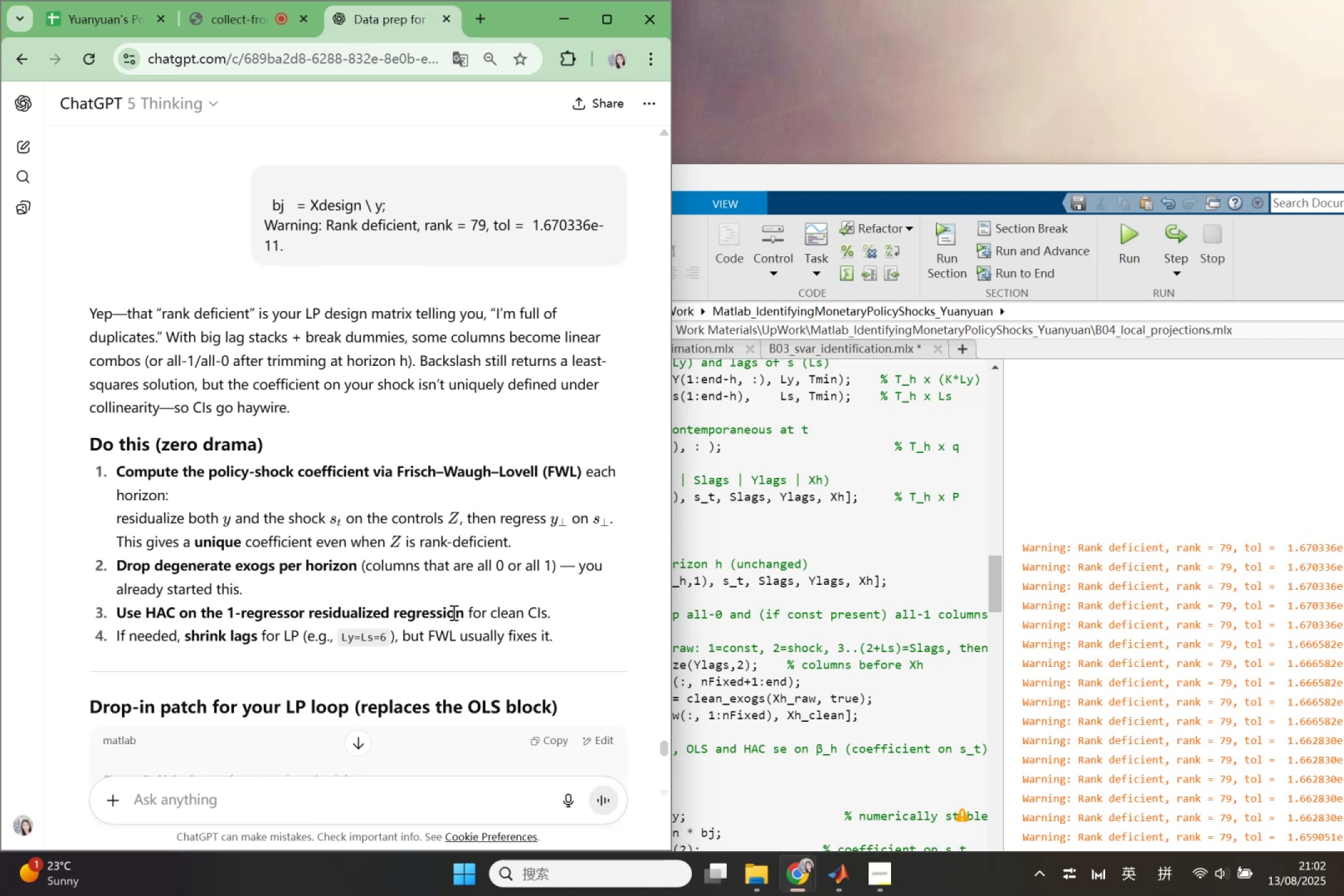 
wait(24.39)
 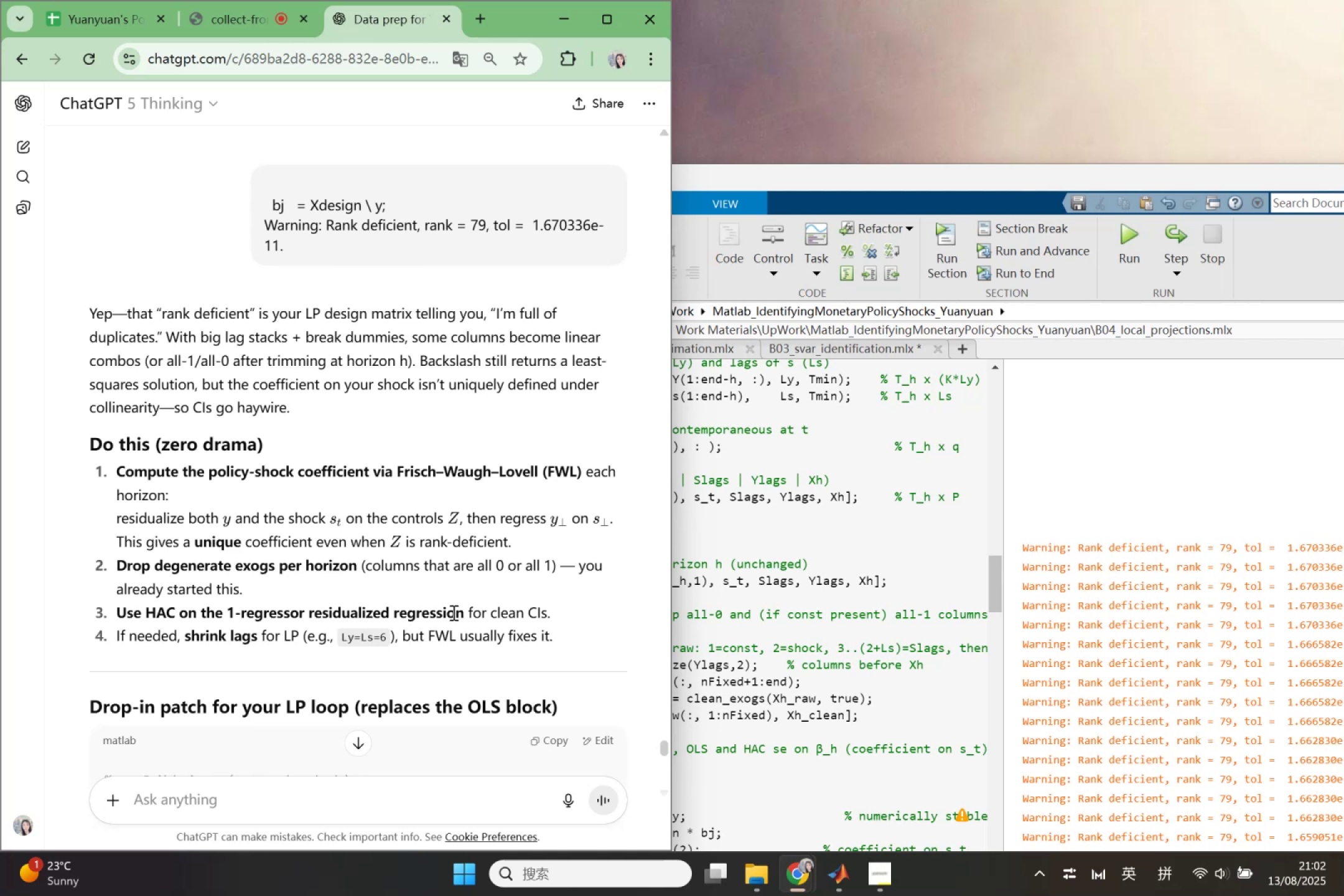 
right_click([455, 443])
 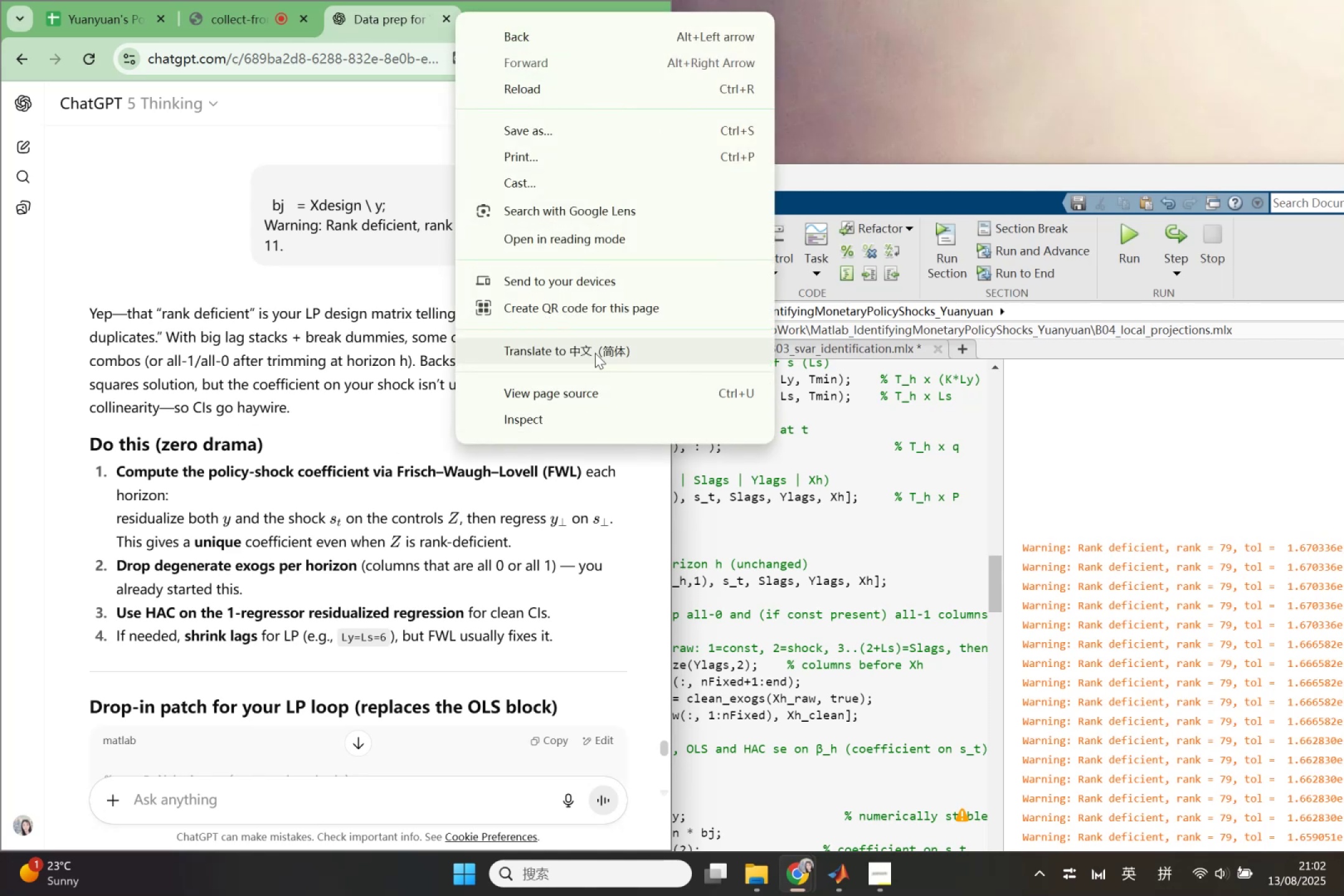 
left_click([595, 351])
 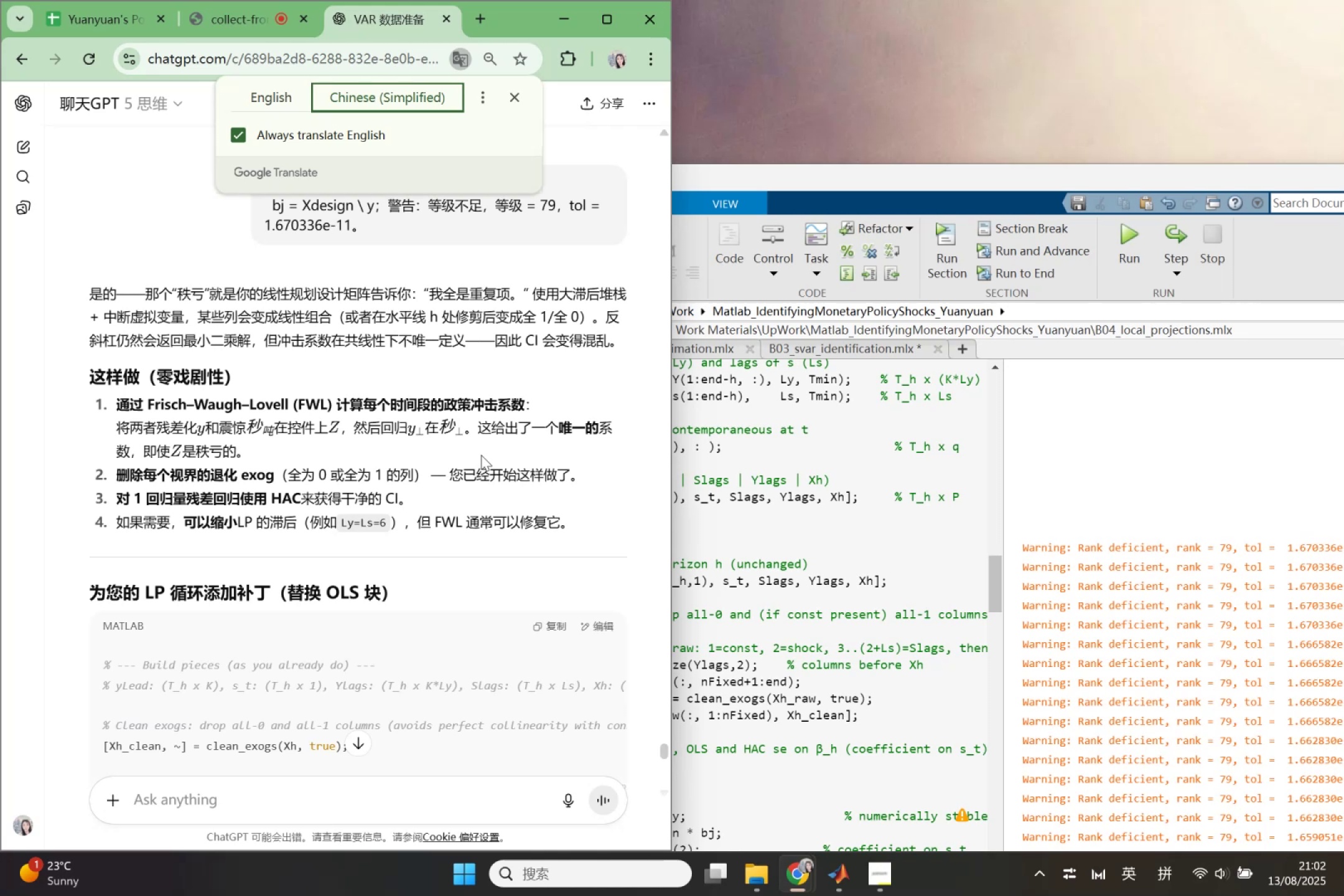 
wait(23.92)
 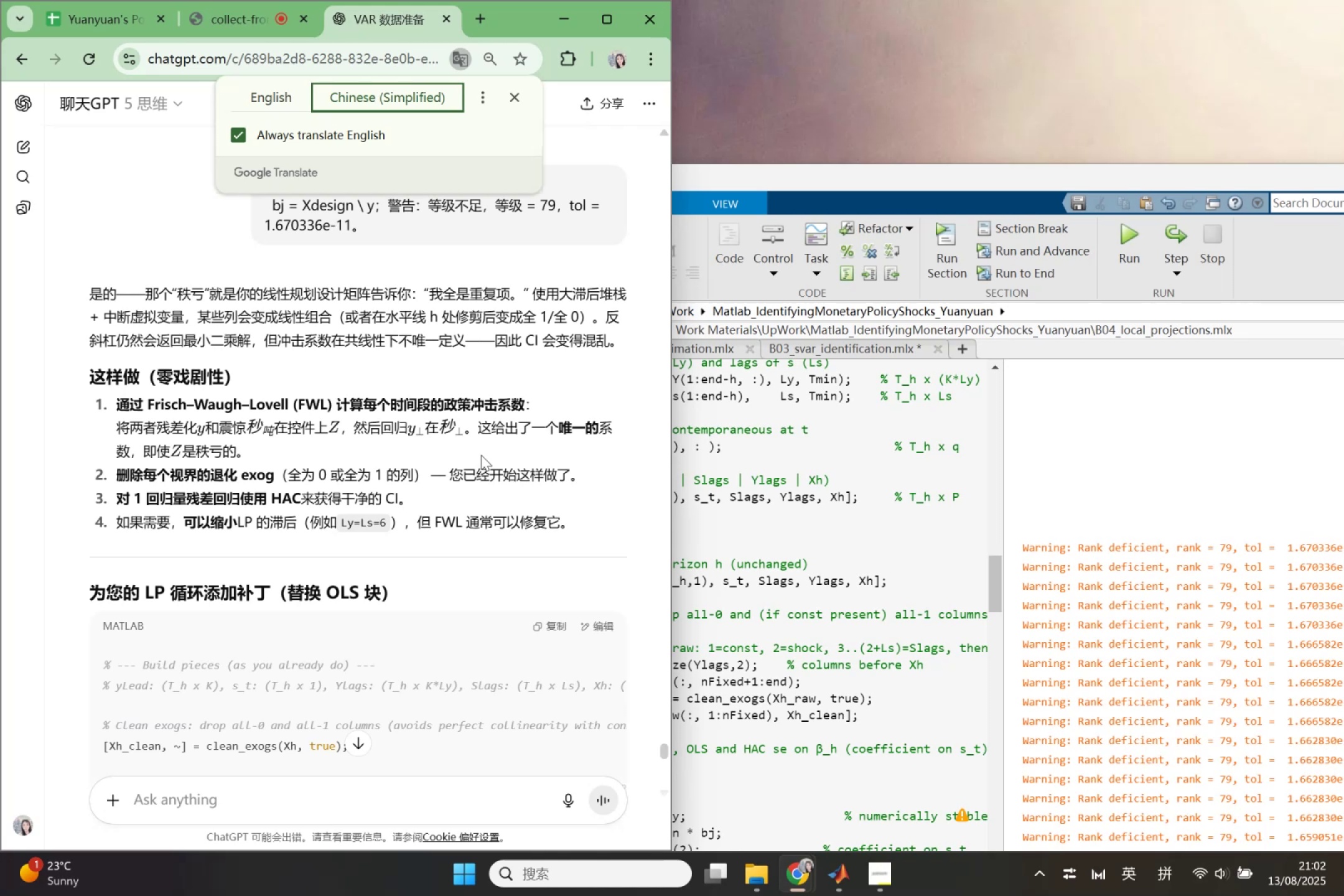 
scroll: coordinate [480, 467], scroll_direction: down, amount: 7.0
 